 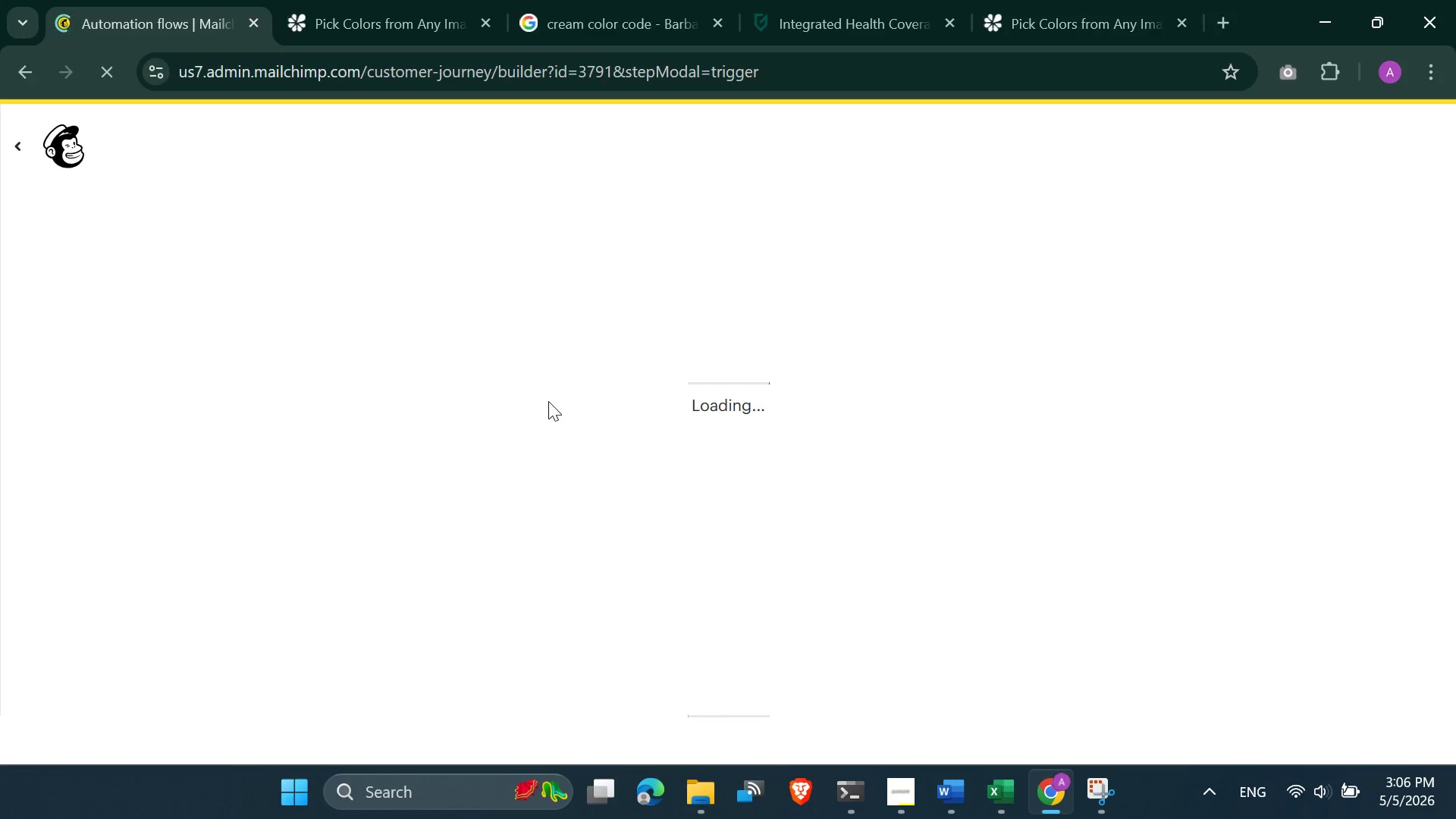 
mouse_move([978, 508])
 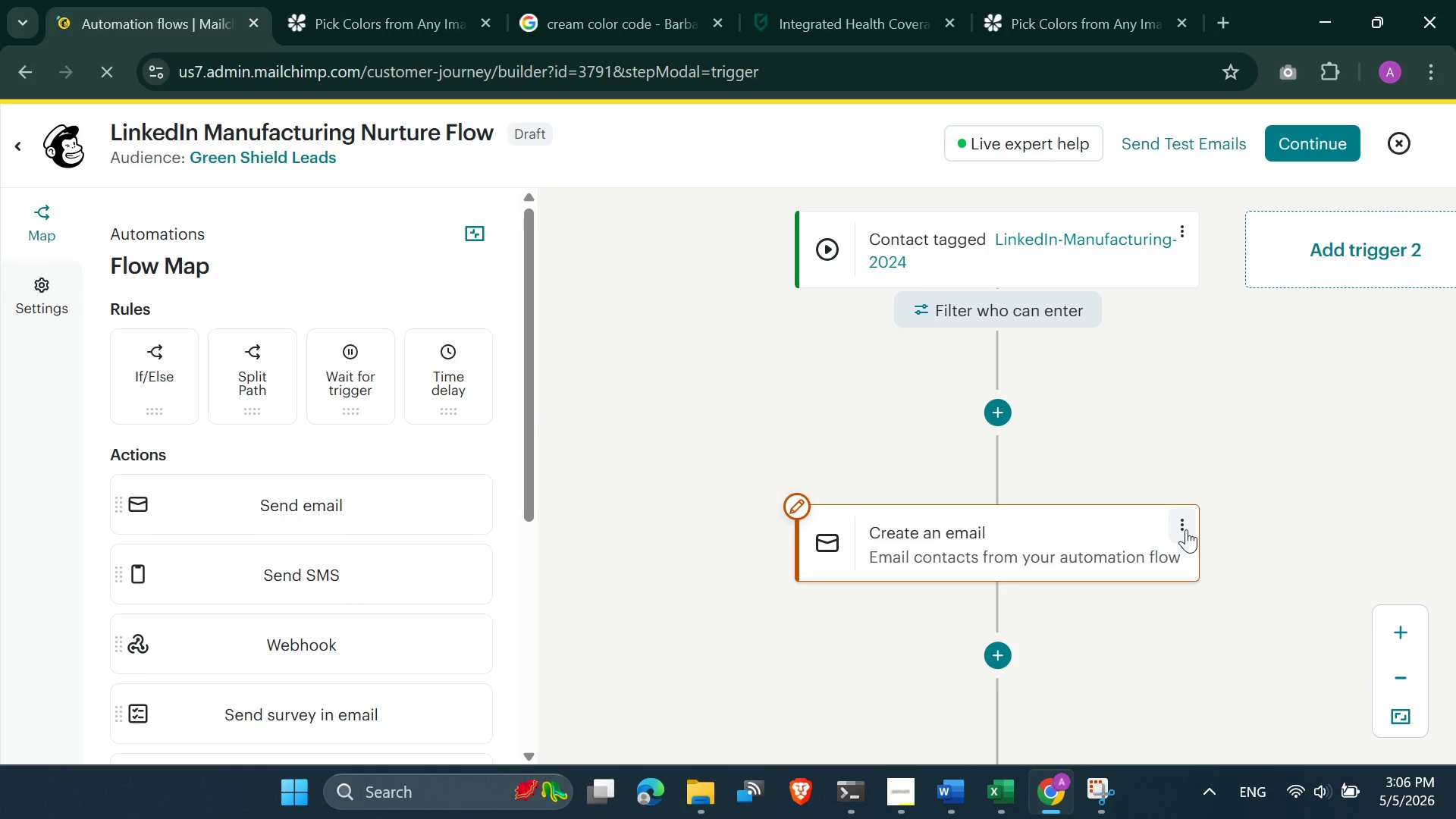 
left_click([1186, 529])
 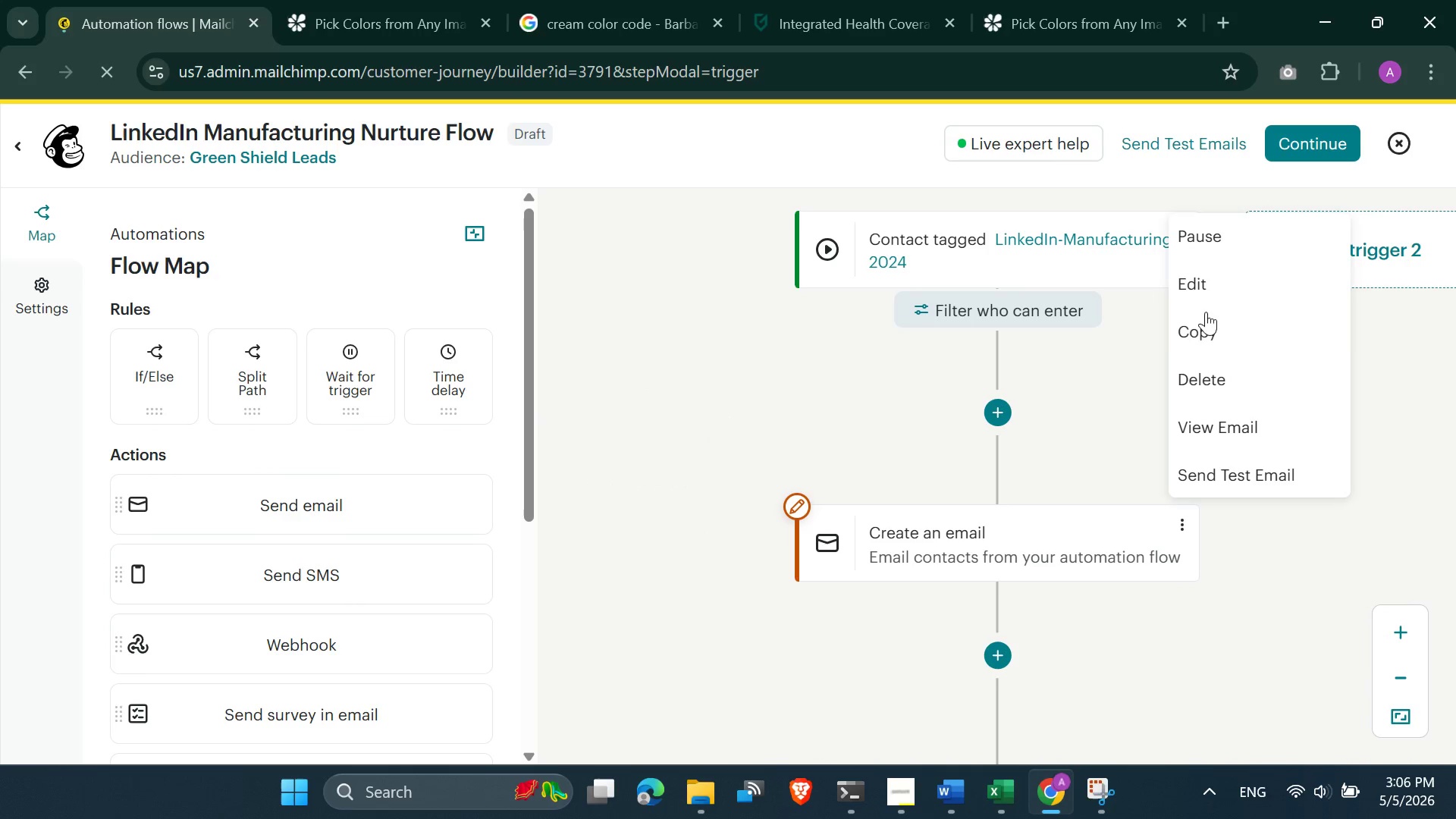 
left_click([1210, 291])
 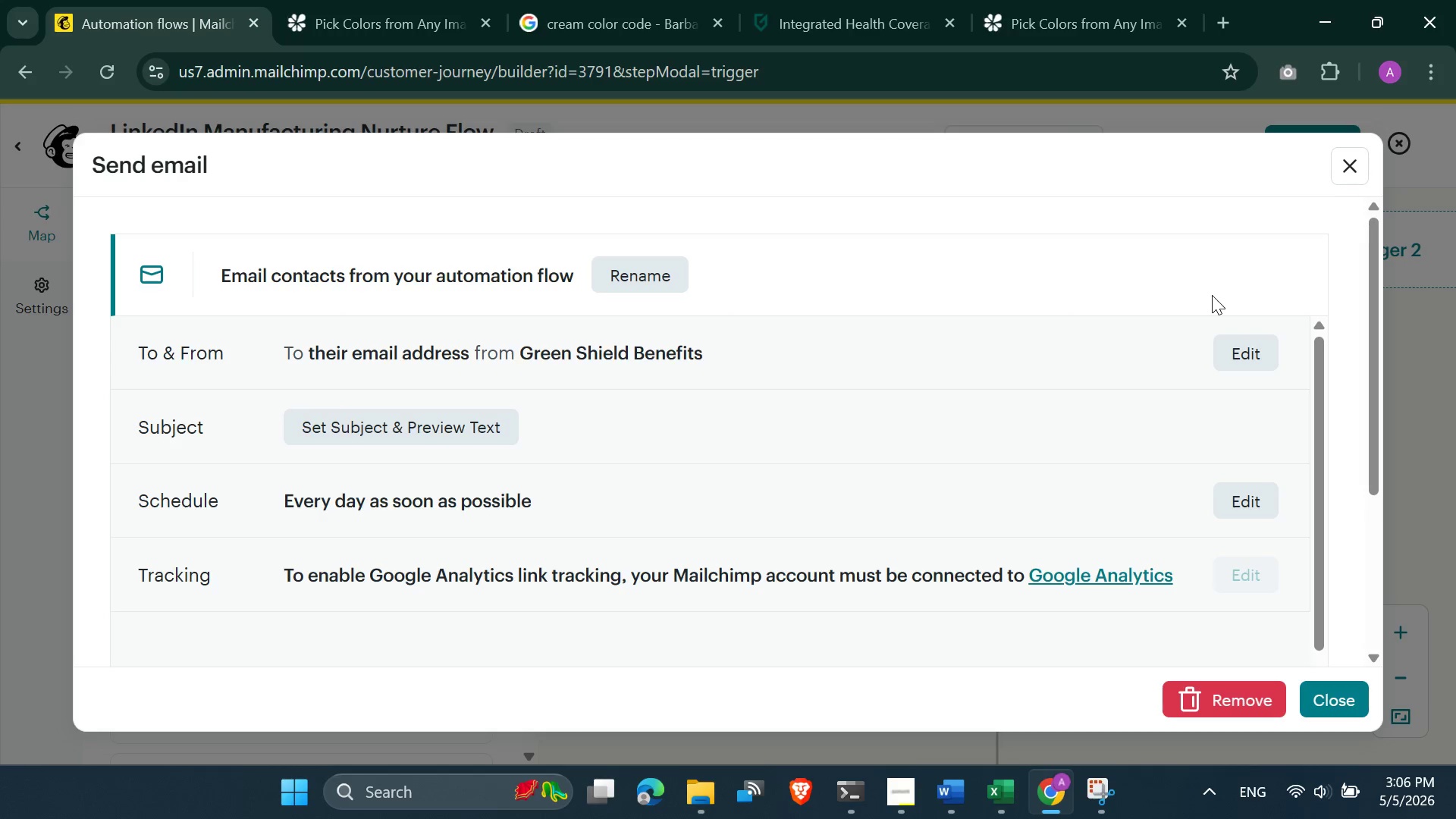 
wait(8.81)
 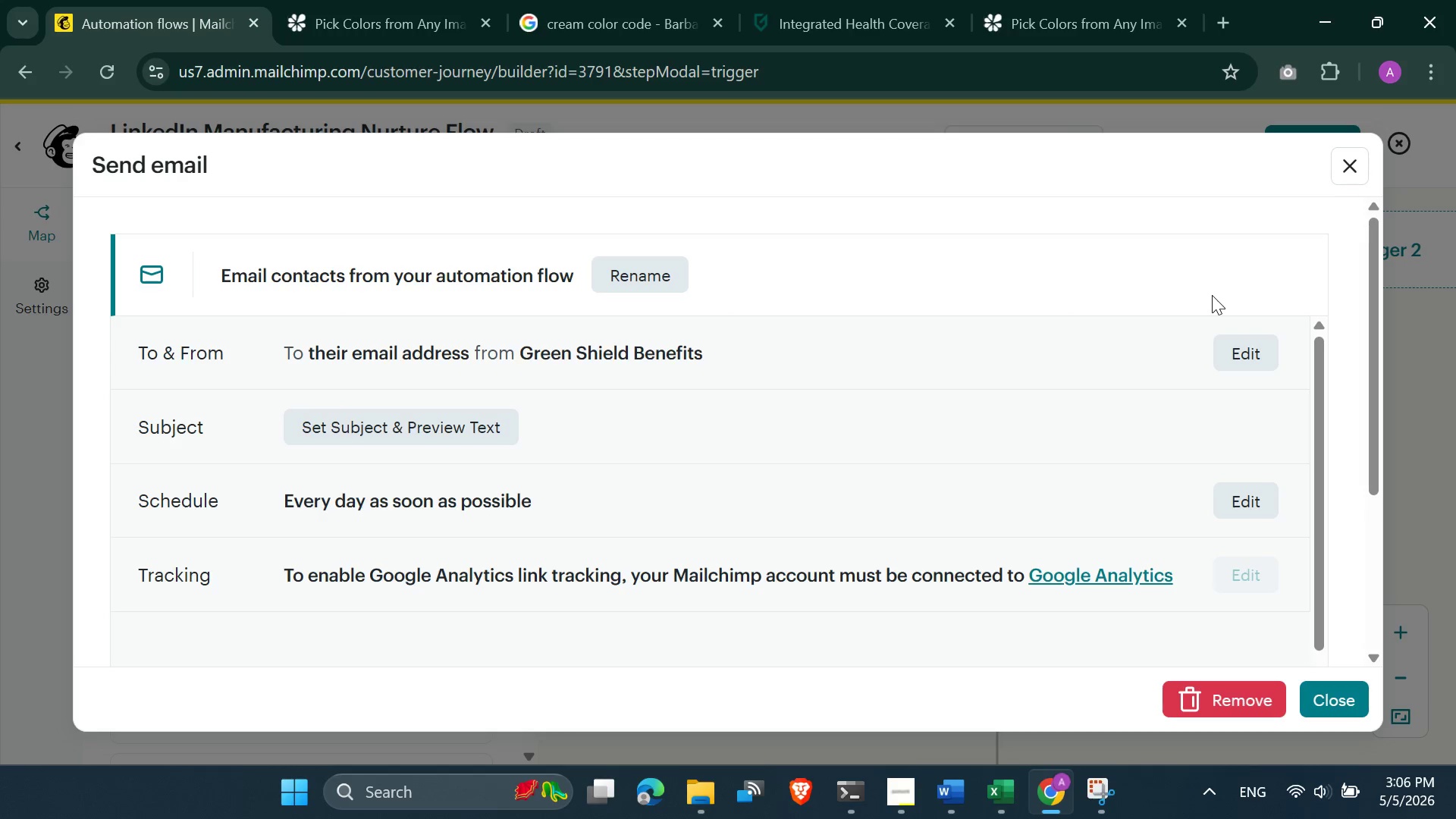 
left_click([661, 275])
 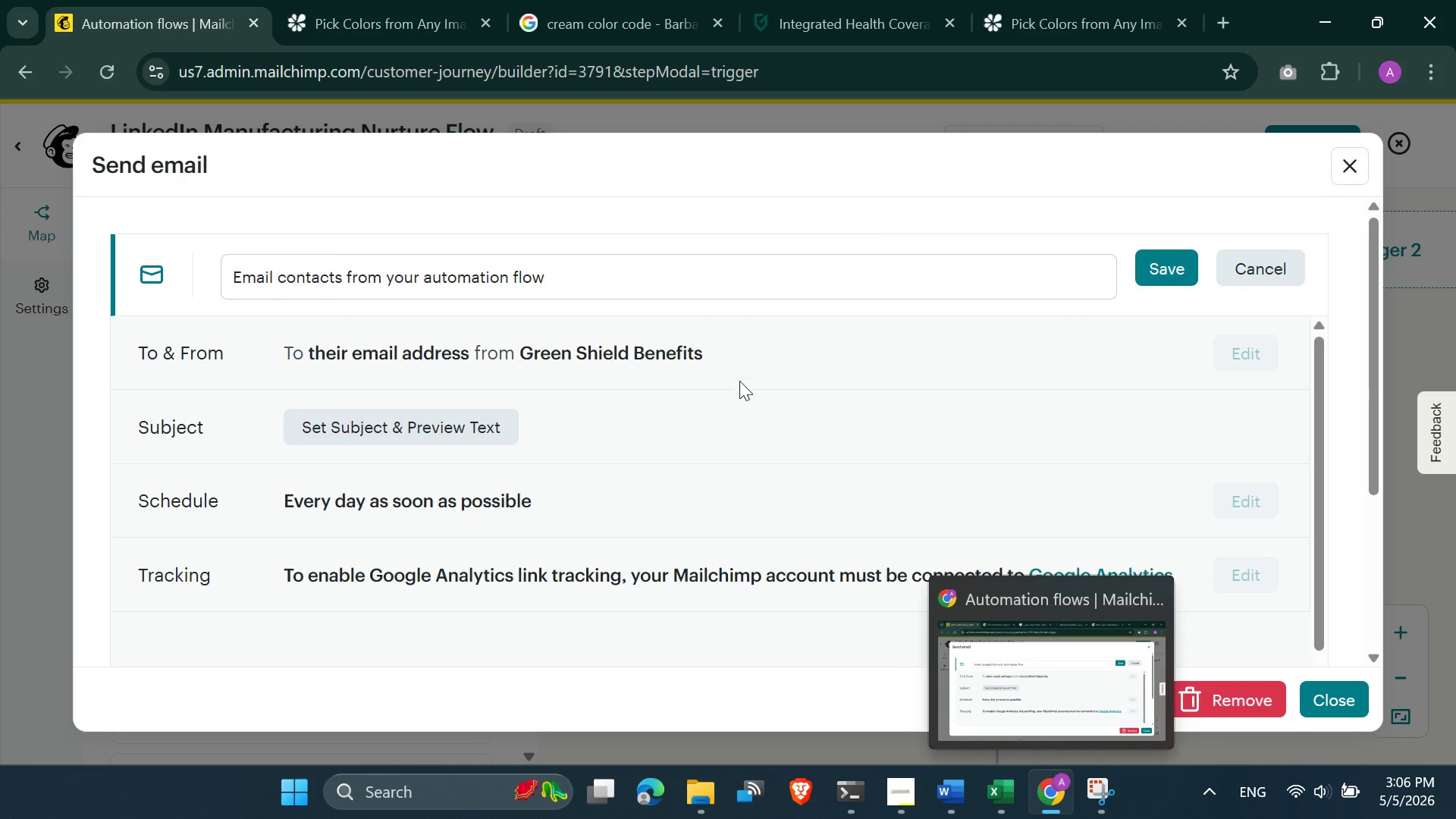 
left_click([947, 808])
 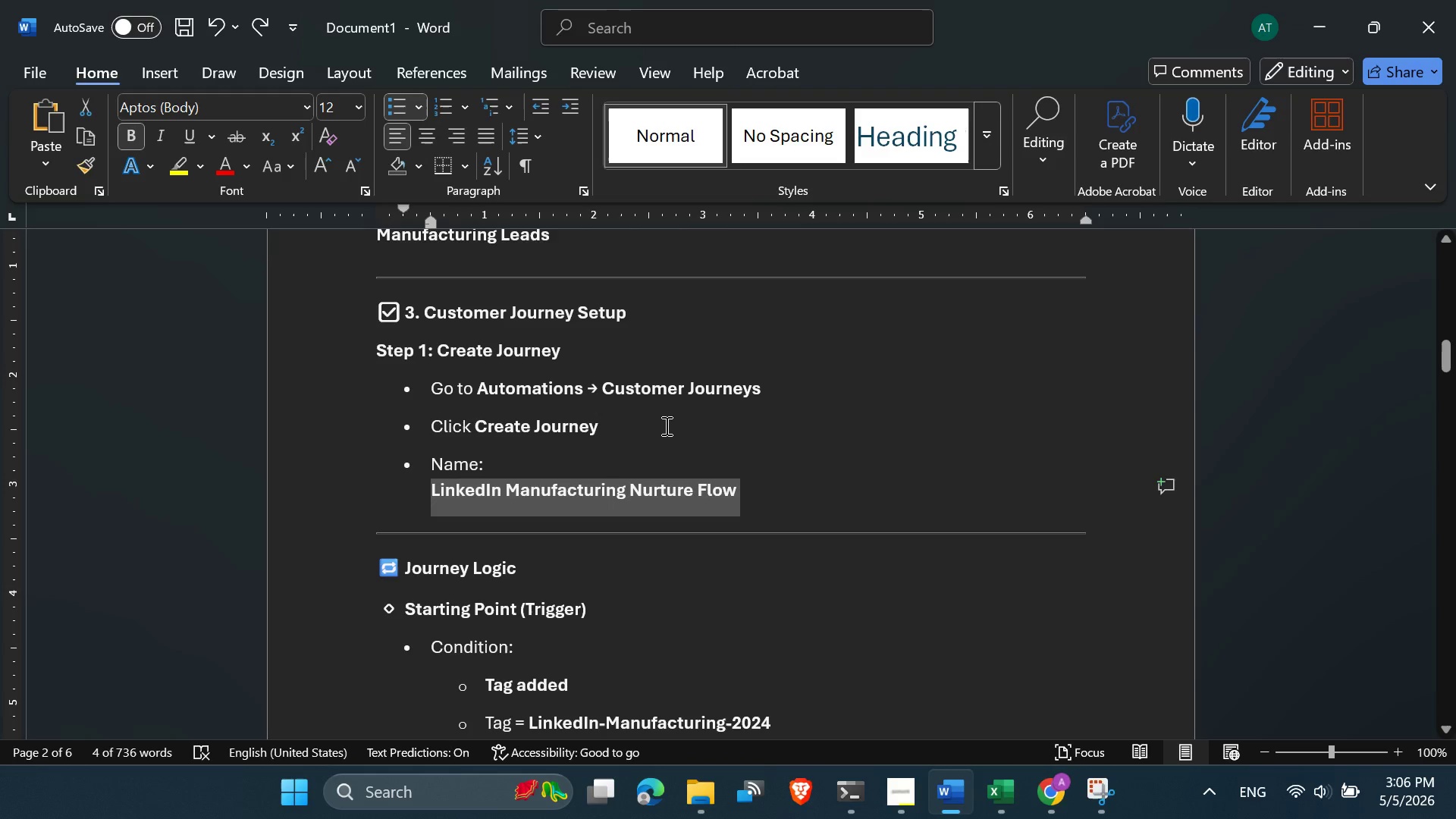 
scroll: coordinate [658, 454], scroll_direction: down, amount: 25.0
 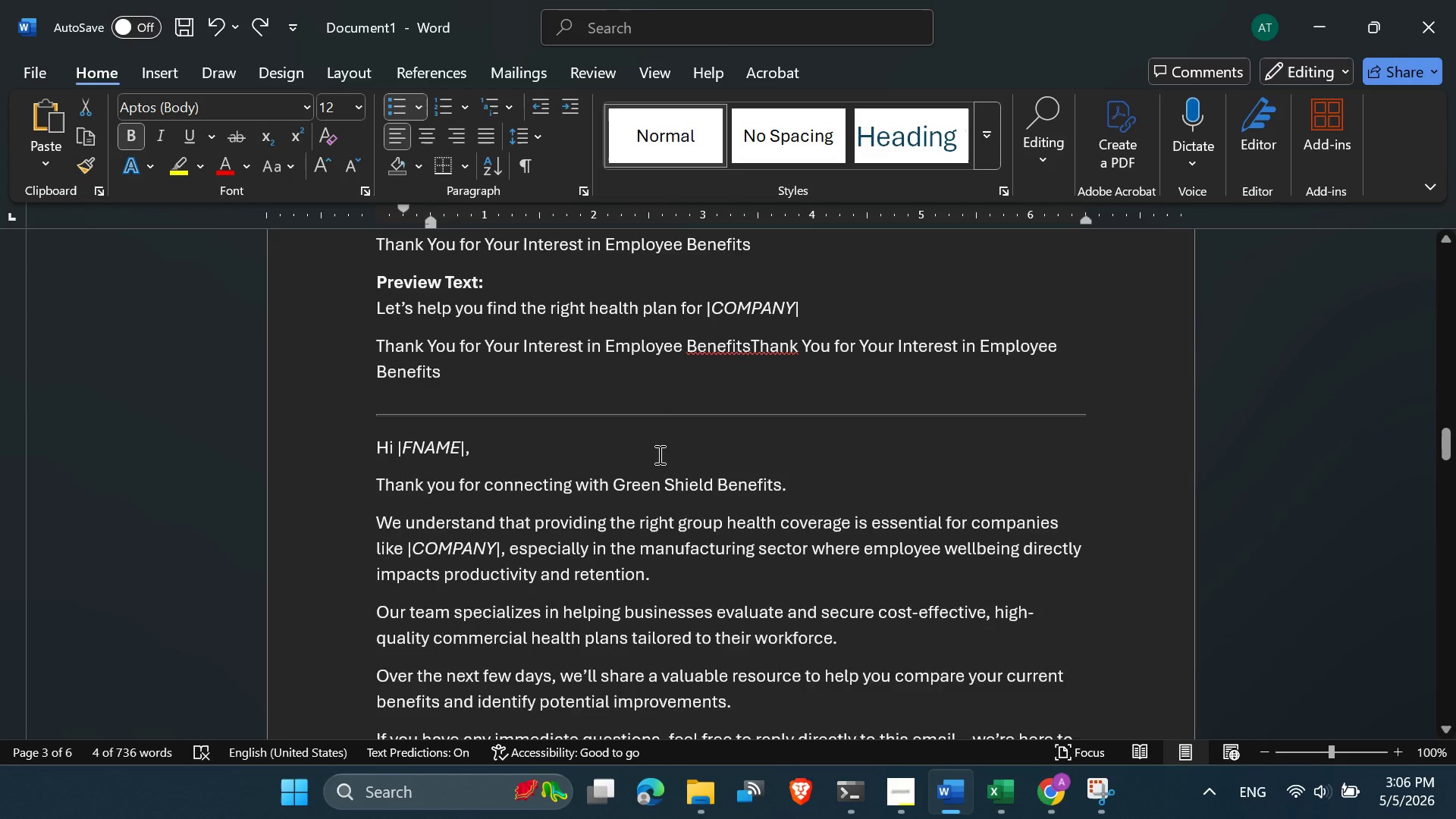 
scroll: coordinate [658, 454], scroll_direction: up, amount: 10.0
 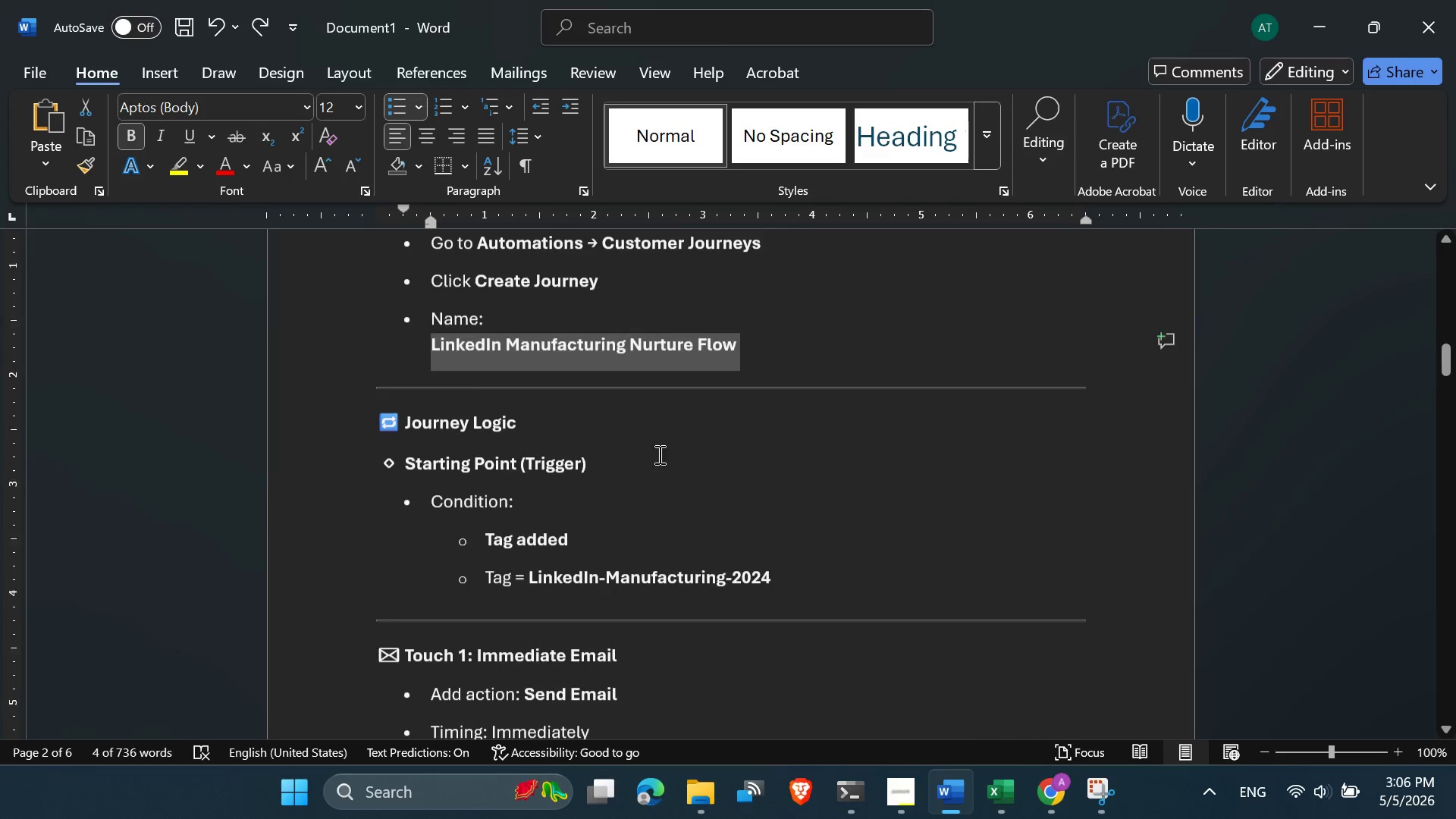 
scroll: coordinate [658, 454], scroll_direction: down, amount: 6.0
 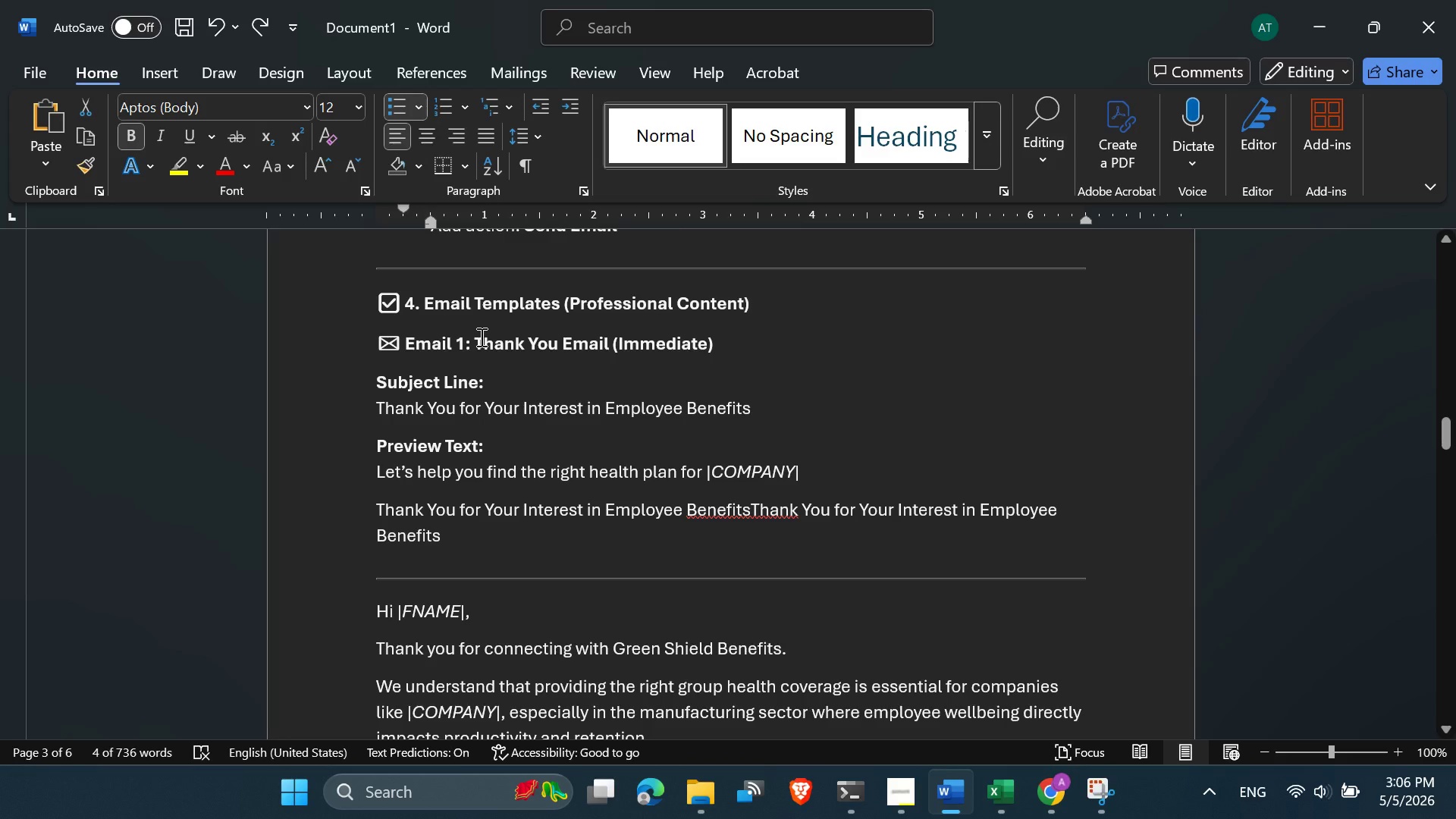 
left_click_drag(start_coordinate=[476, 337], to_coordinate=[559, 337])
 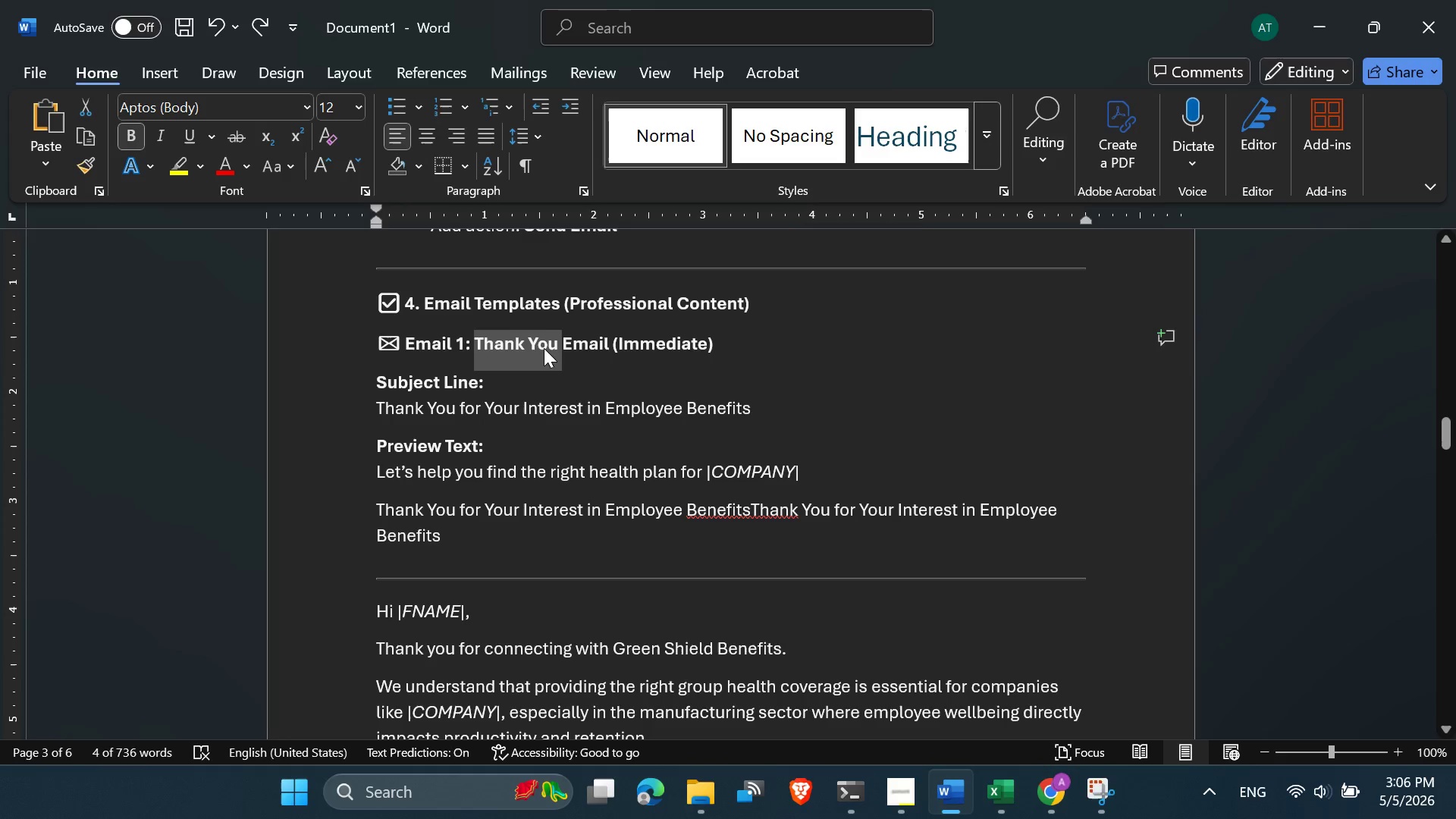 
right_click([544, 348])
 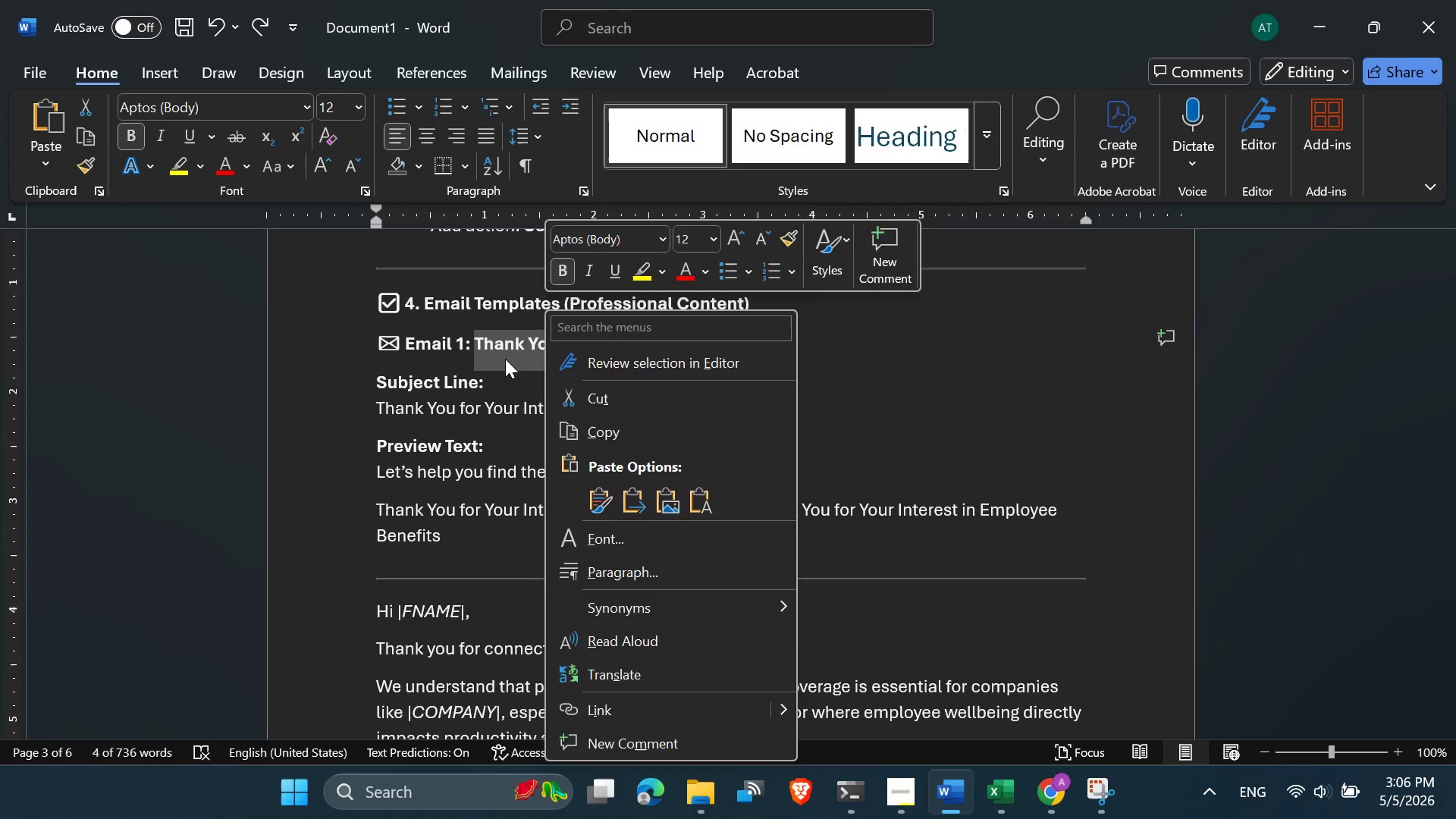 
left_click([507, 358])
 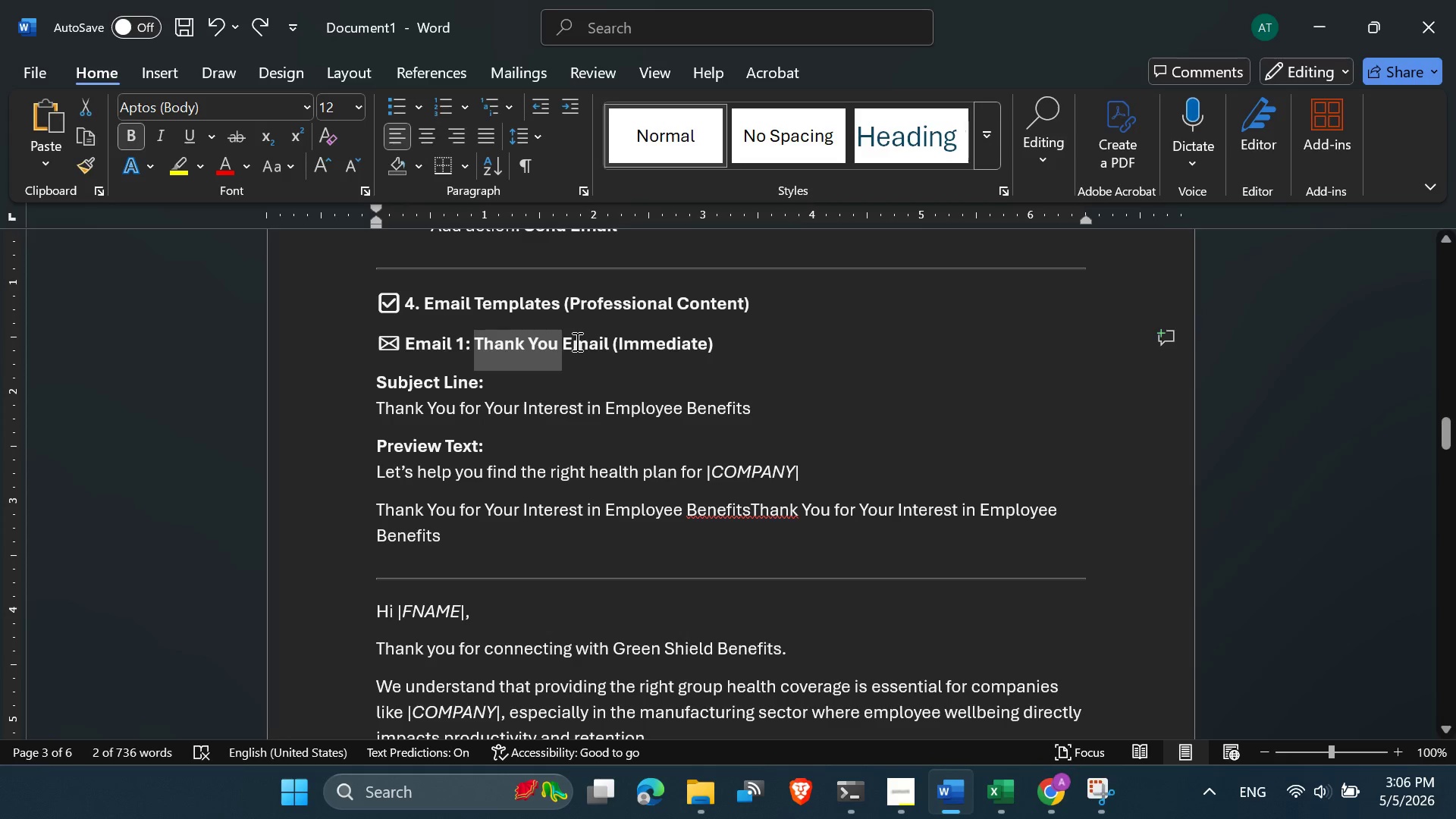 
left_click([576, 341])
 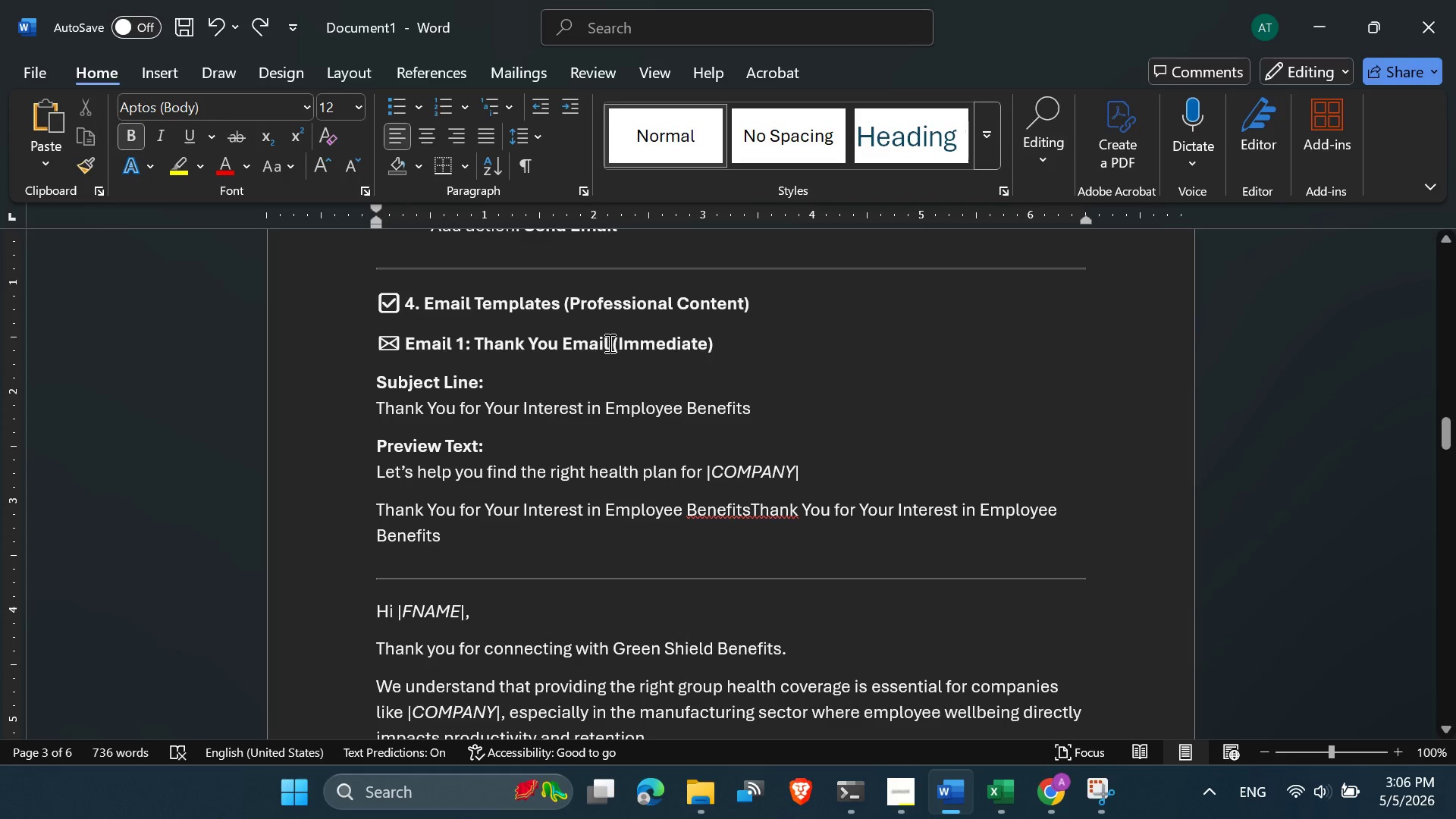 
left_click_drag(start_coordinate=[608, 343], to_coordinate=[494, 334])
 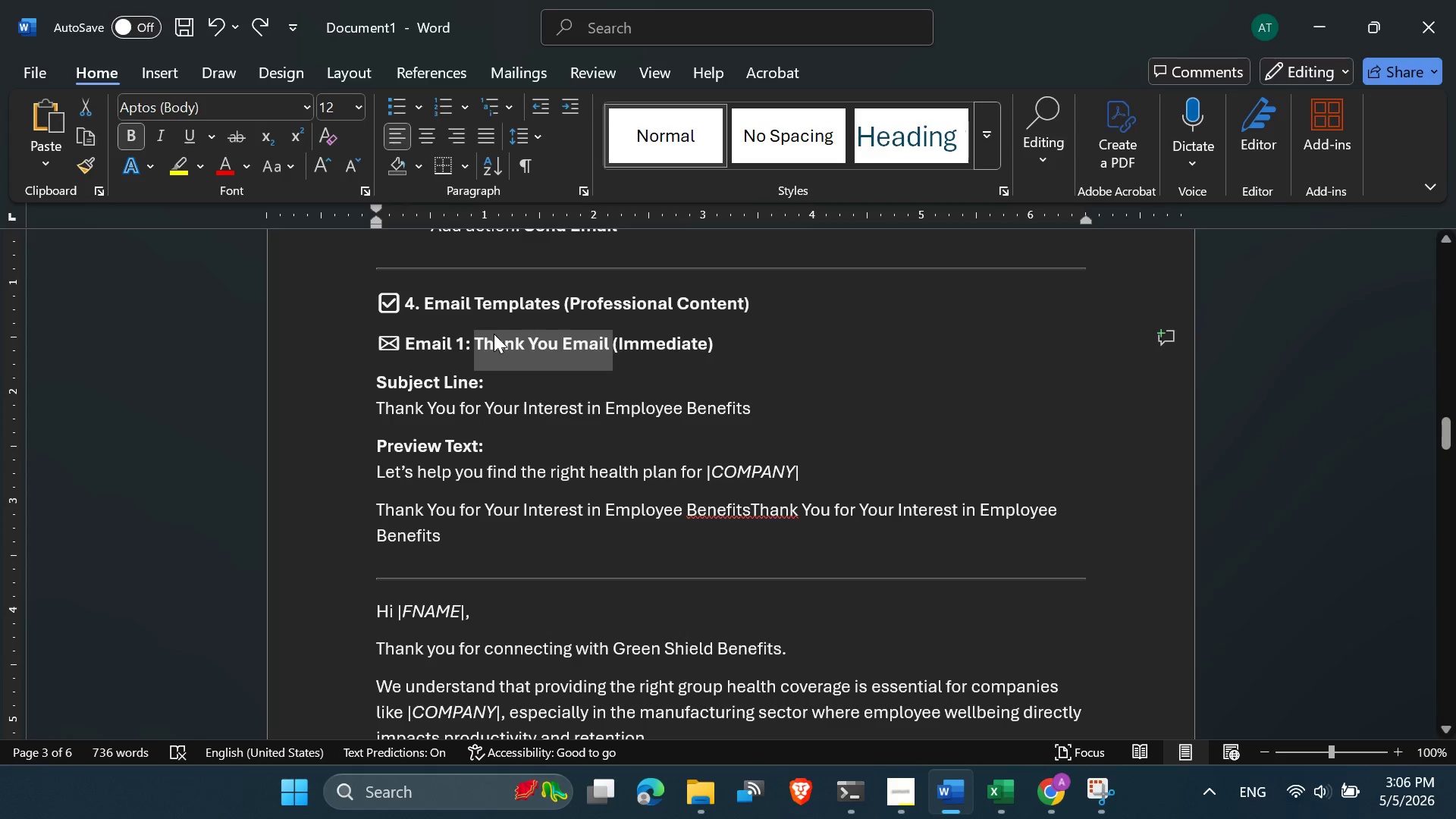 
right_click([494, 334])
 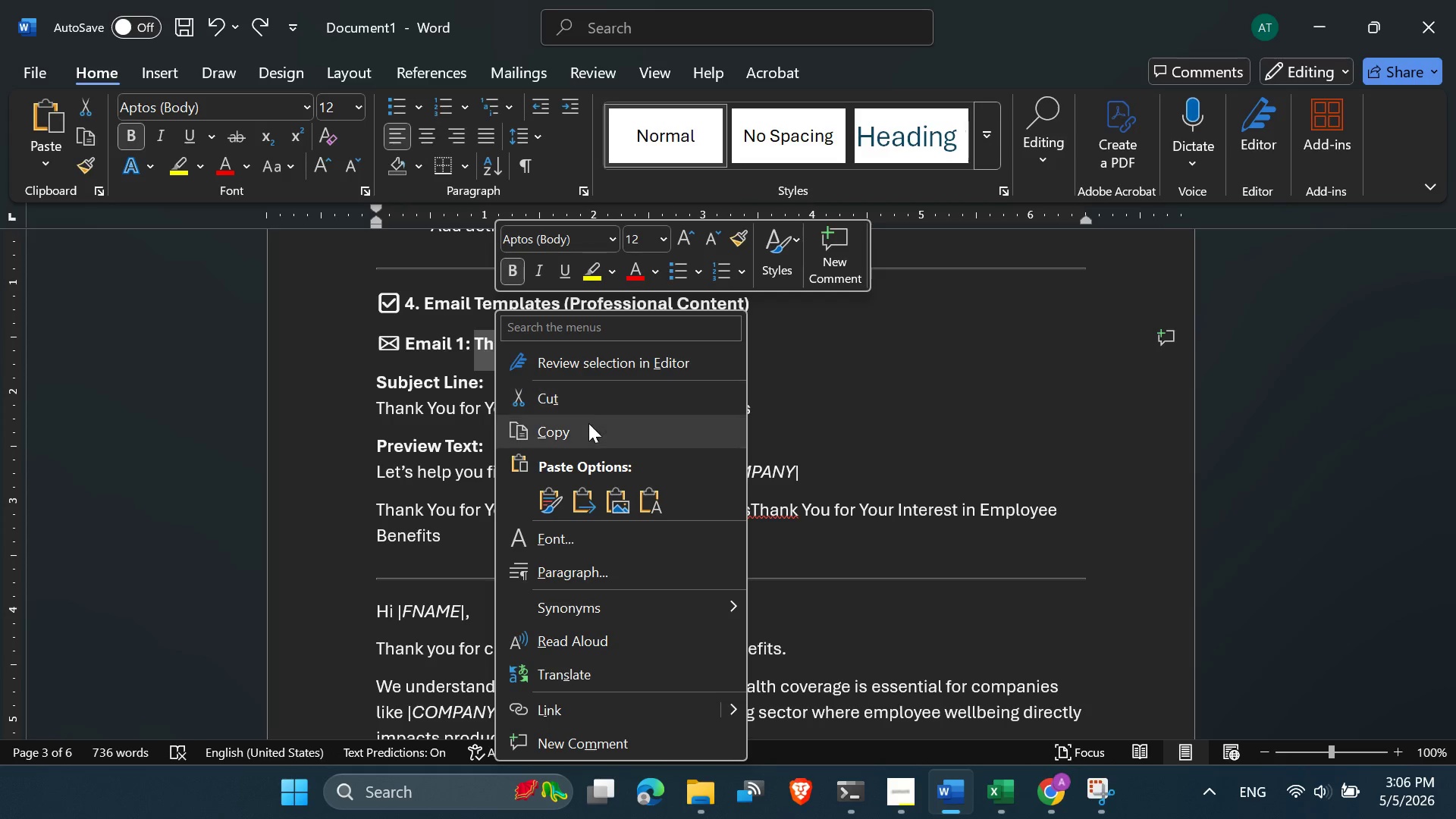 
left_click([588, 428])
 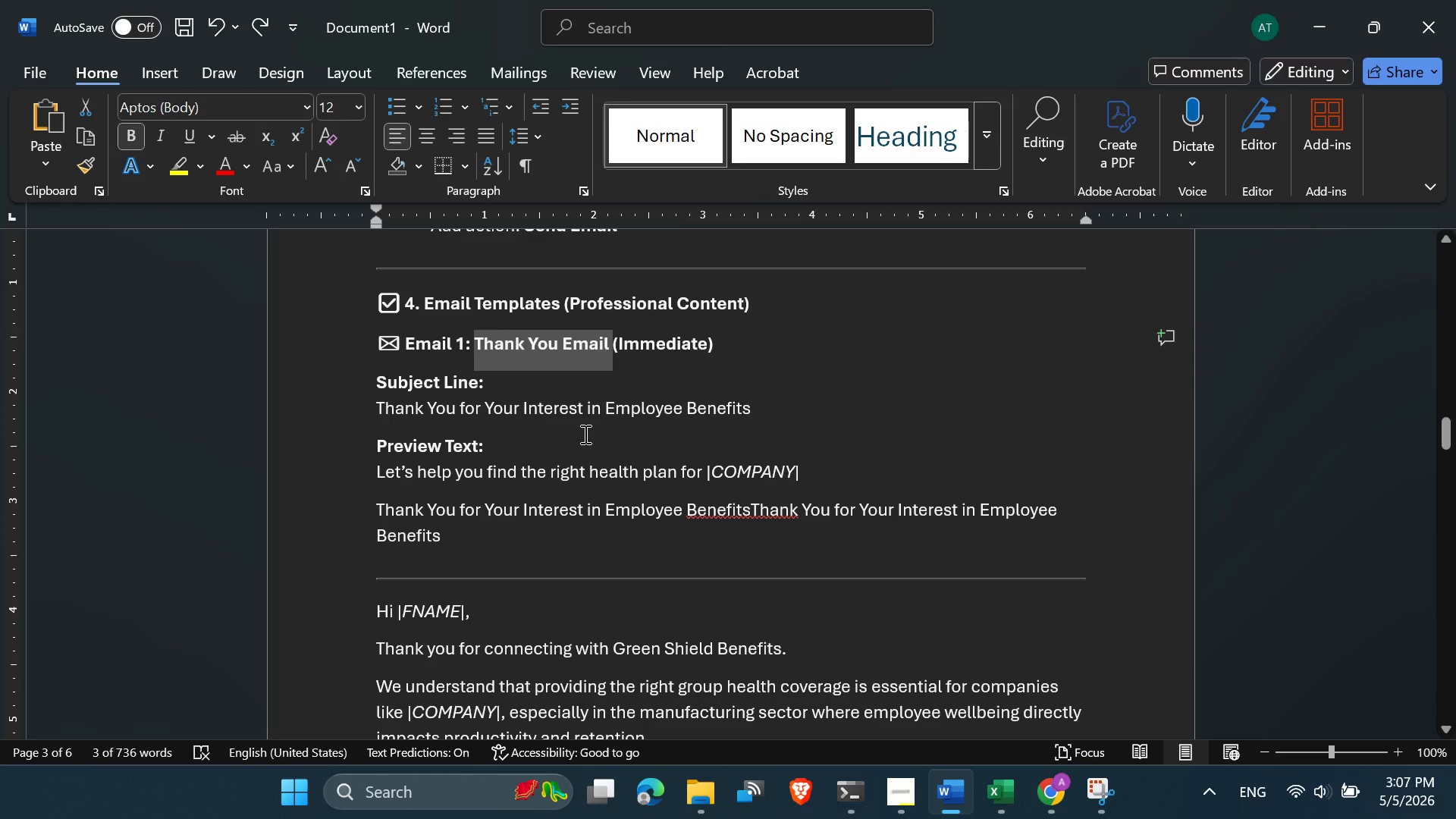 
wait(28.72)
 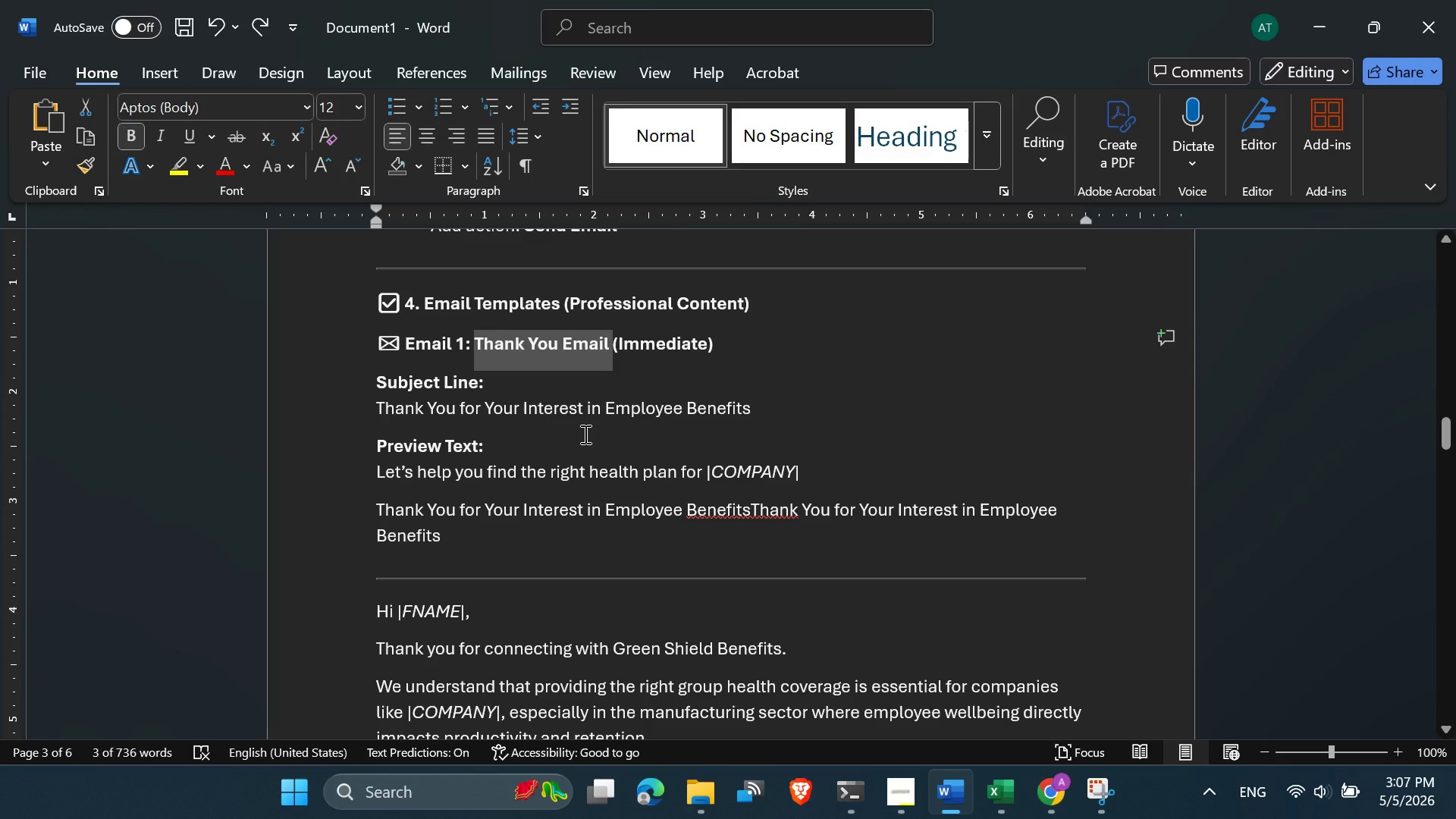 
left_click([628, 451])
 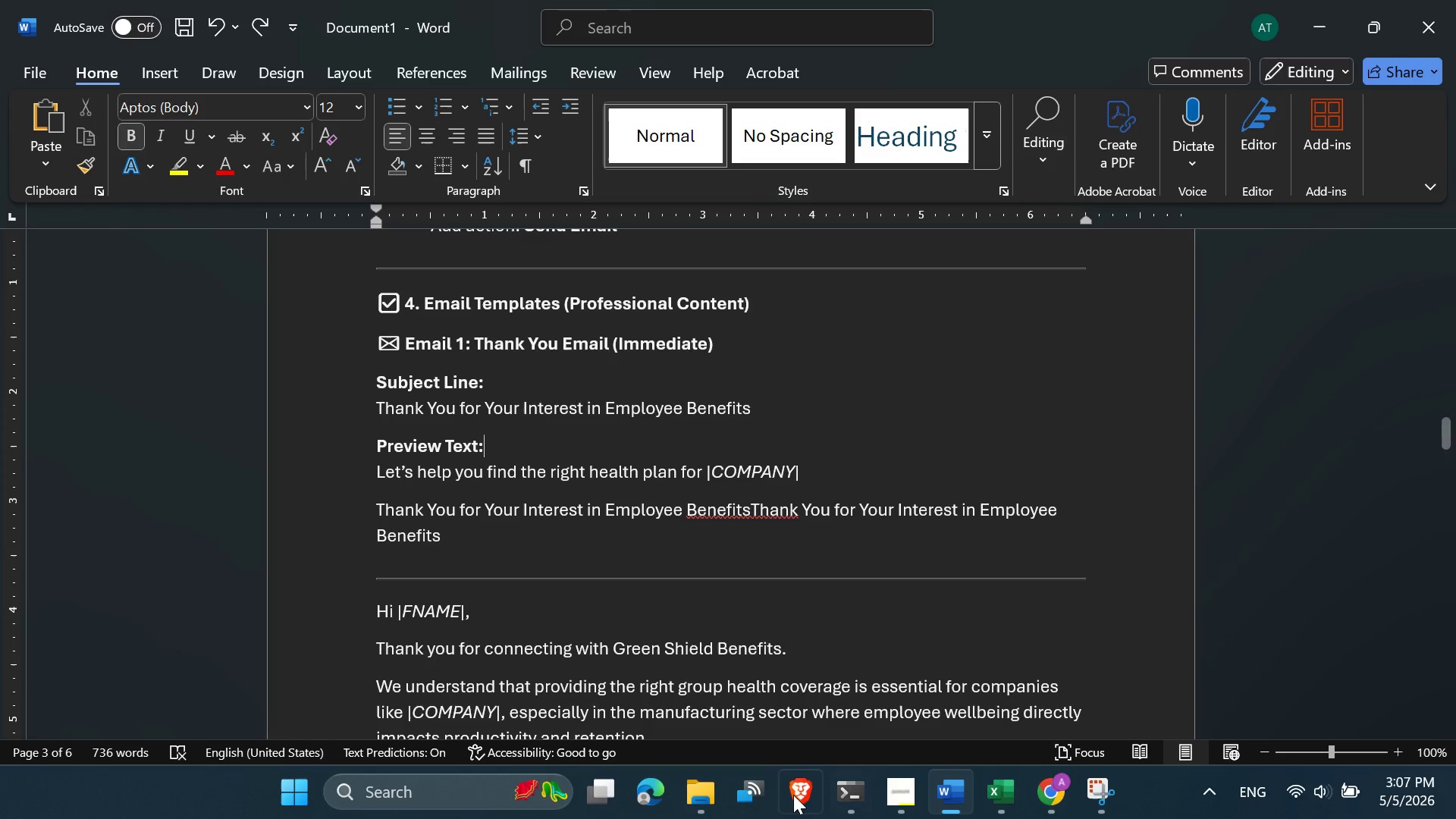 
left_click([1046, 796])
 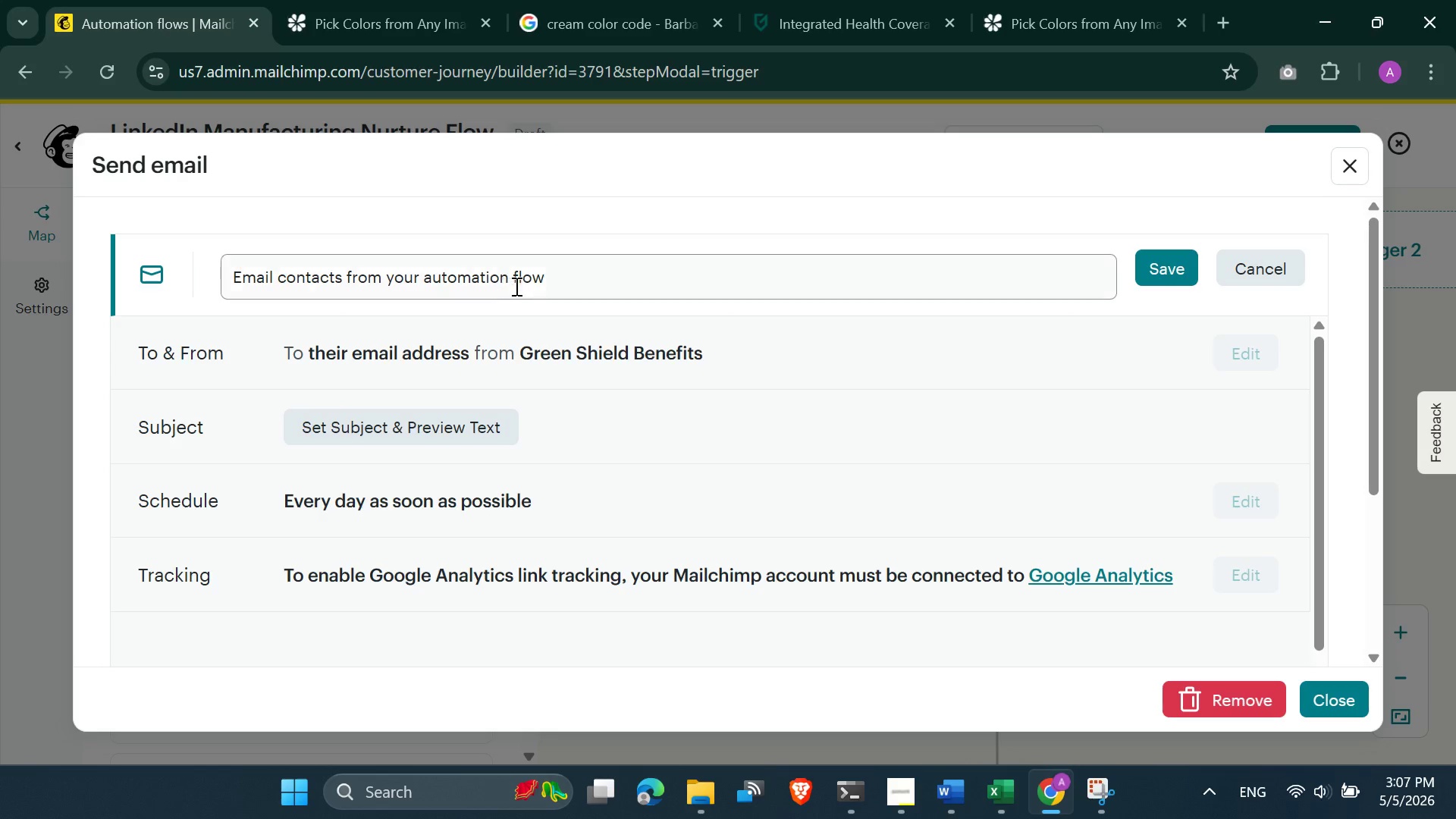 
left_click([532, 280])
 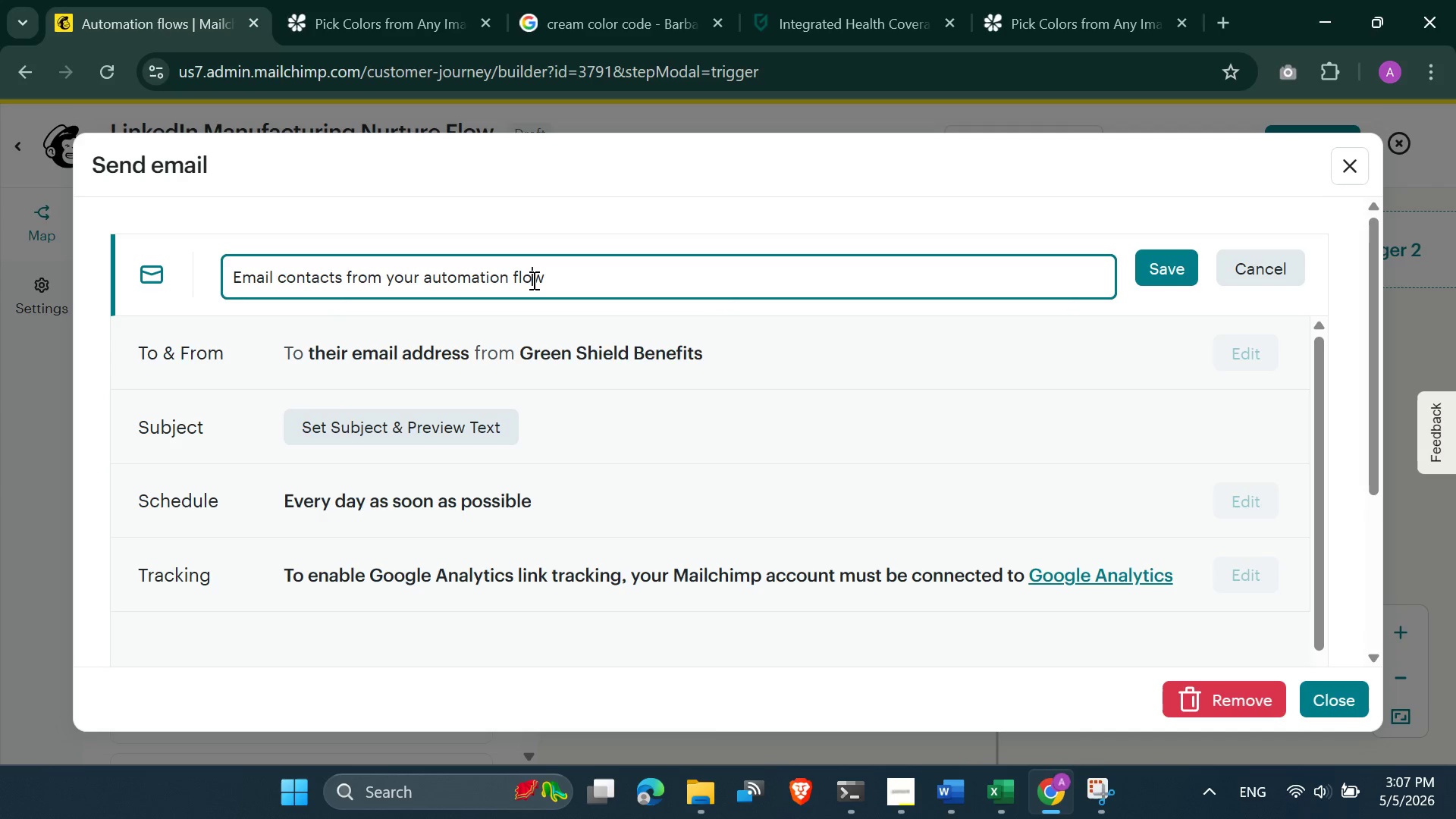 
key(Control+A)
 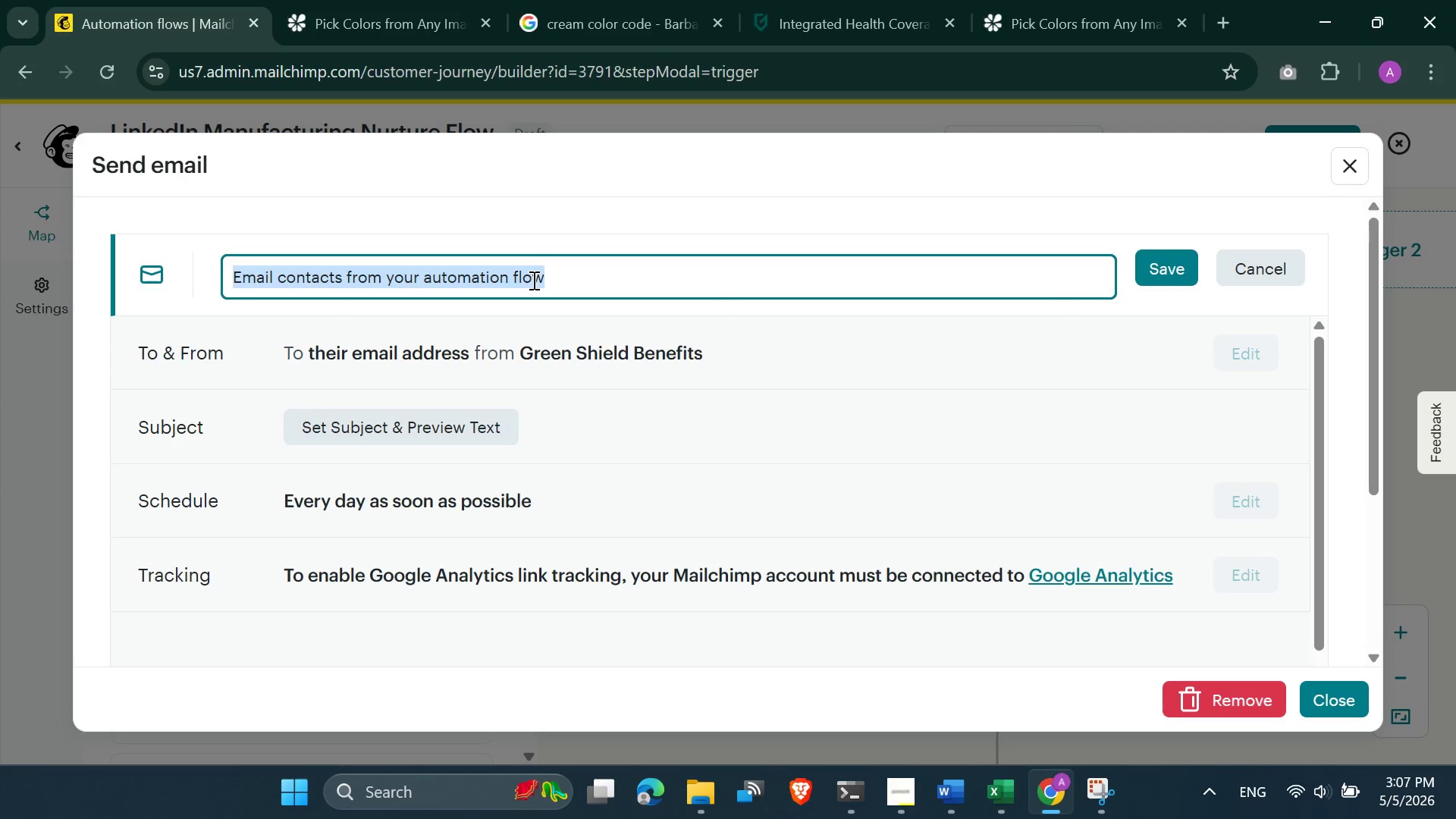 
key(Control+V)
 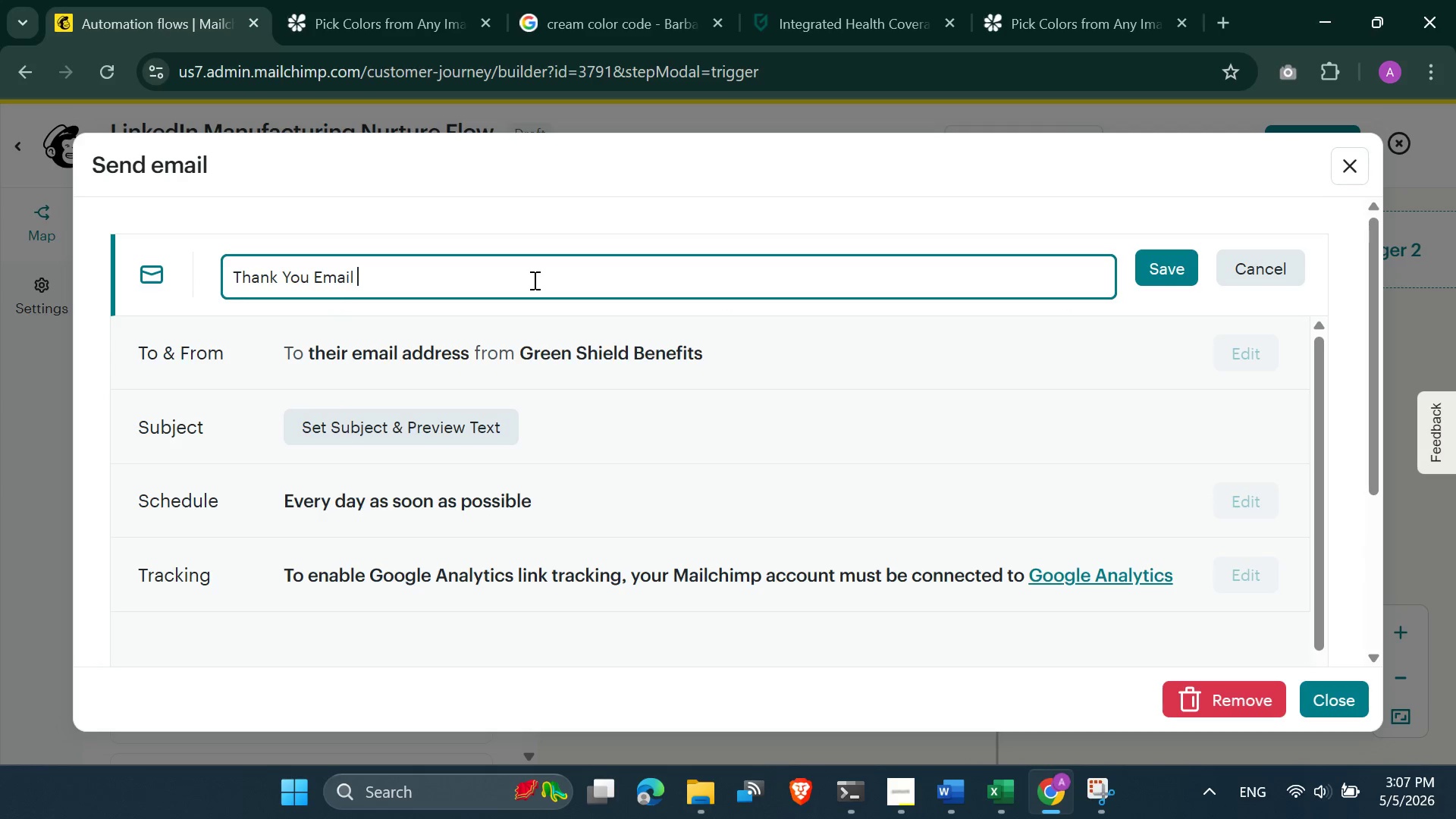 
key(Backspace)
 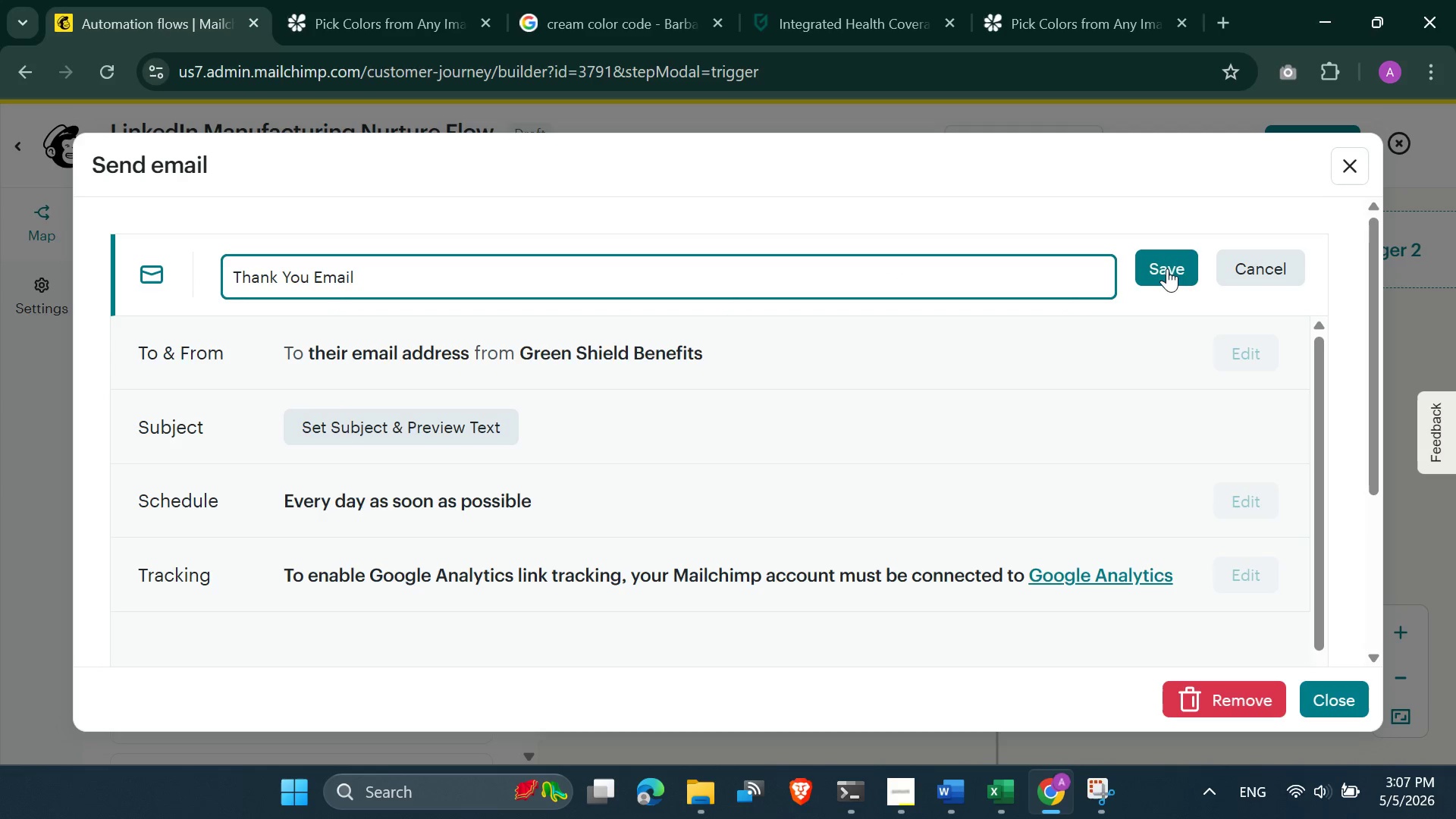 
left_click([1168, 259])
 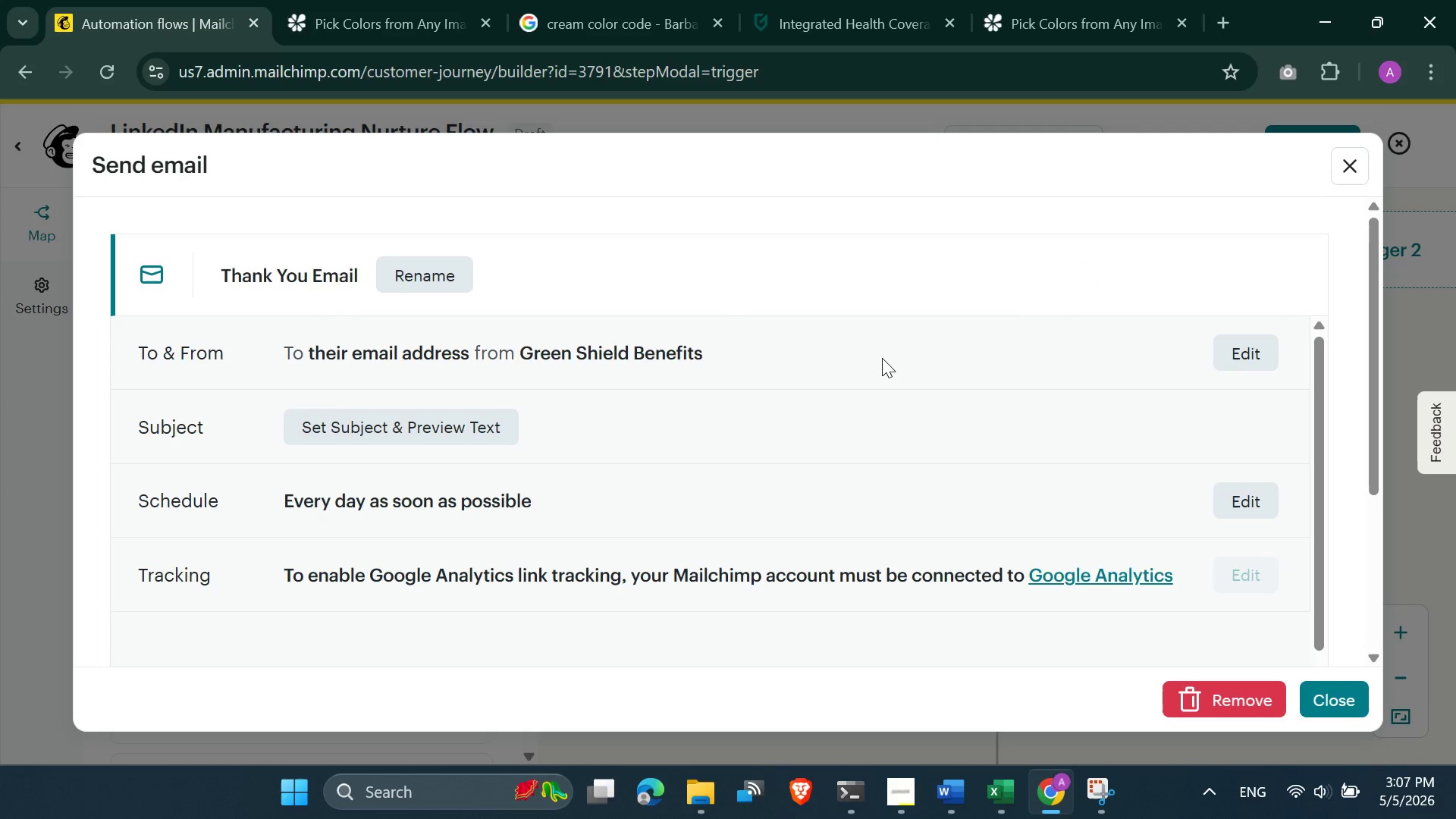 
left_click([1234, 359])
 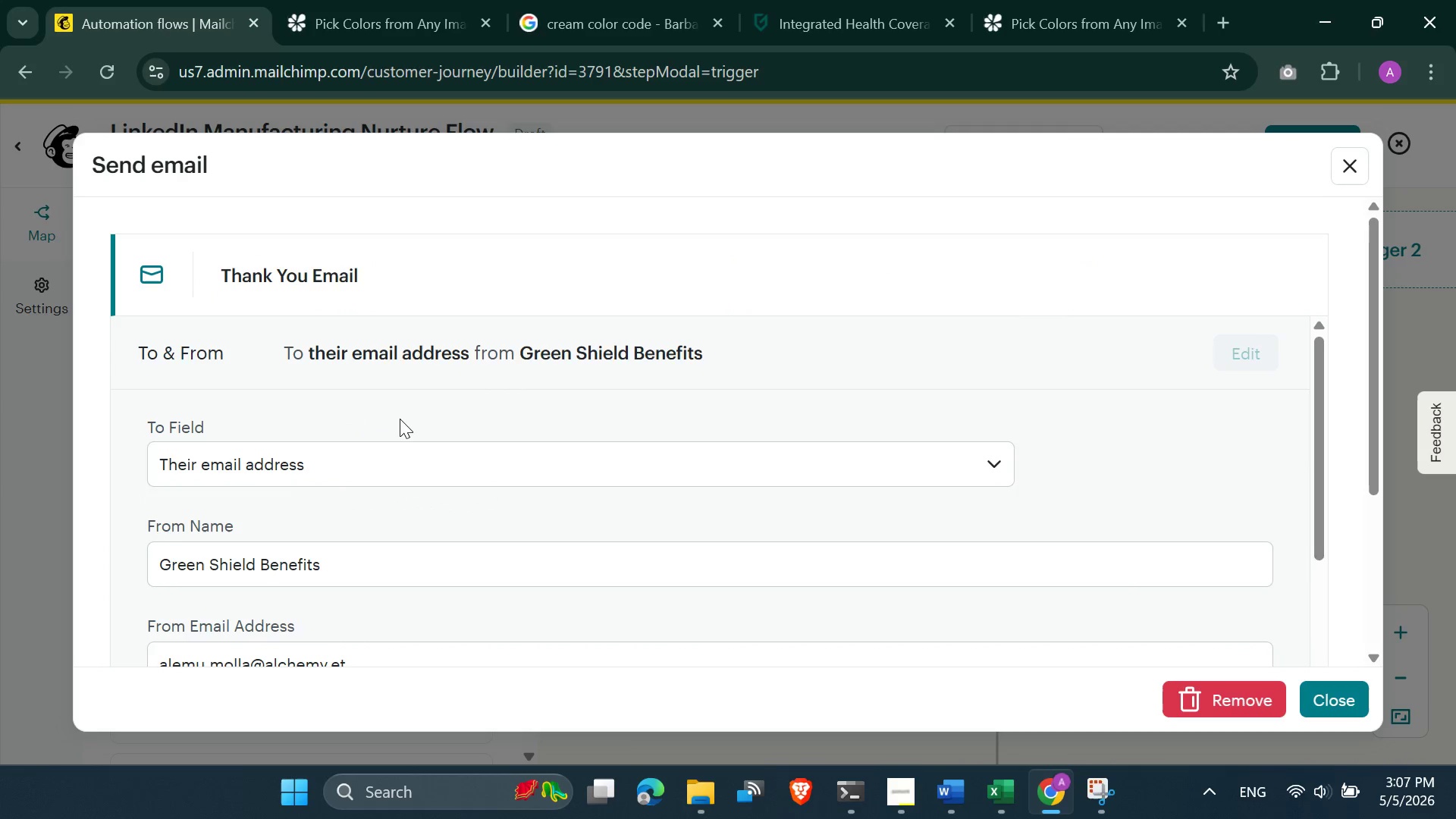 
scroll: coordinate [398, 421], scroll_direction: down, amount: 2.0
 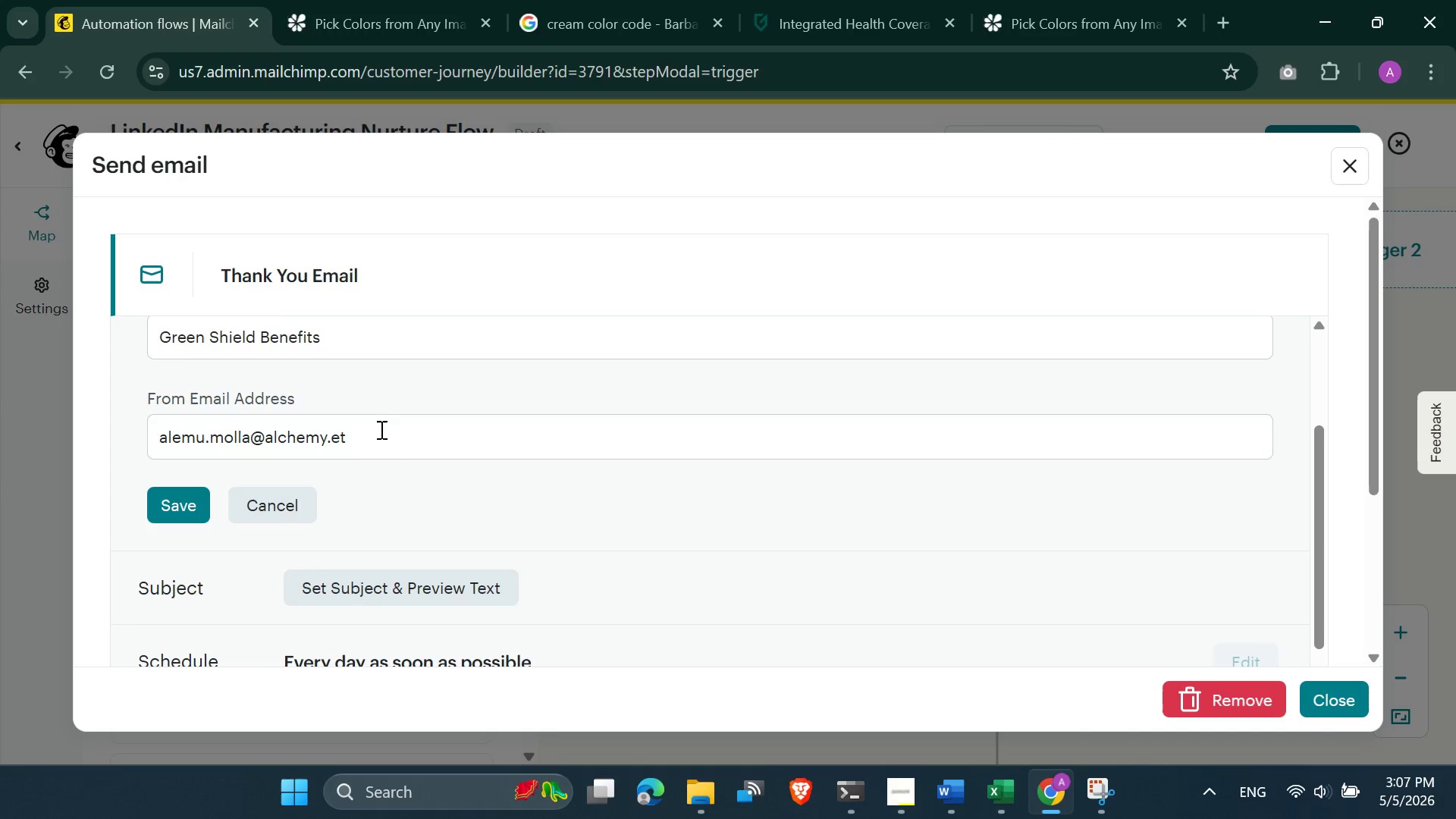 
scroll: coordinate [384, 384], scroll_direction: up, amount: 3.0
 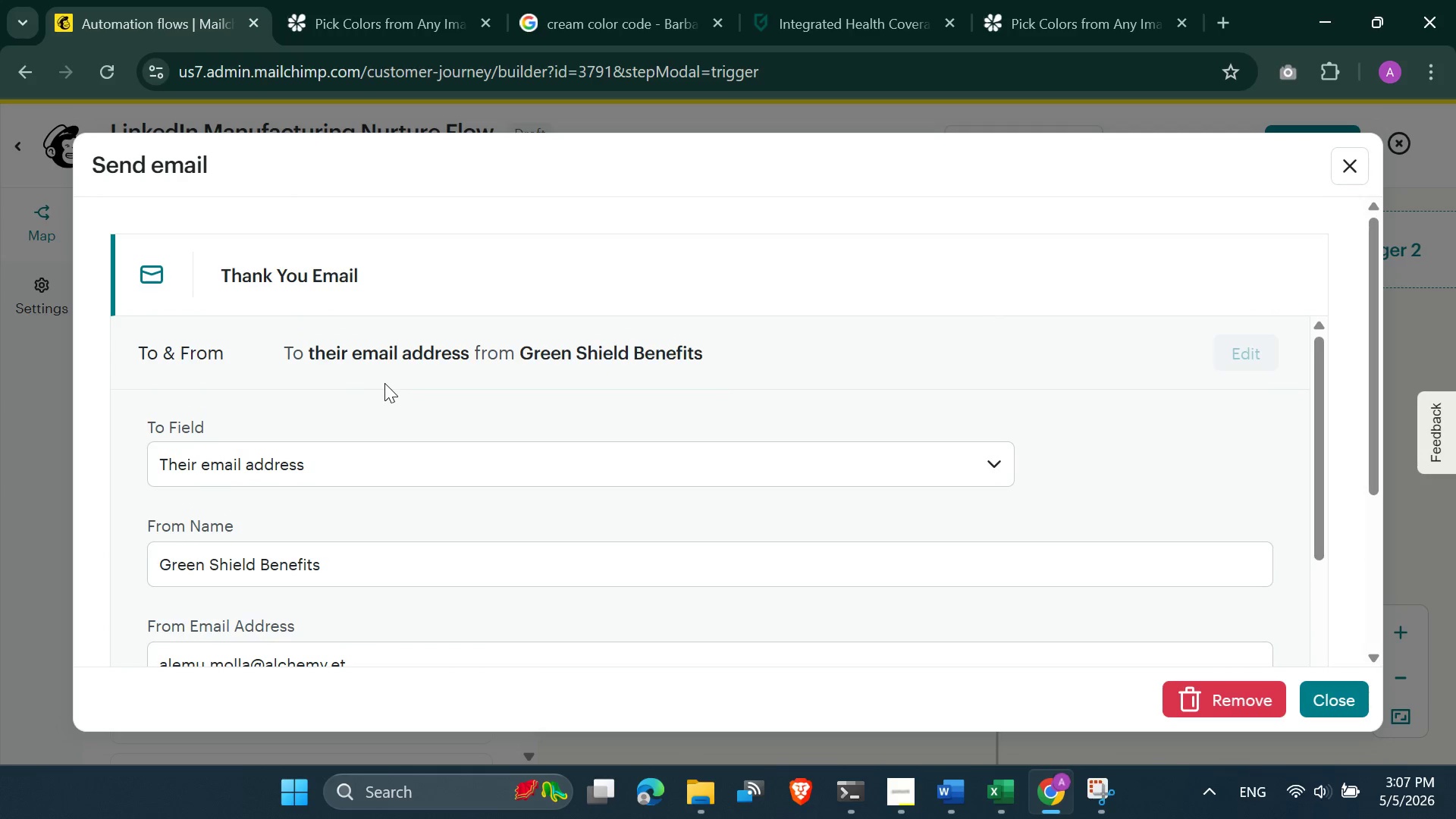 
scroll: coordinate [384, 383], scroll_direction: down, amount: 1.0
 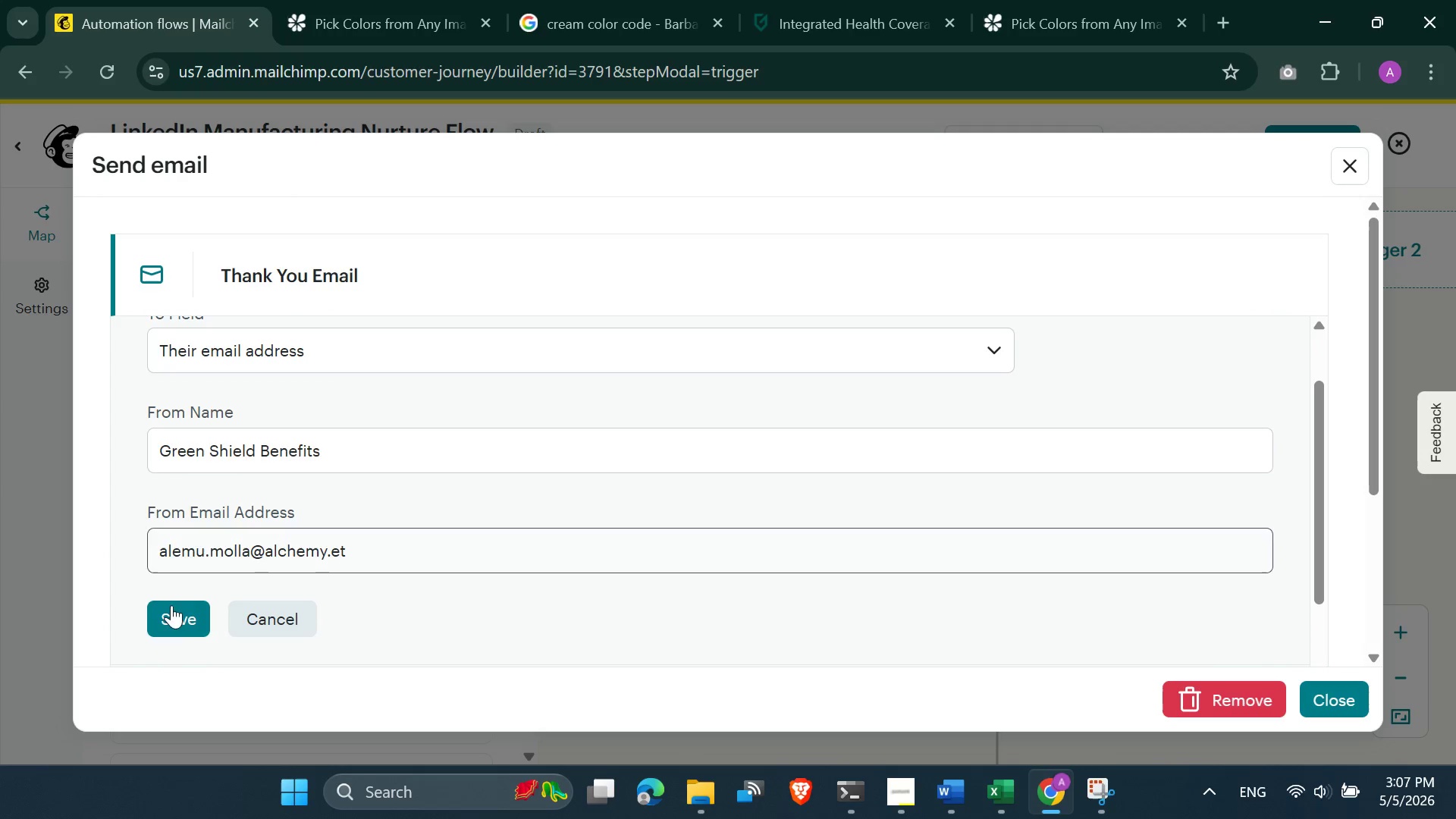 
left_click([172, 618])
 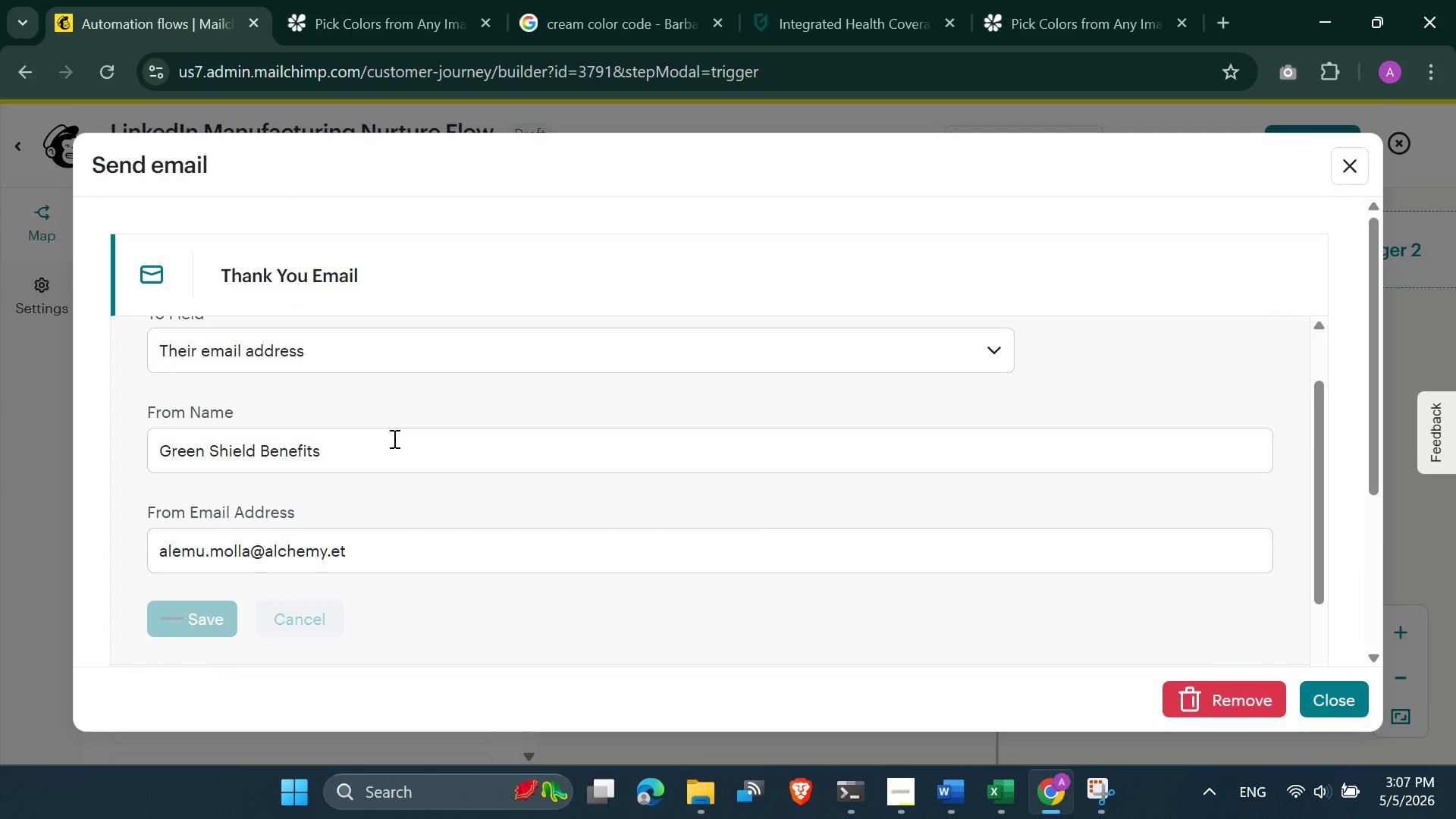 
scroll: coordinate [393, 438], scroll_direction: up, amount: 1.0
 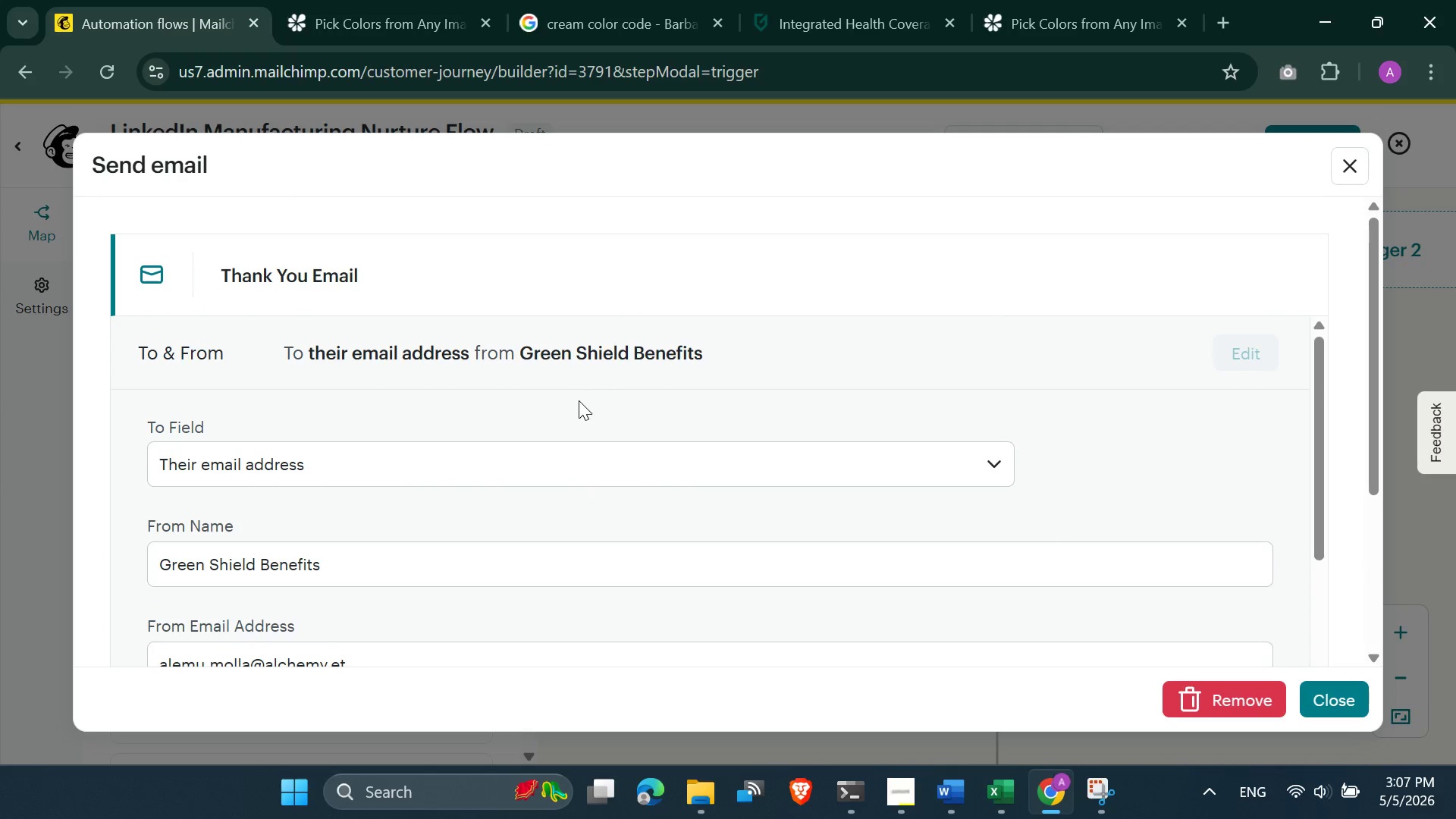 
scroll: coordinate [579, 400], scroll_direction: down, amount: 1.0
 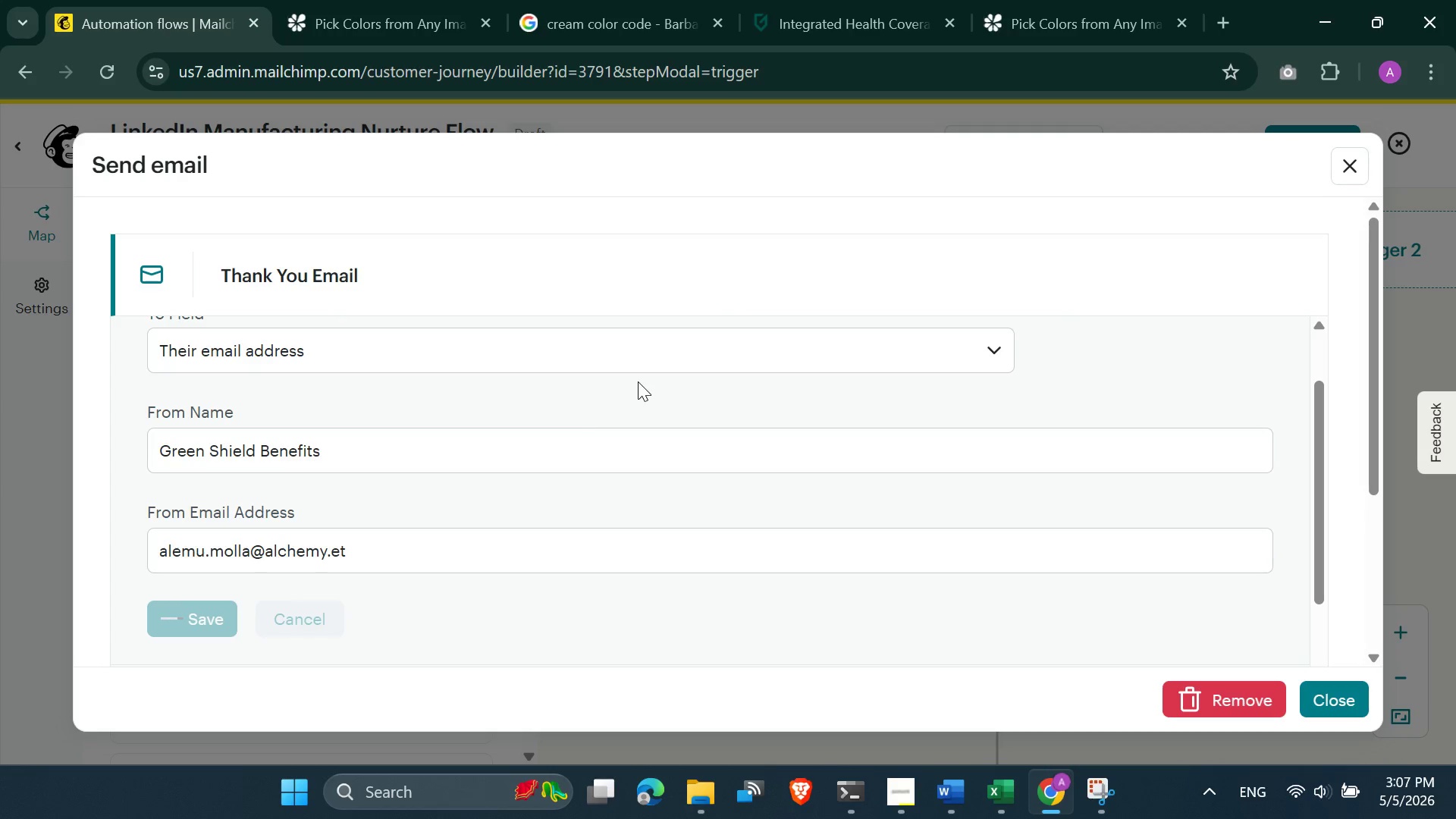 
wait(6.17)
 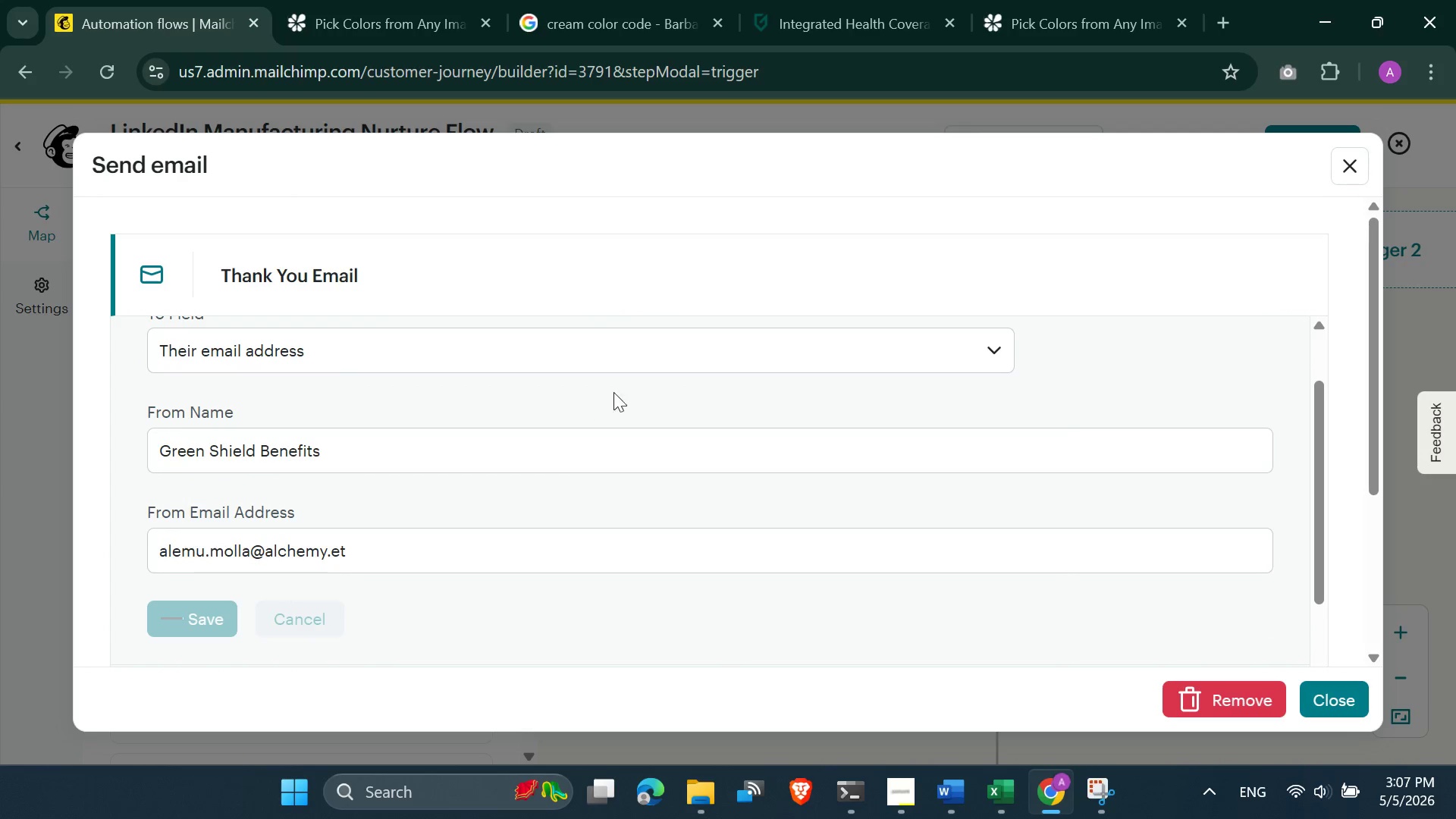 
scroll: coordinate [638, 381], scroll_direction: up, amount: 2.0
 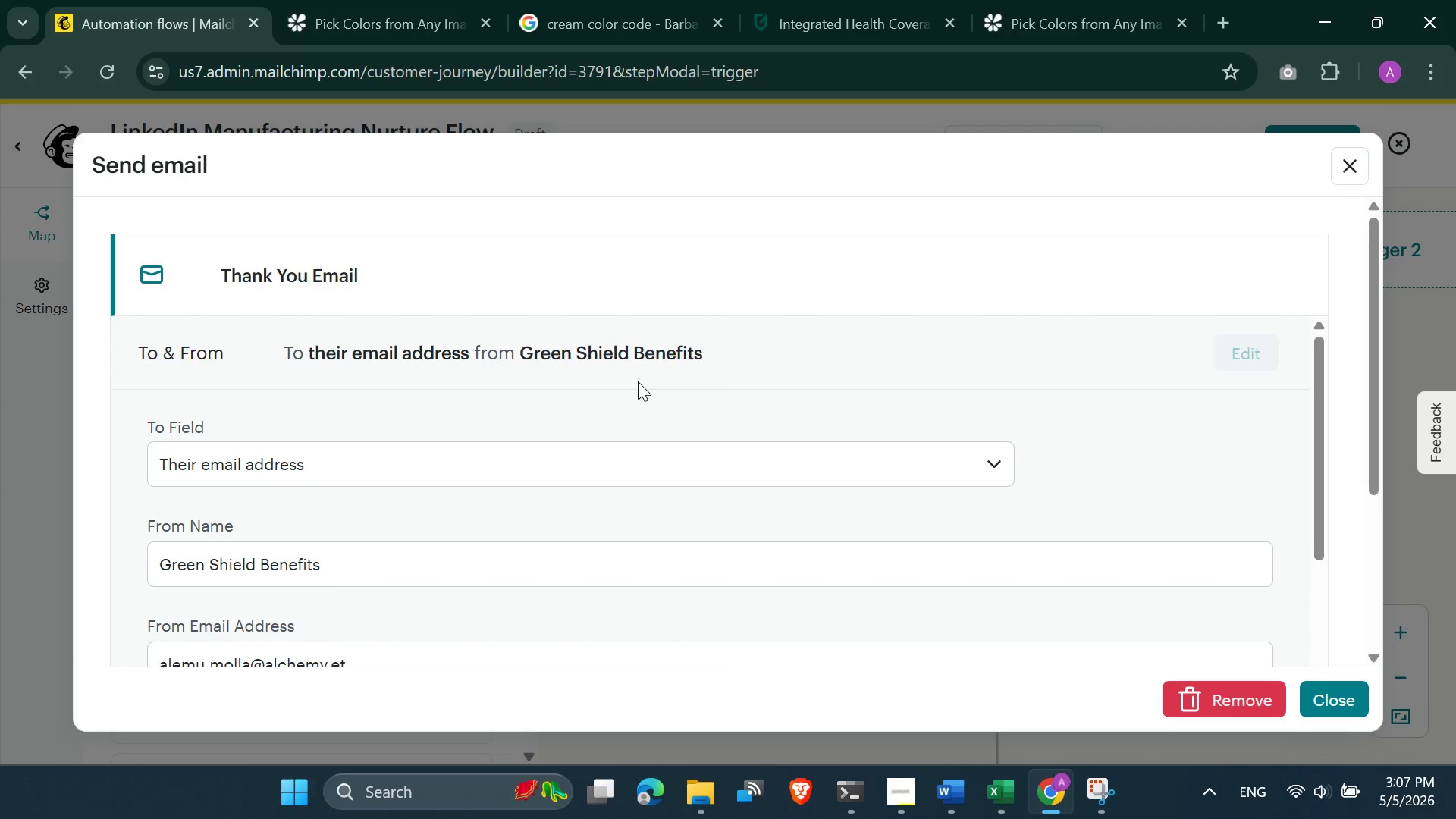 
scroll: coordinate [638, 381], scroll_direction: down, amount: 1.0
 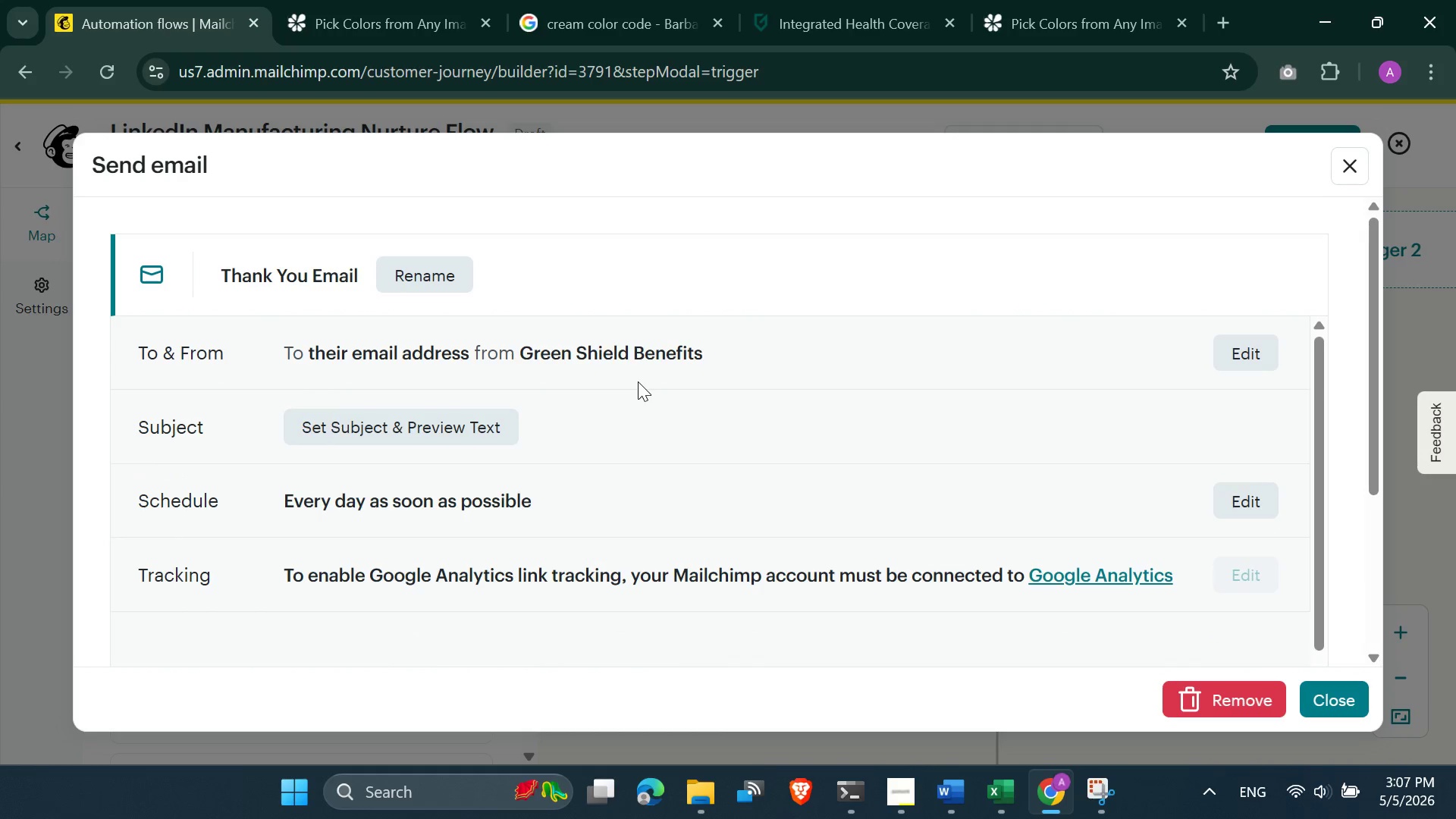 
scroll: coordinate [638, 381], scroll_direction: up, amount: 3.0
 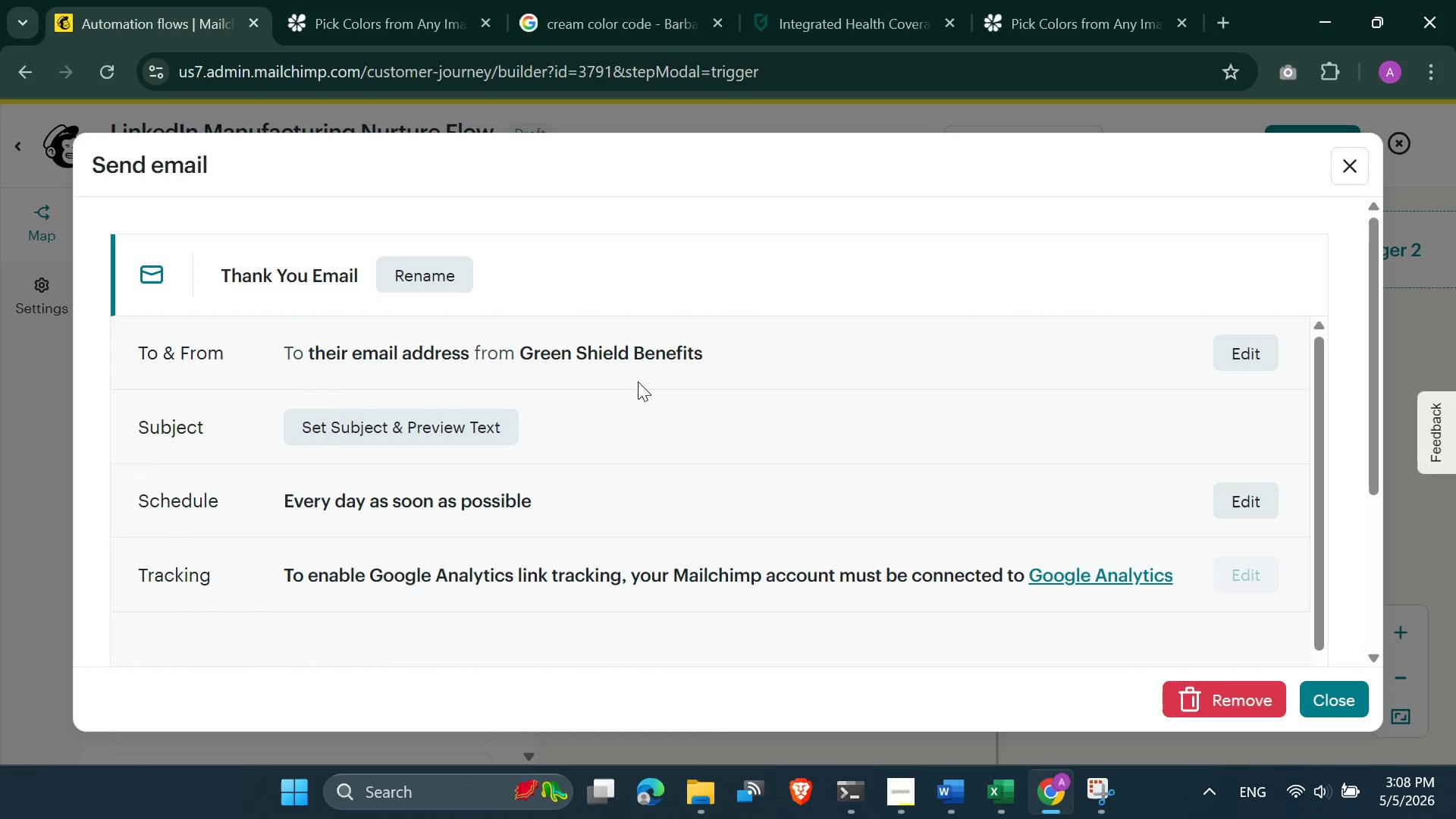 
left_click([479, 417])
 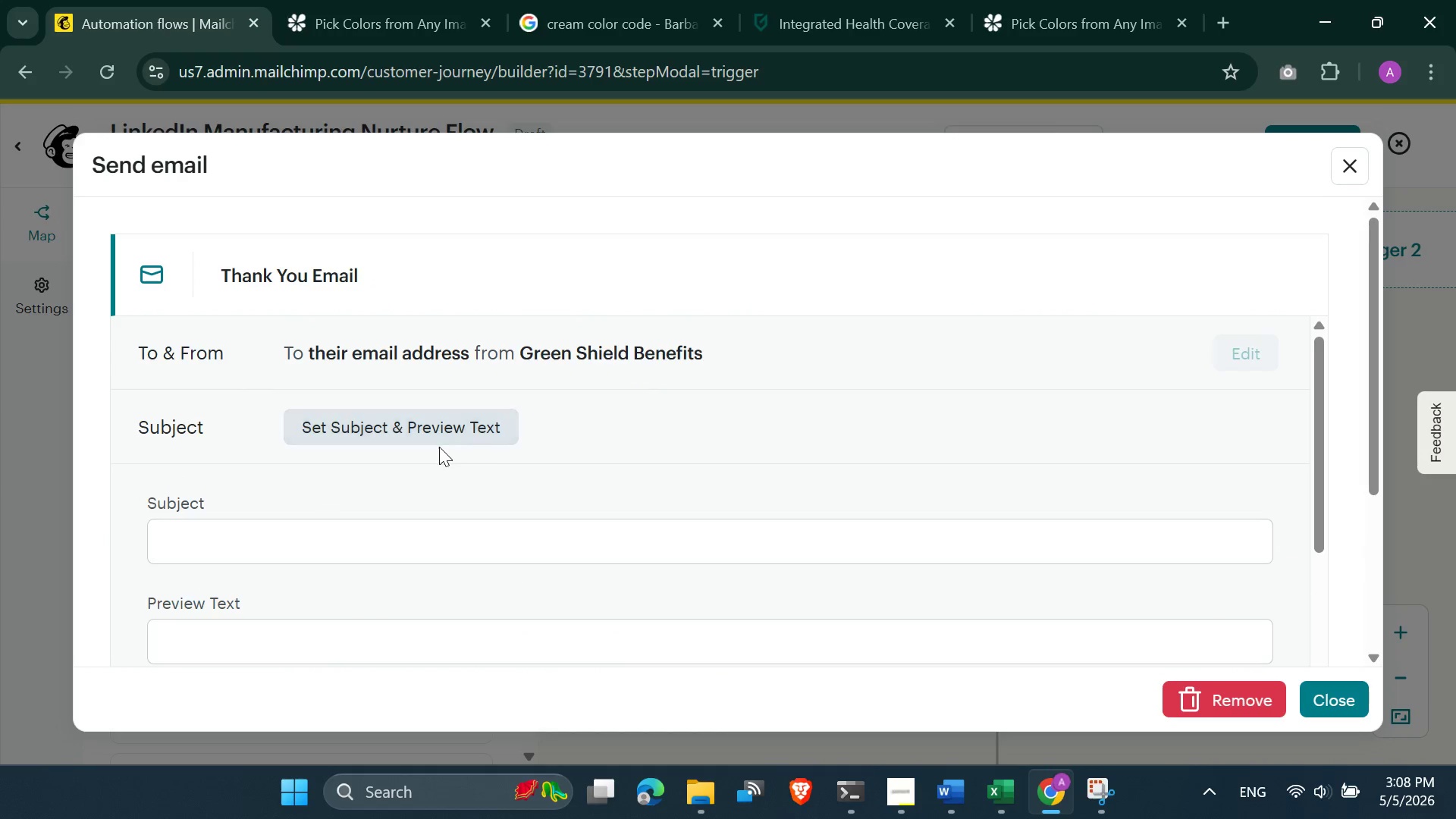 
scroll: coordinate [439, 447], scroll_direction: down, amount: 1.0
 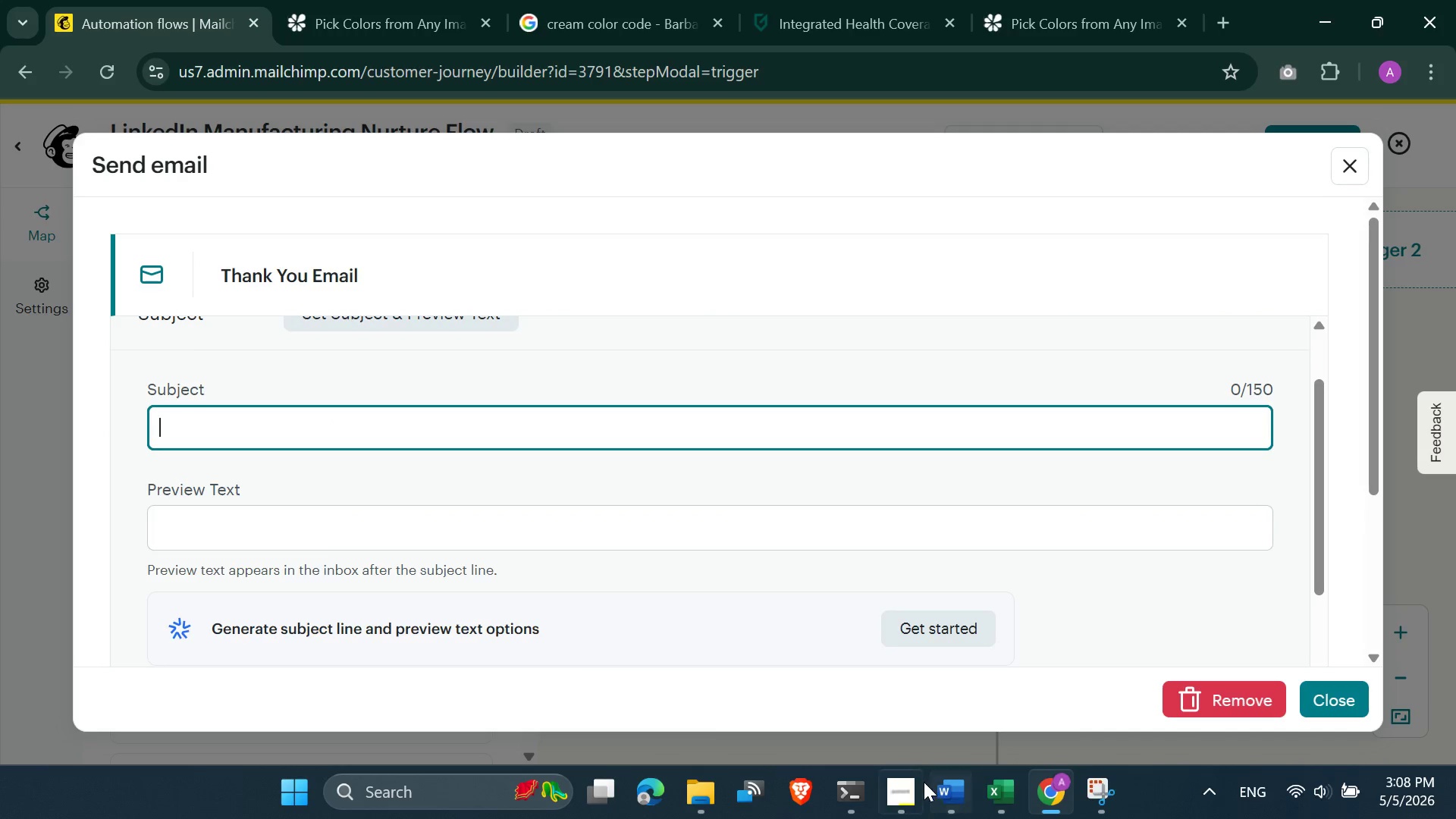 
left_click([946, 792])
 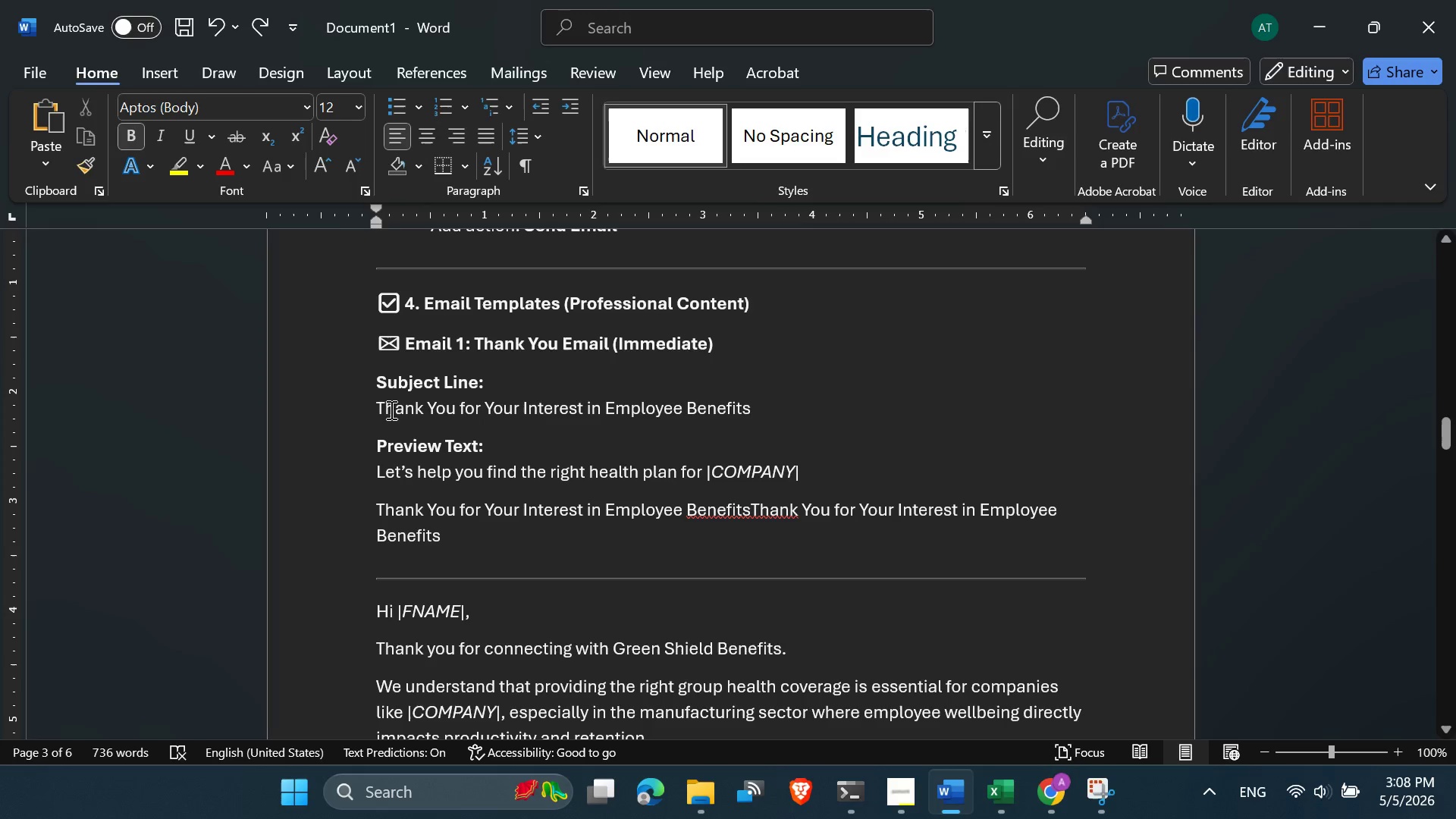 
left_click_drag(start_coordinate=[375, 402], to_coordinate=[743, 410])
 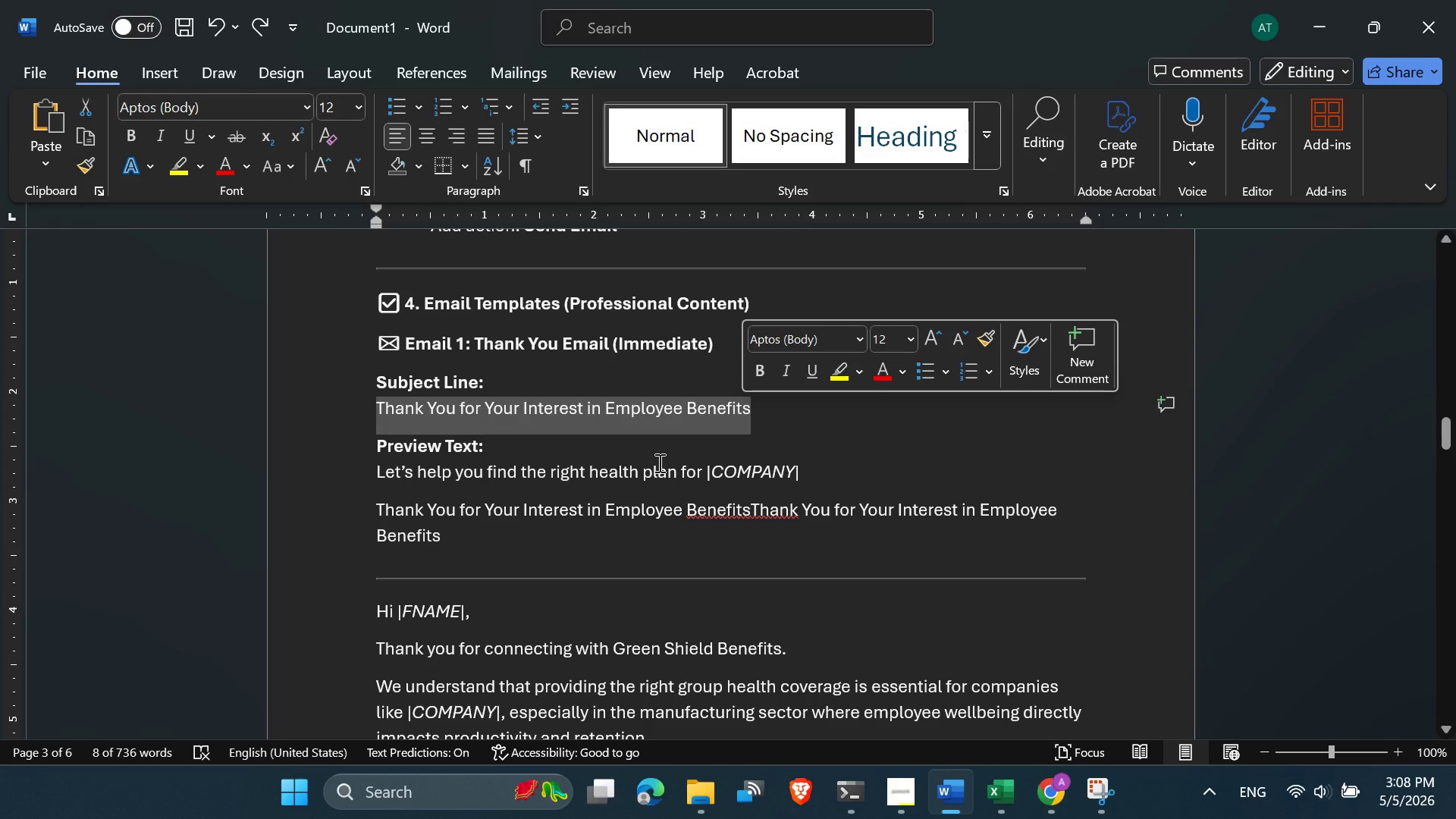 
key(Control+C)
 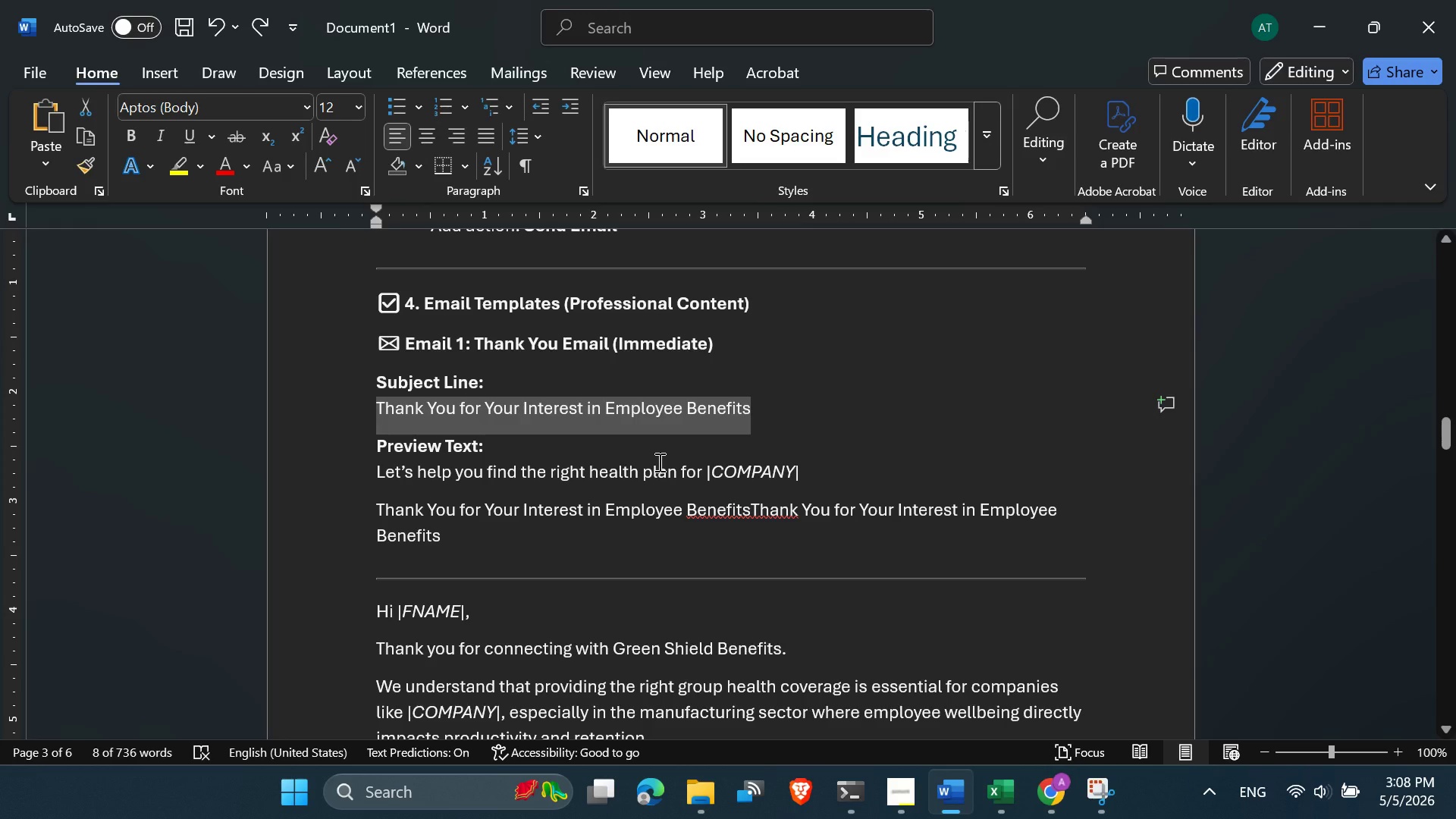 
key(Control+C)
 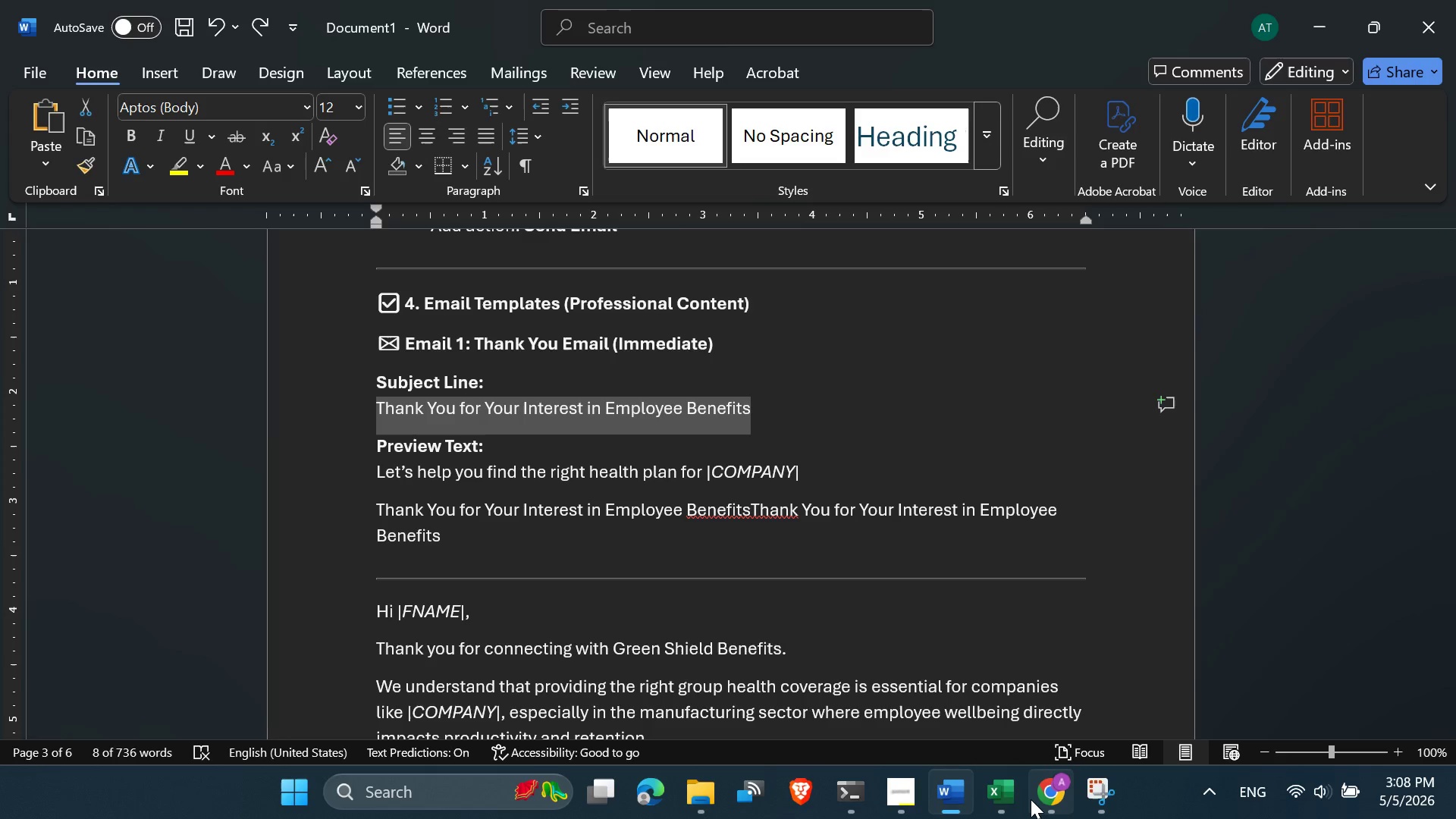 
left_click([1042, 722])
 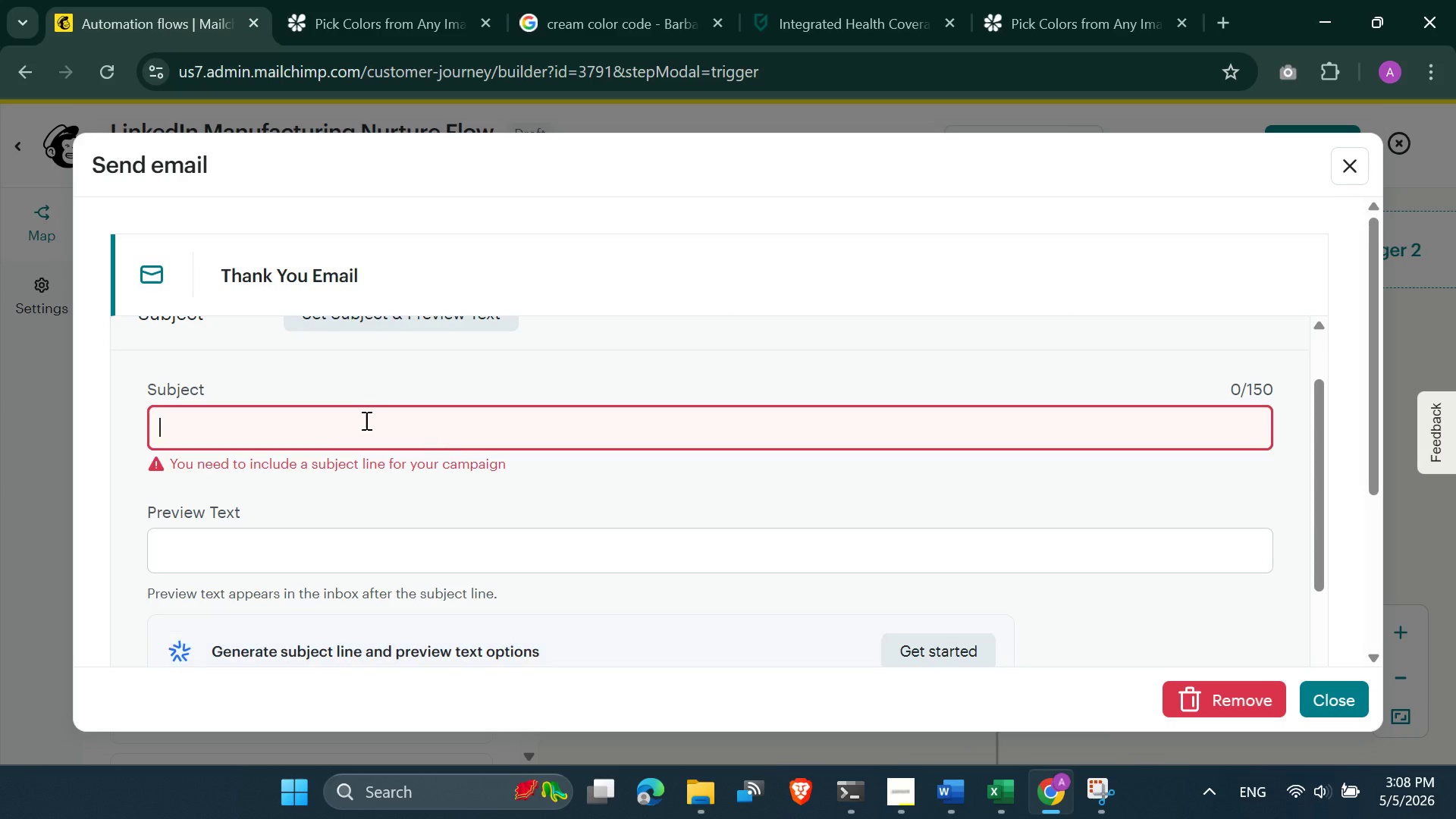 
key(Control+V)
 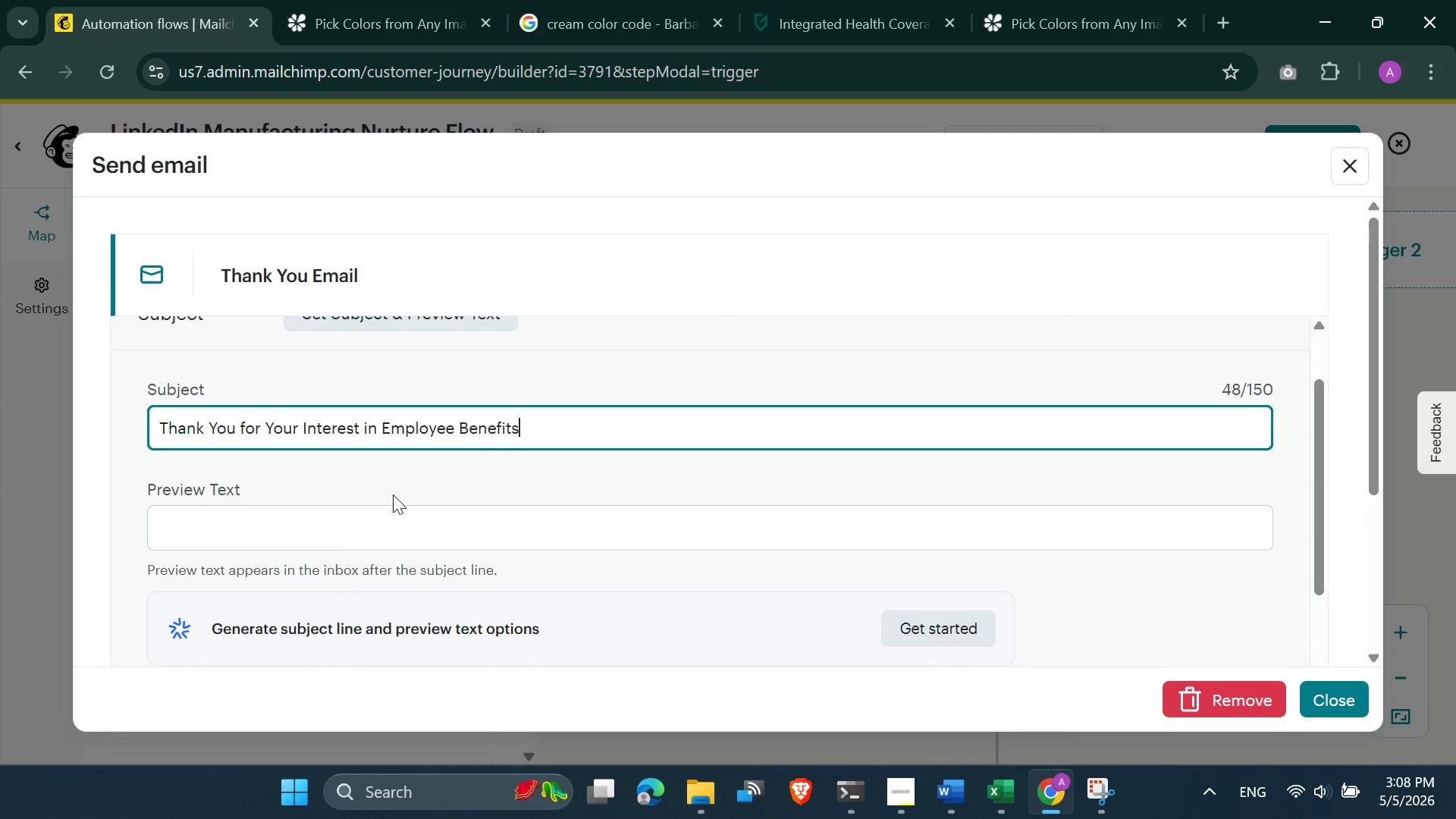 
left_click([370, 521])
 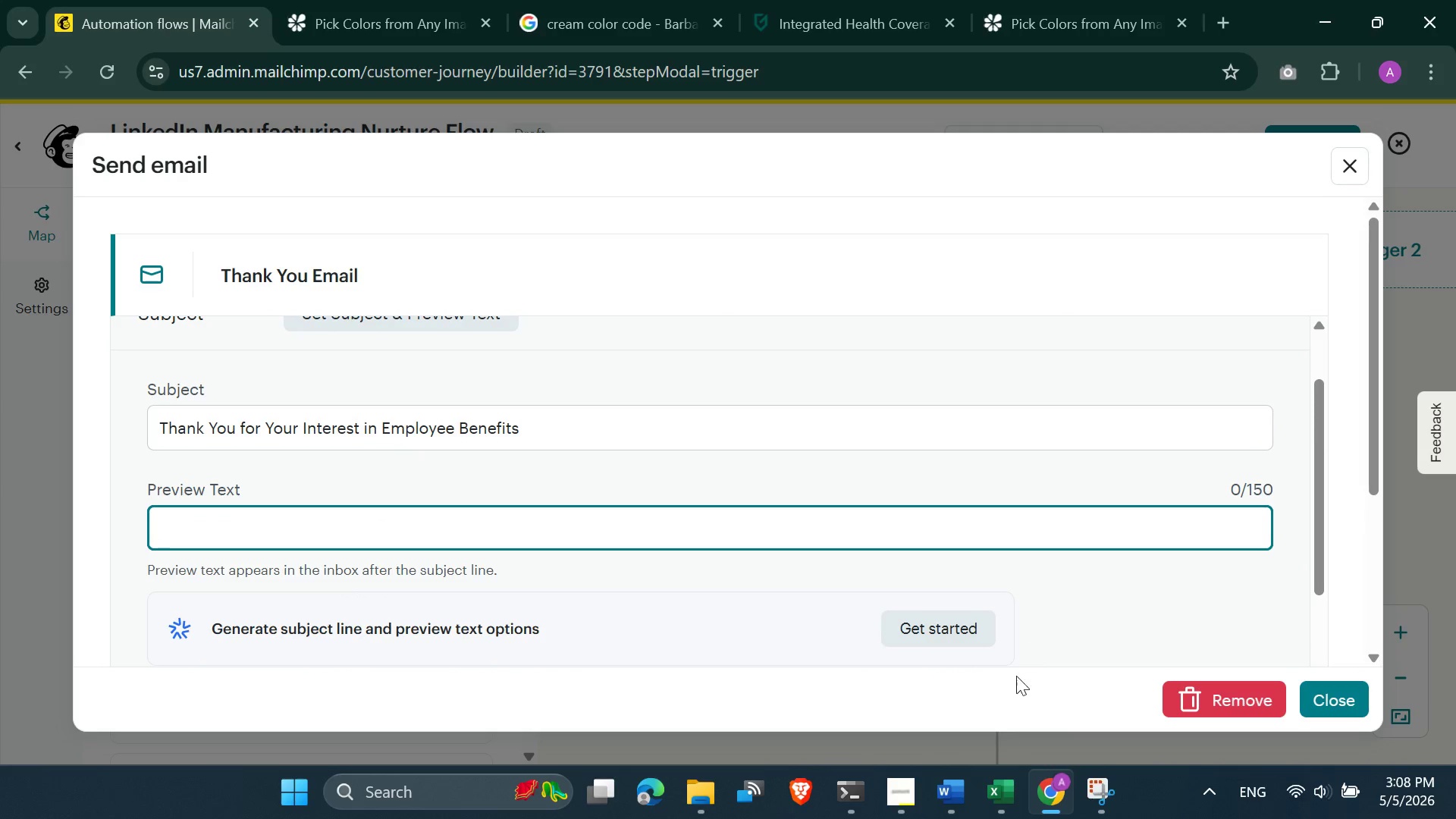 
left_click([946, 805])
 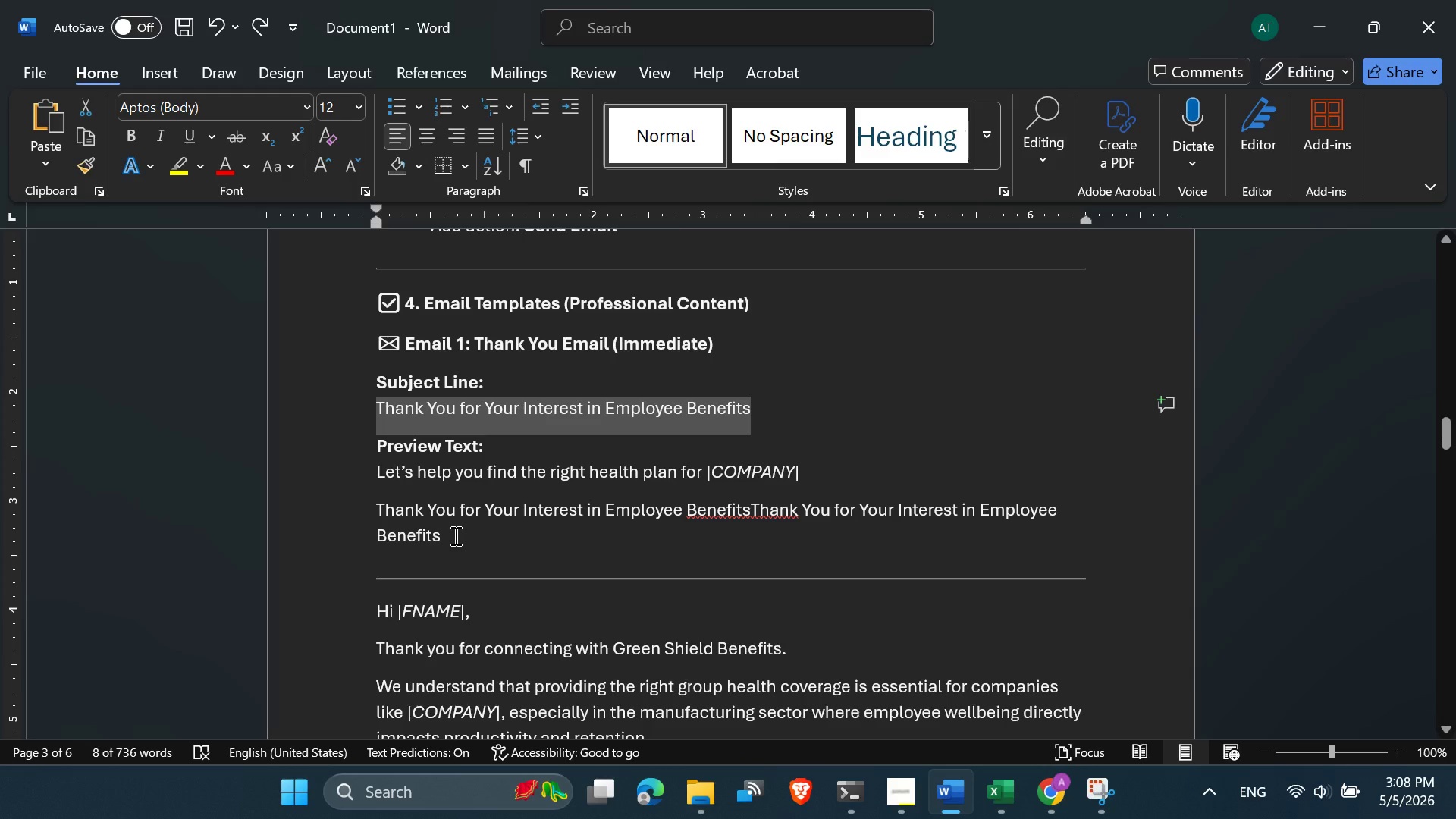 
left_click_drag(start_coordinate=[454, 535], to_coordinate=[364, 479])
 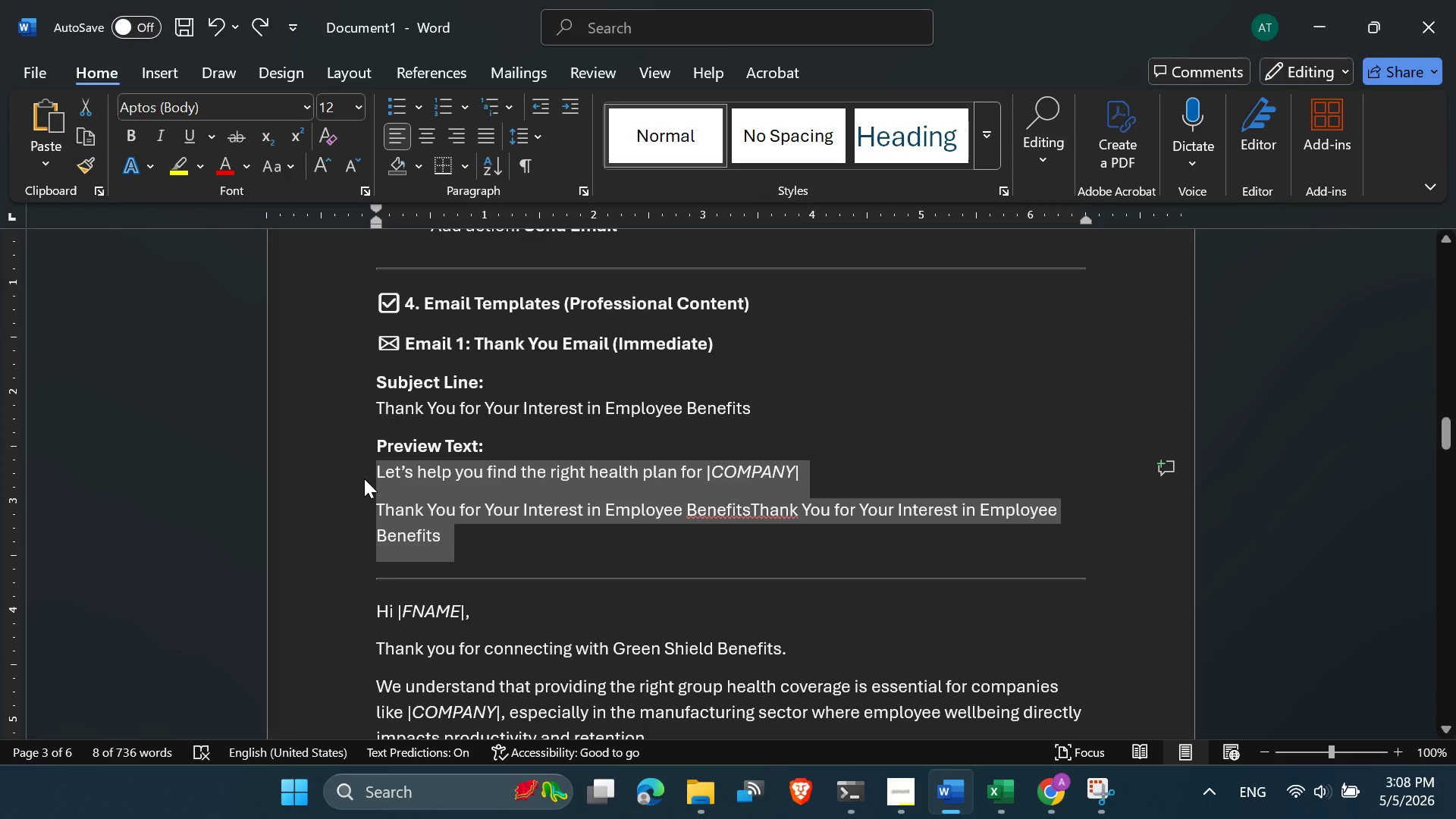 
key(Control+C)
 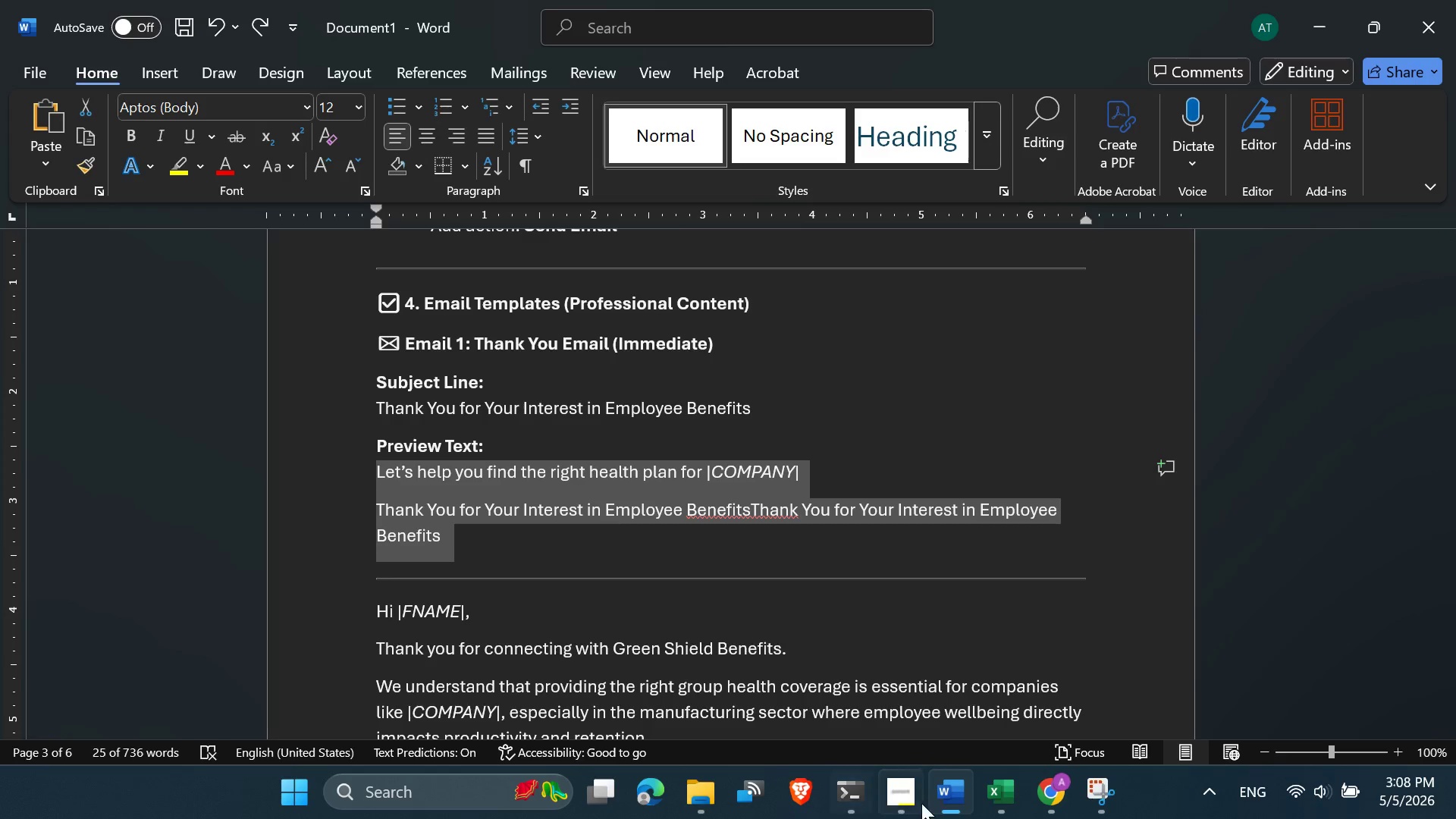 
left_click([1046, 797])
 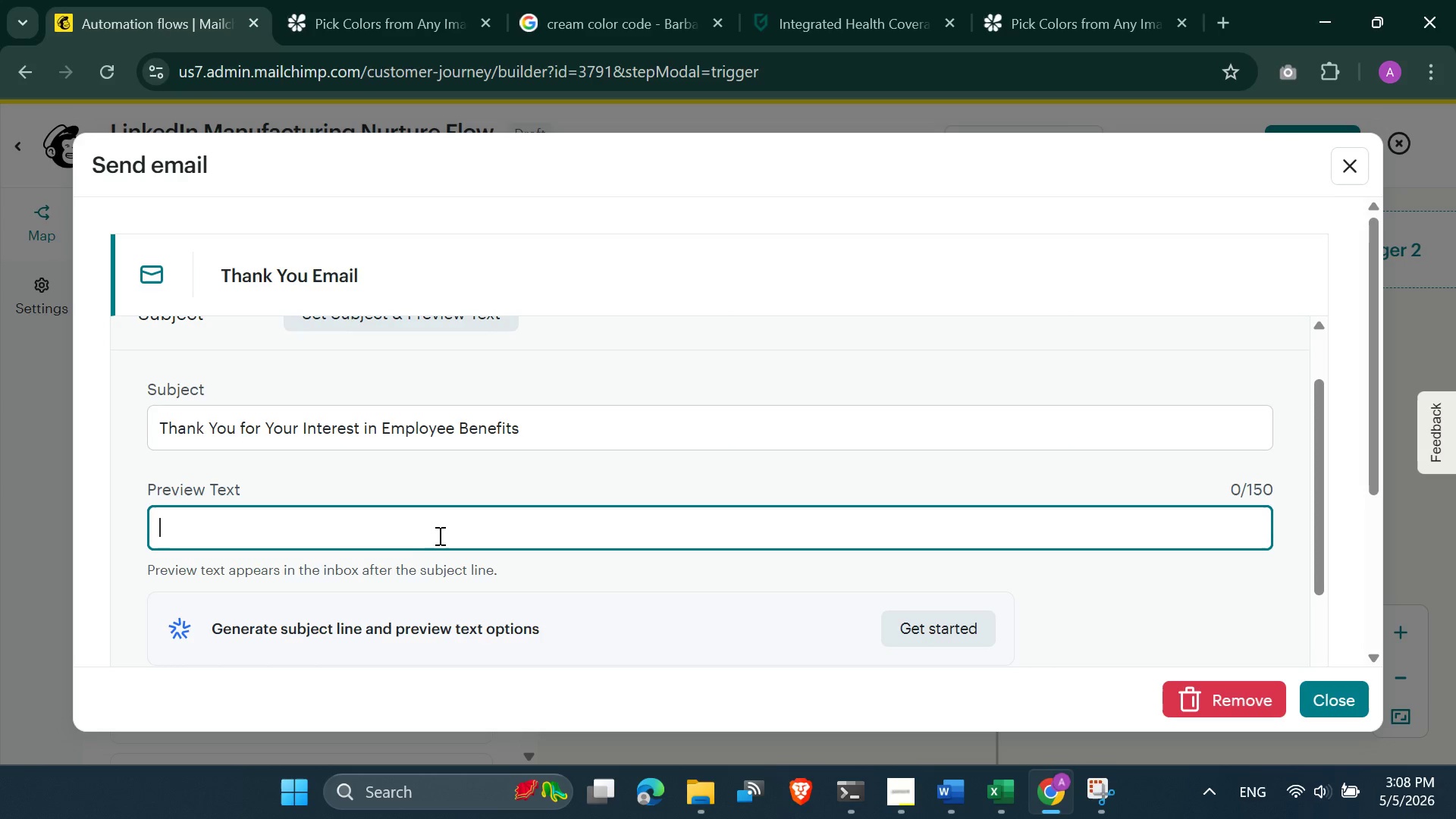 
key(Control+V)
 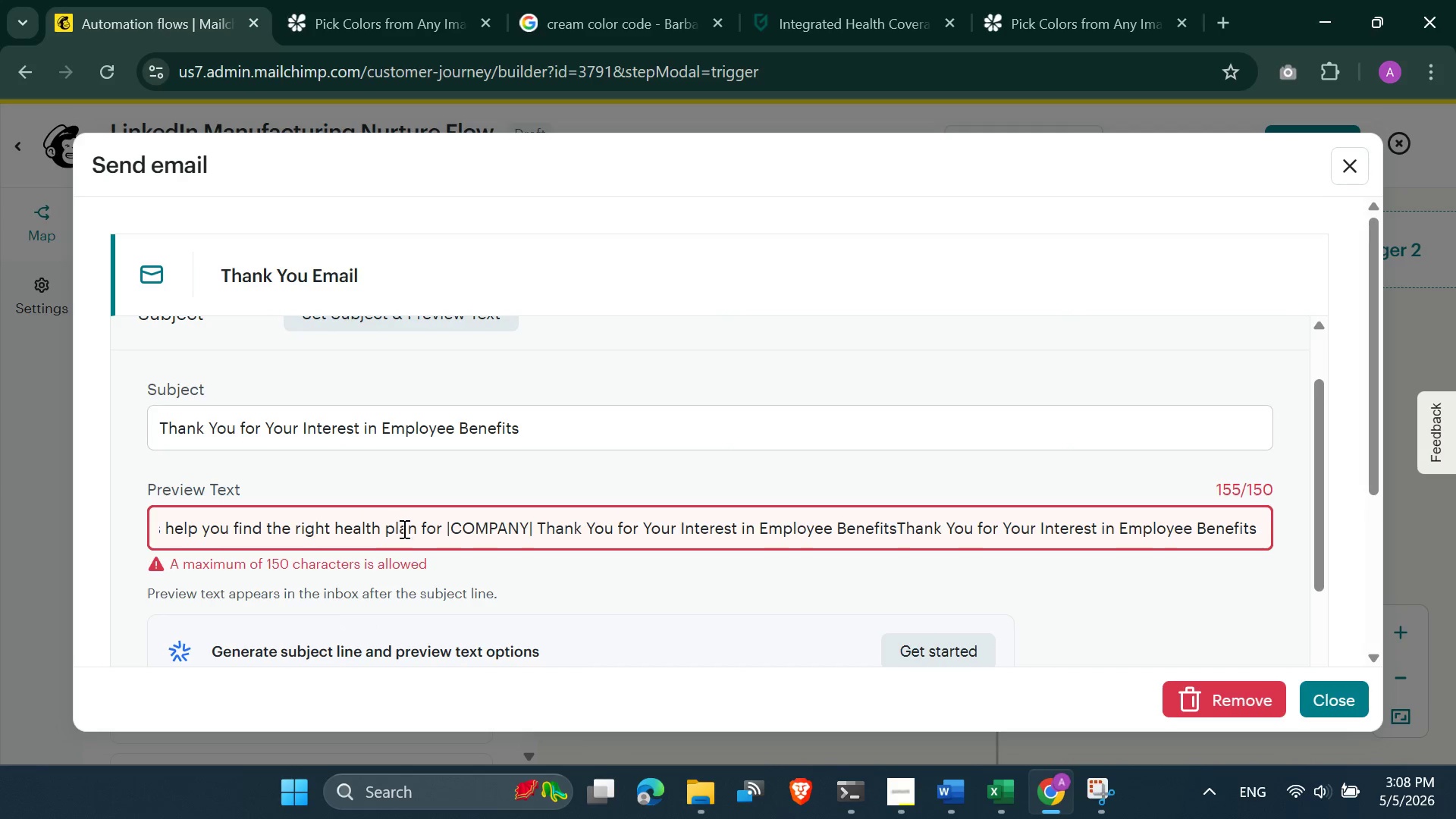 
wait(5.98)
 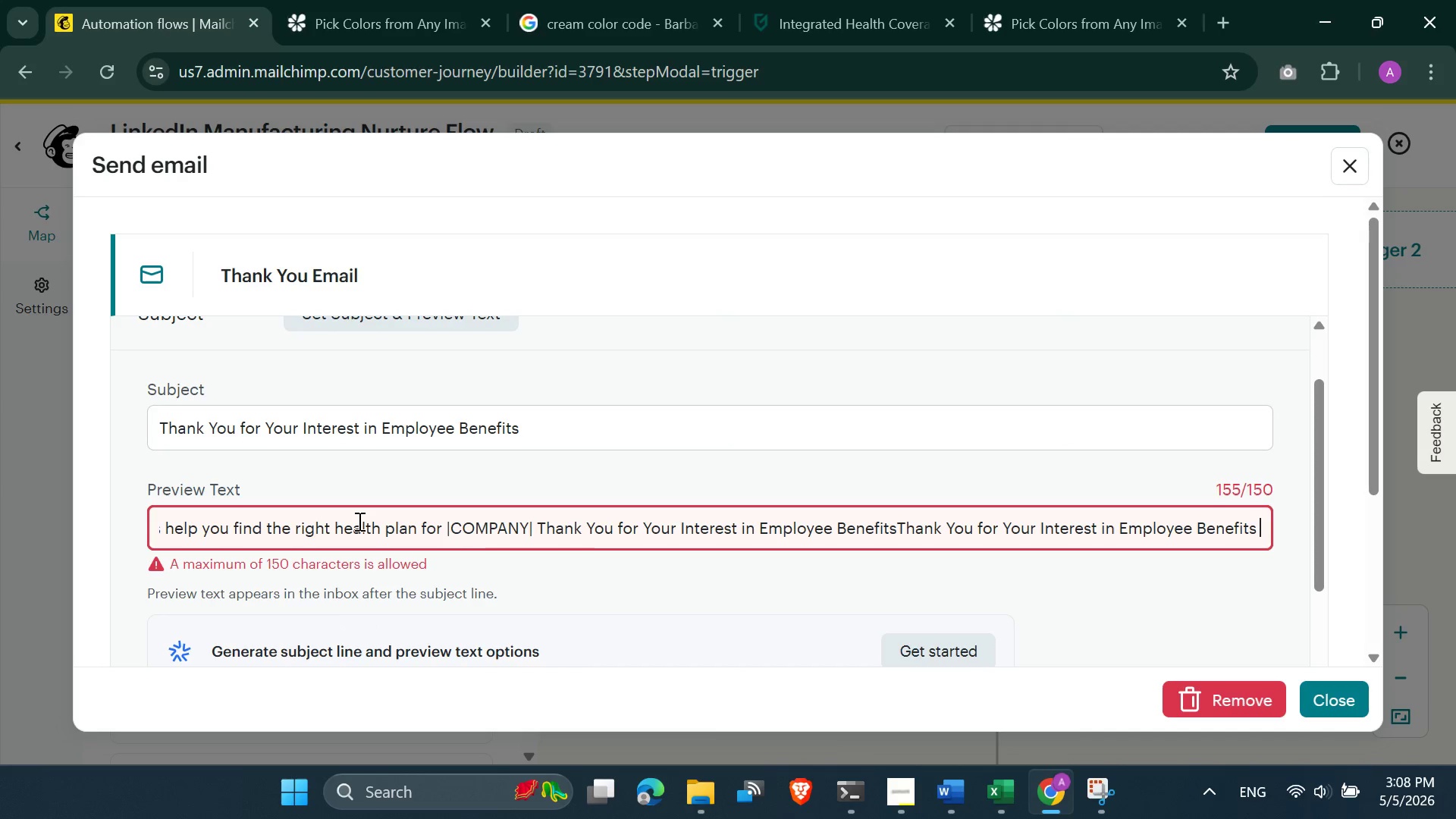 
key(Control+Z)
 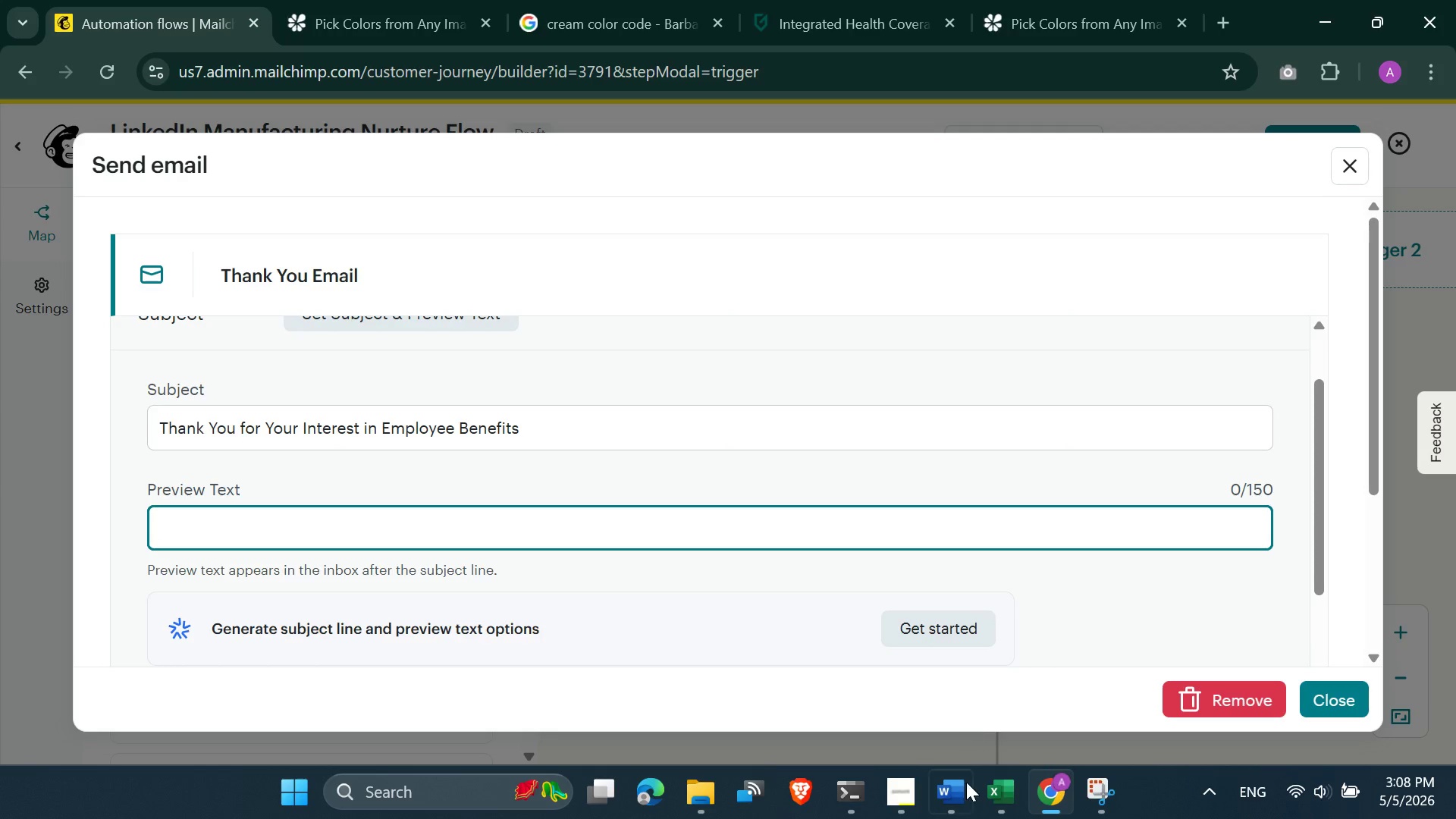 
left_click([971, 795])
 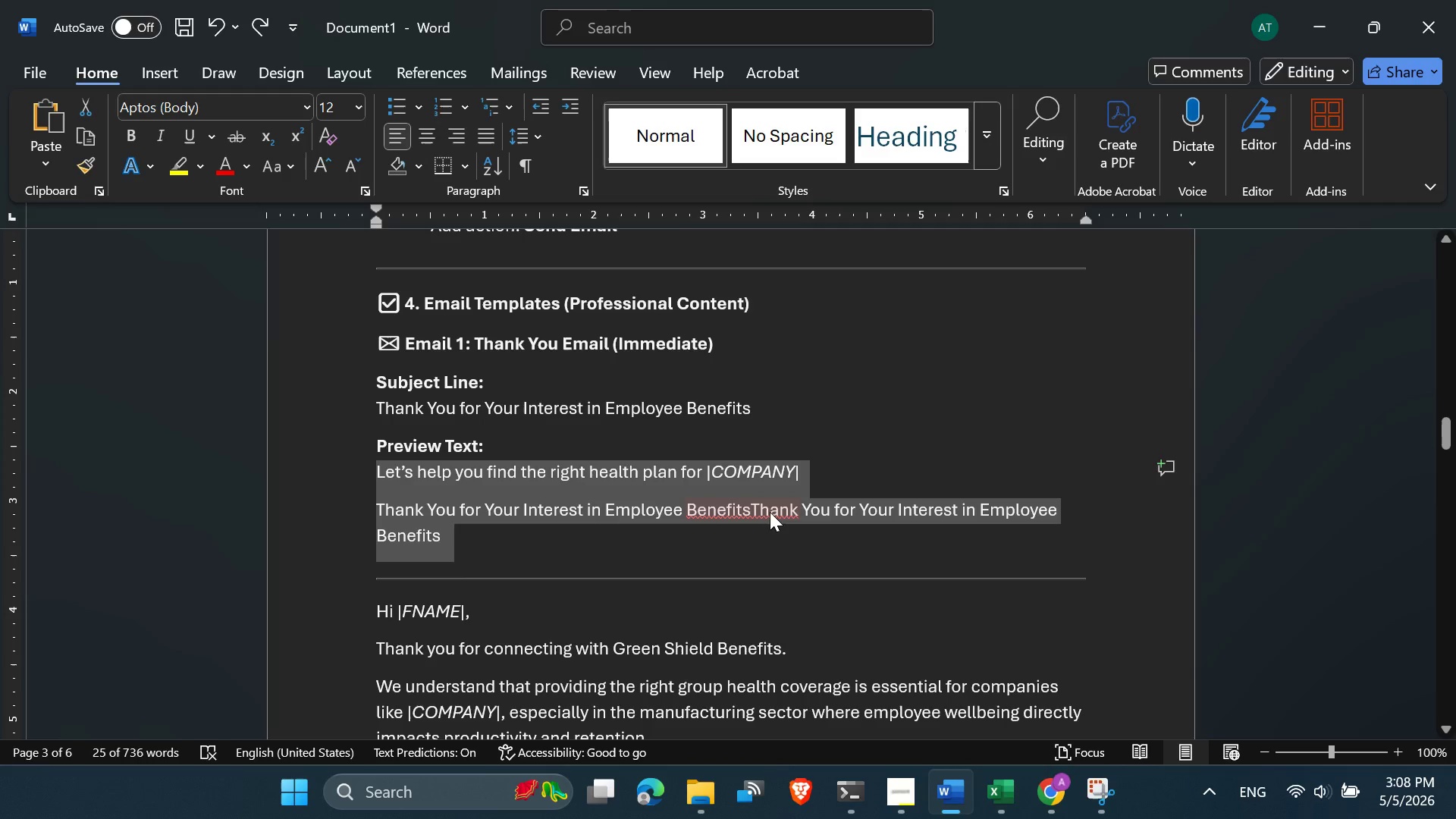 
left_click([770, 512])
 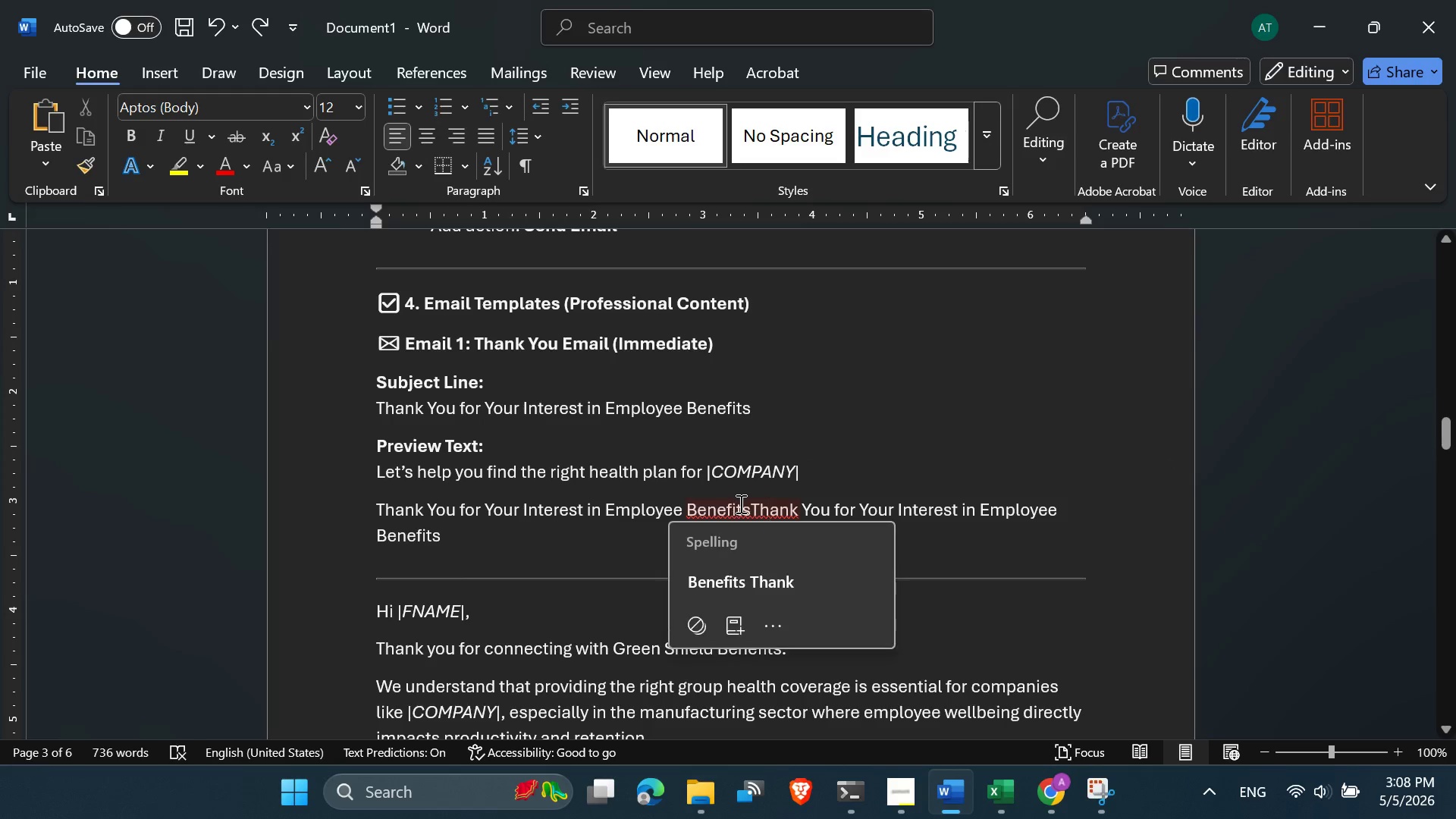 
left_click([739, 504])
 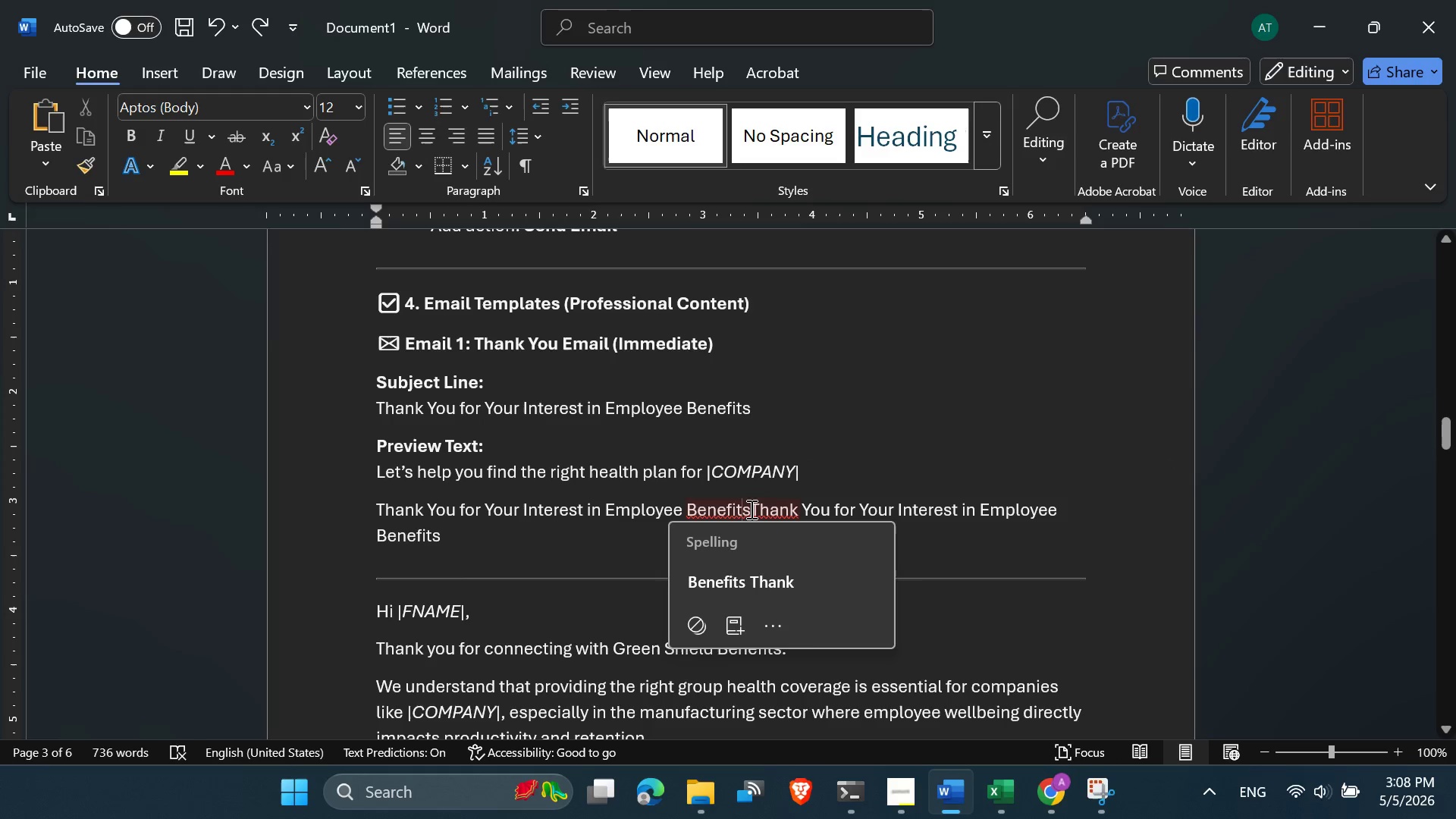 
left_click_drag(start_coordinate=[751, 509], to_coordinate=[764, 516])
 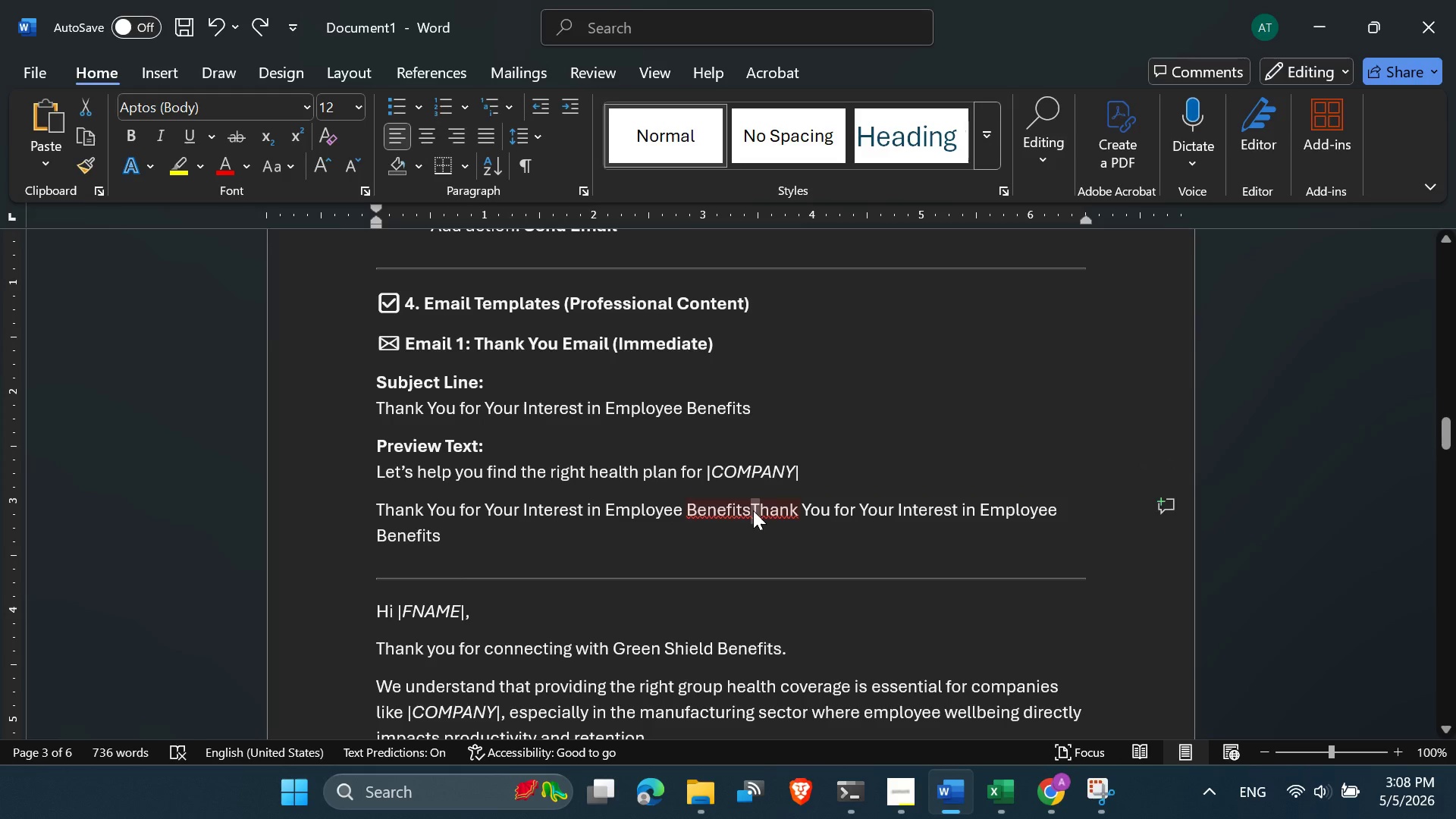 
left_click([753, 510])
 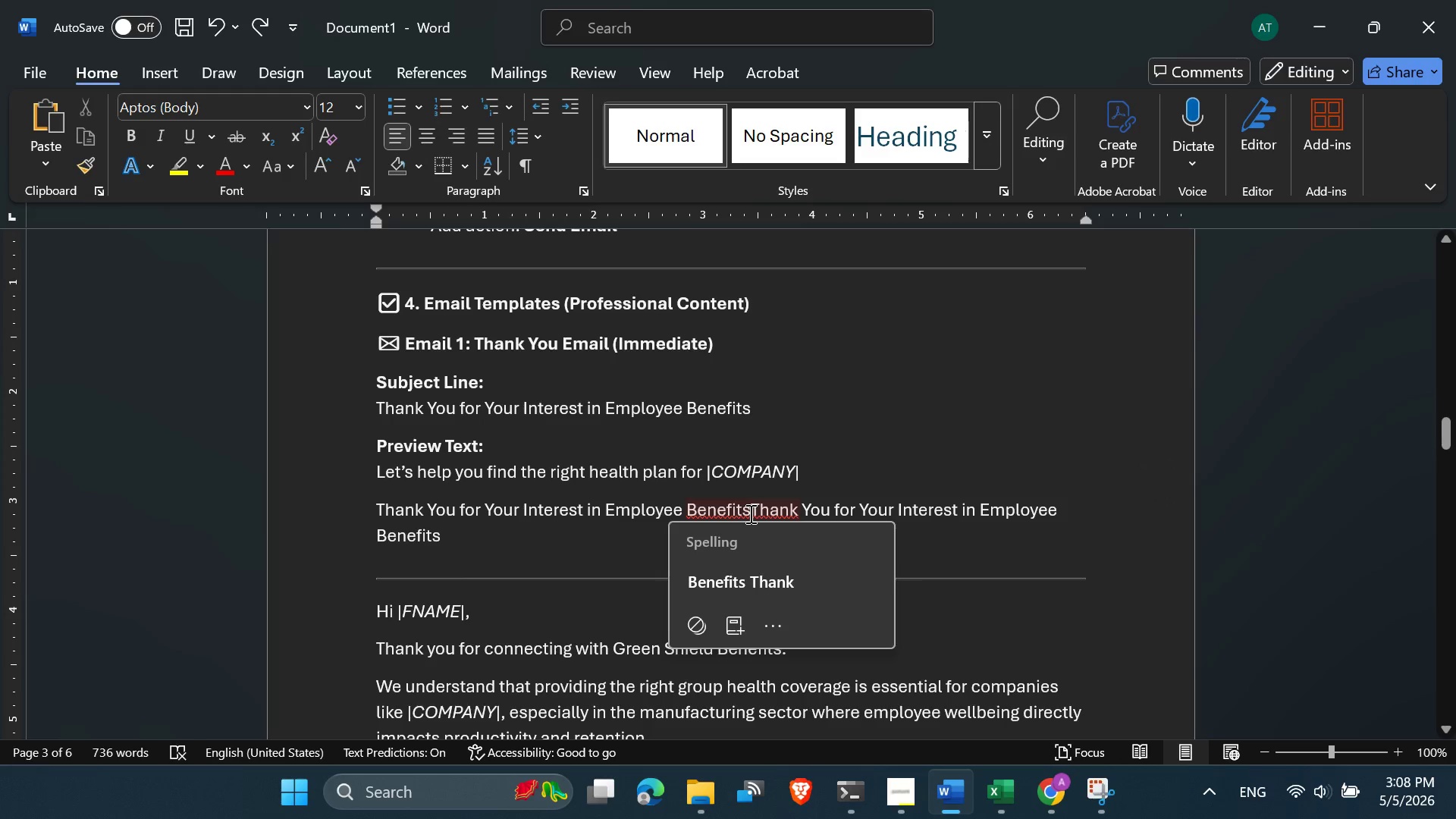 
key(Space)
 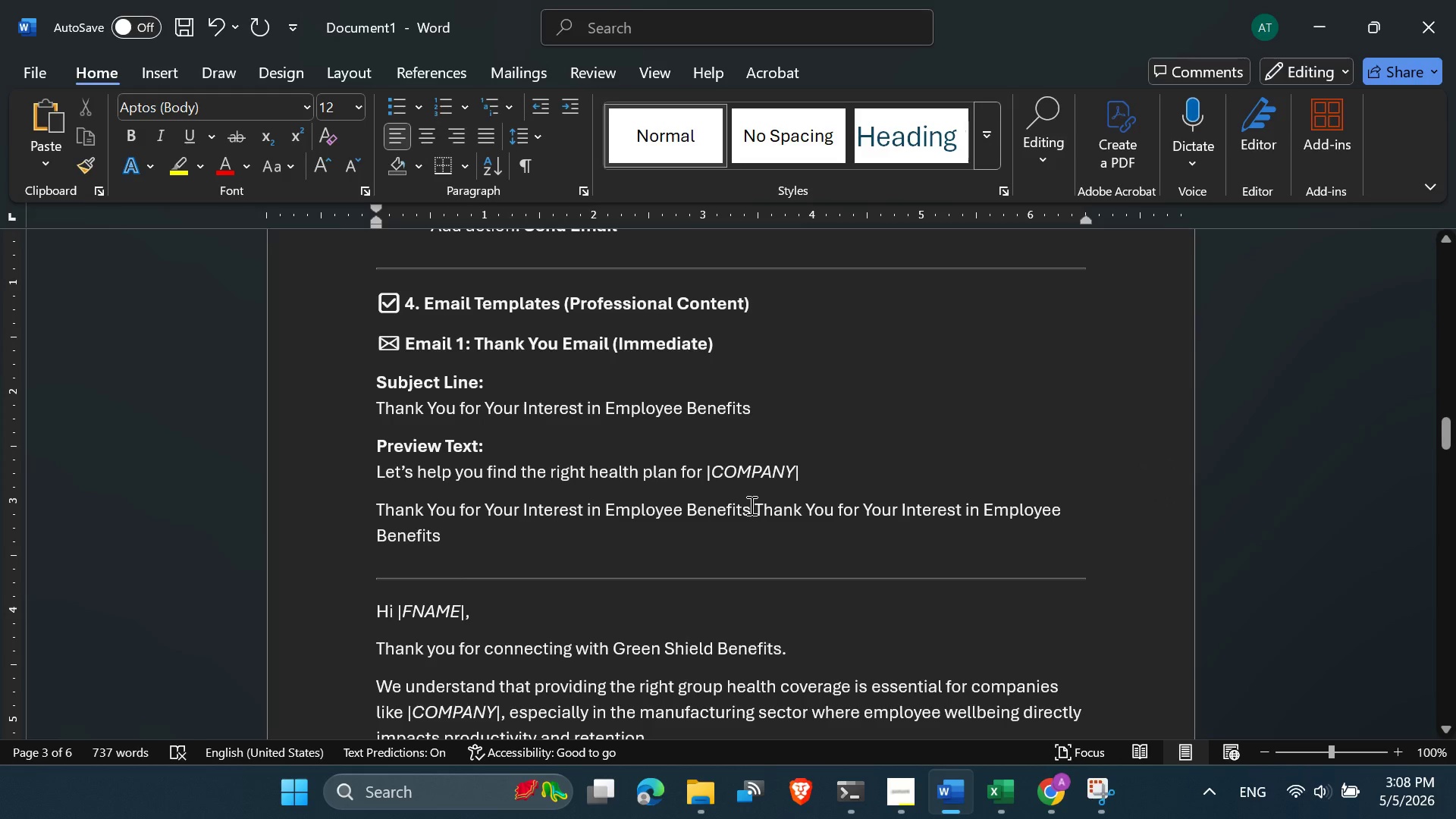 
left_click_drag(start_coordinate=[752, 506], to_coordinate=[759, 544])
 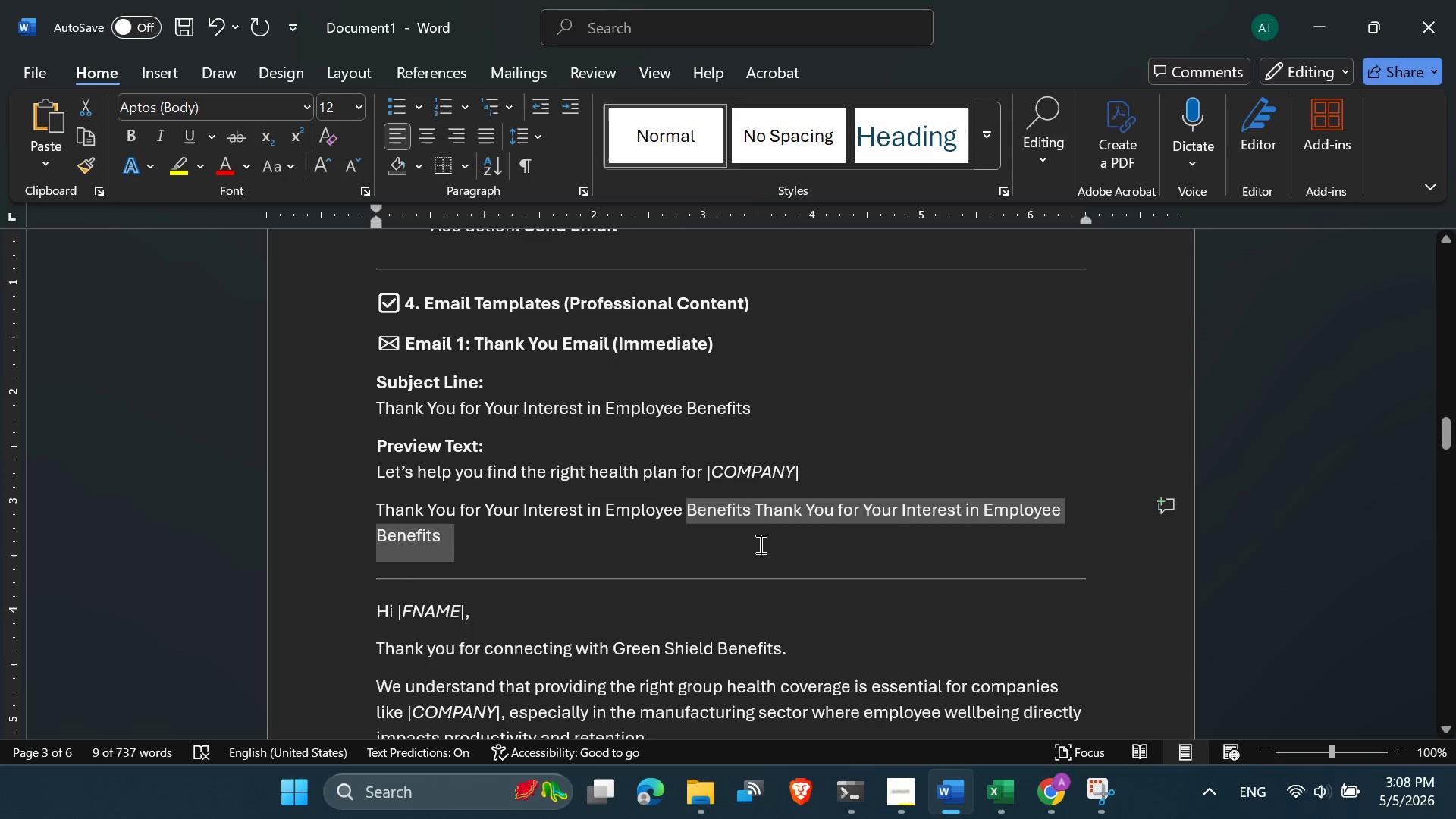 
key(Backspace)
 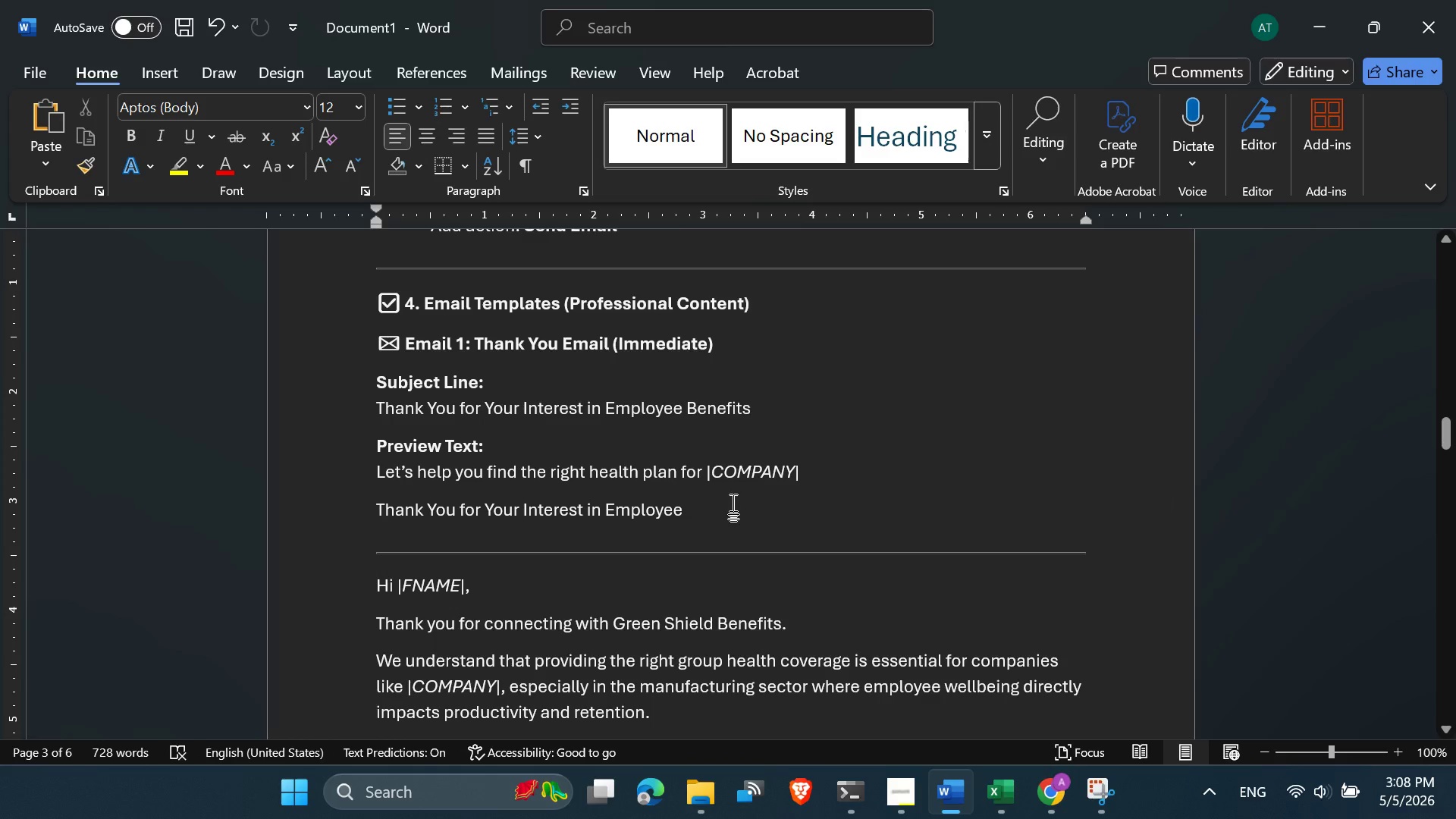 
left_click_drag(start_coordinate=[733, 501], to_coordinate=[373, 472])
 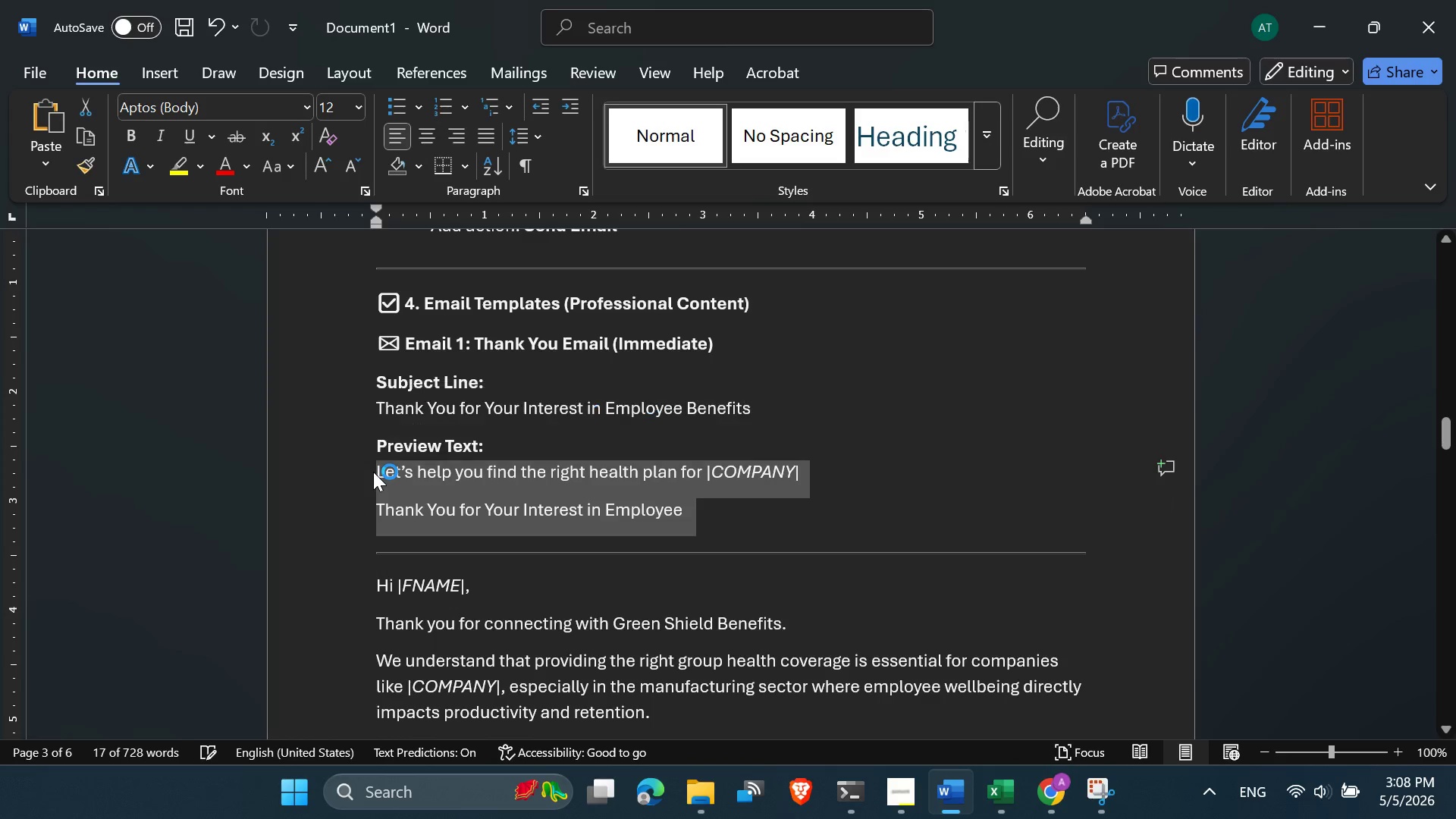 
key(Control+C)
 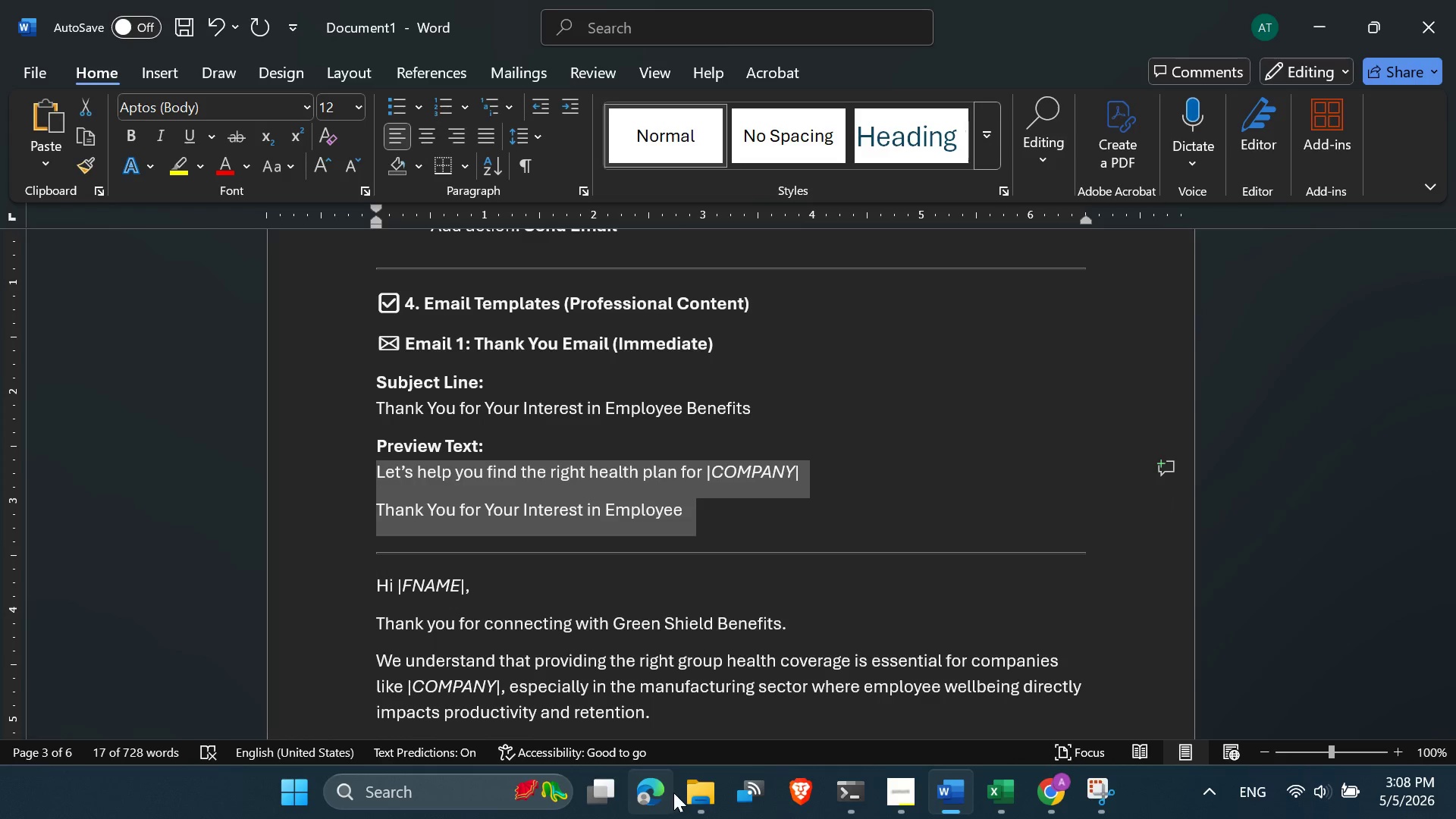 
mouse_move([919, 786])
 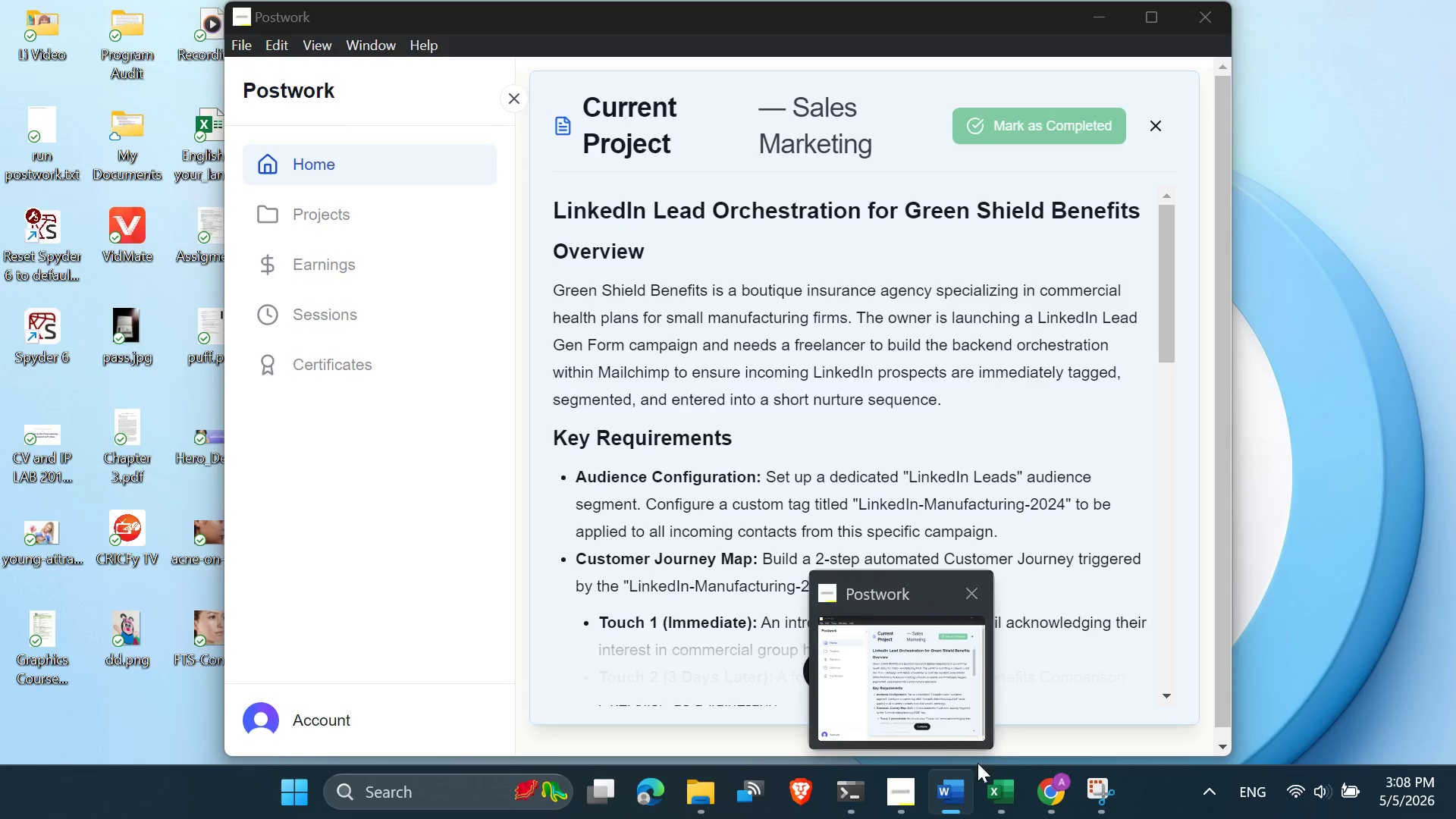 
left_click([1049, 799])
 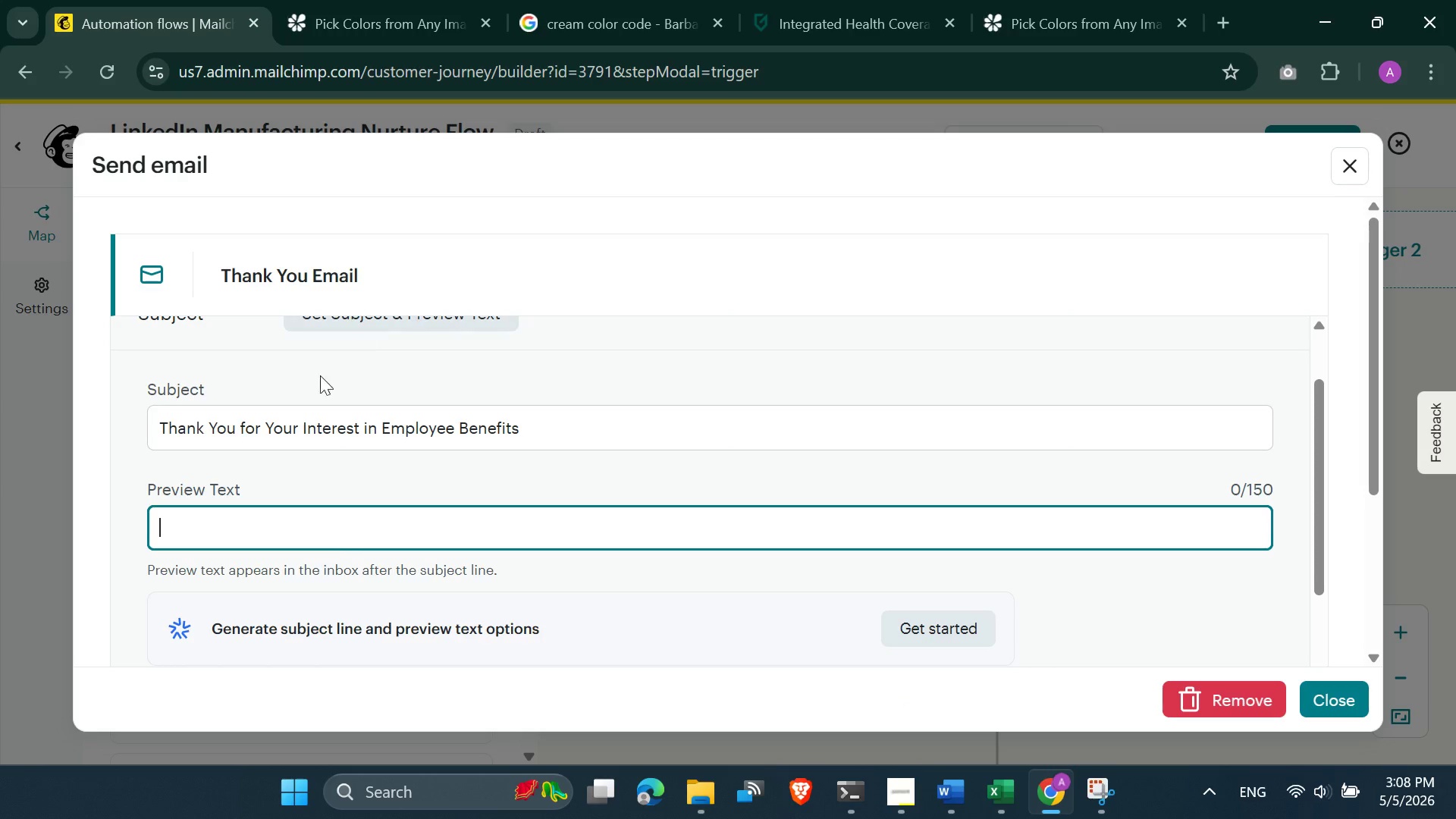 
key(Control+V)
 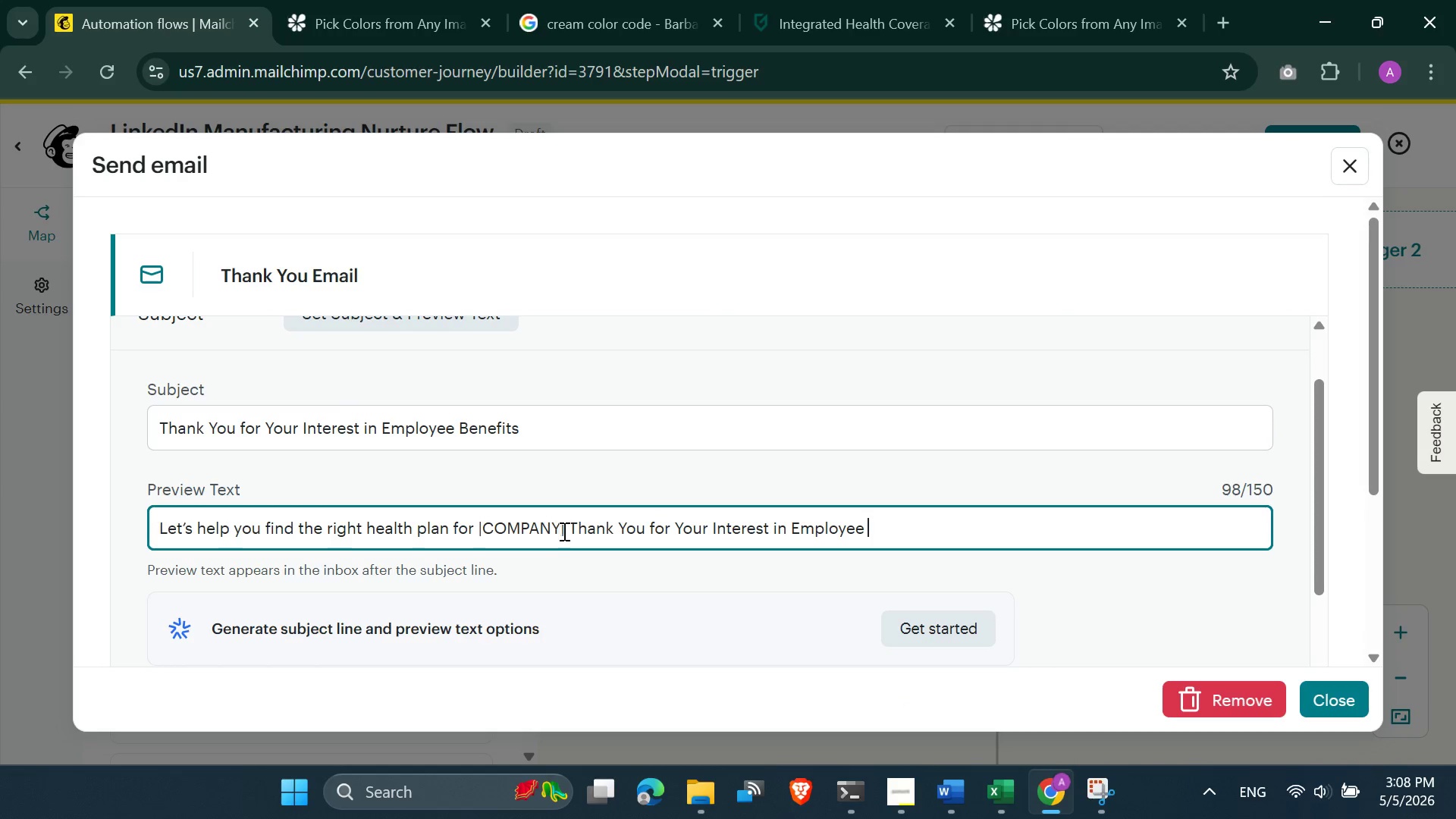 
left_click([566, 529])
 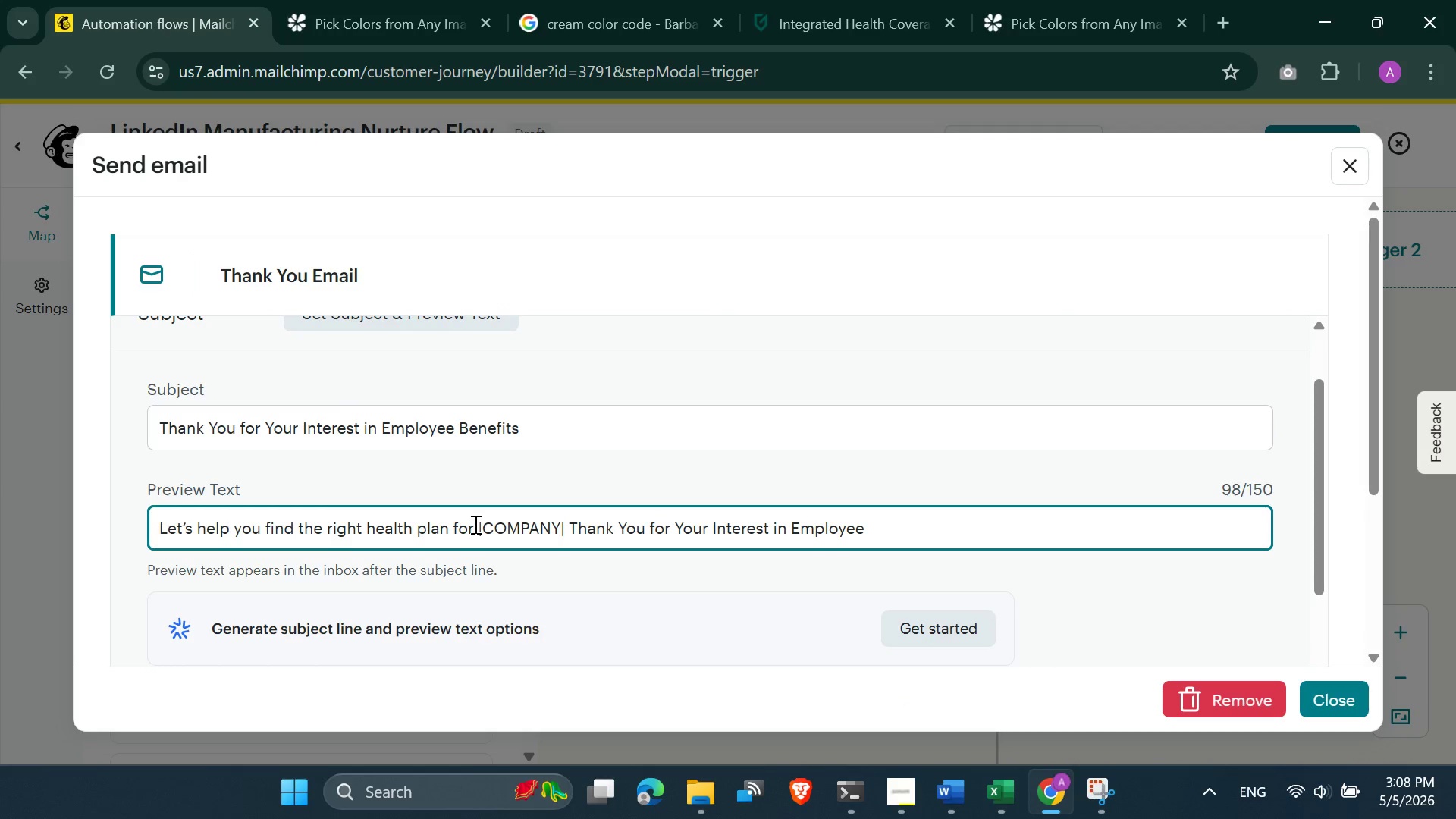 
left_click([473, 524])
 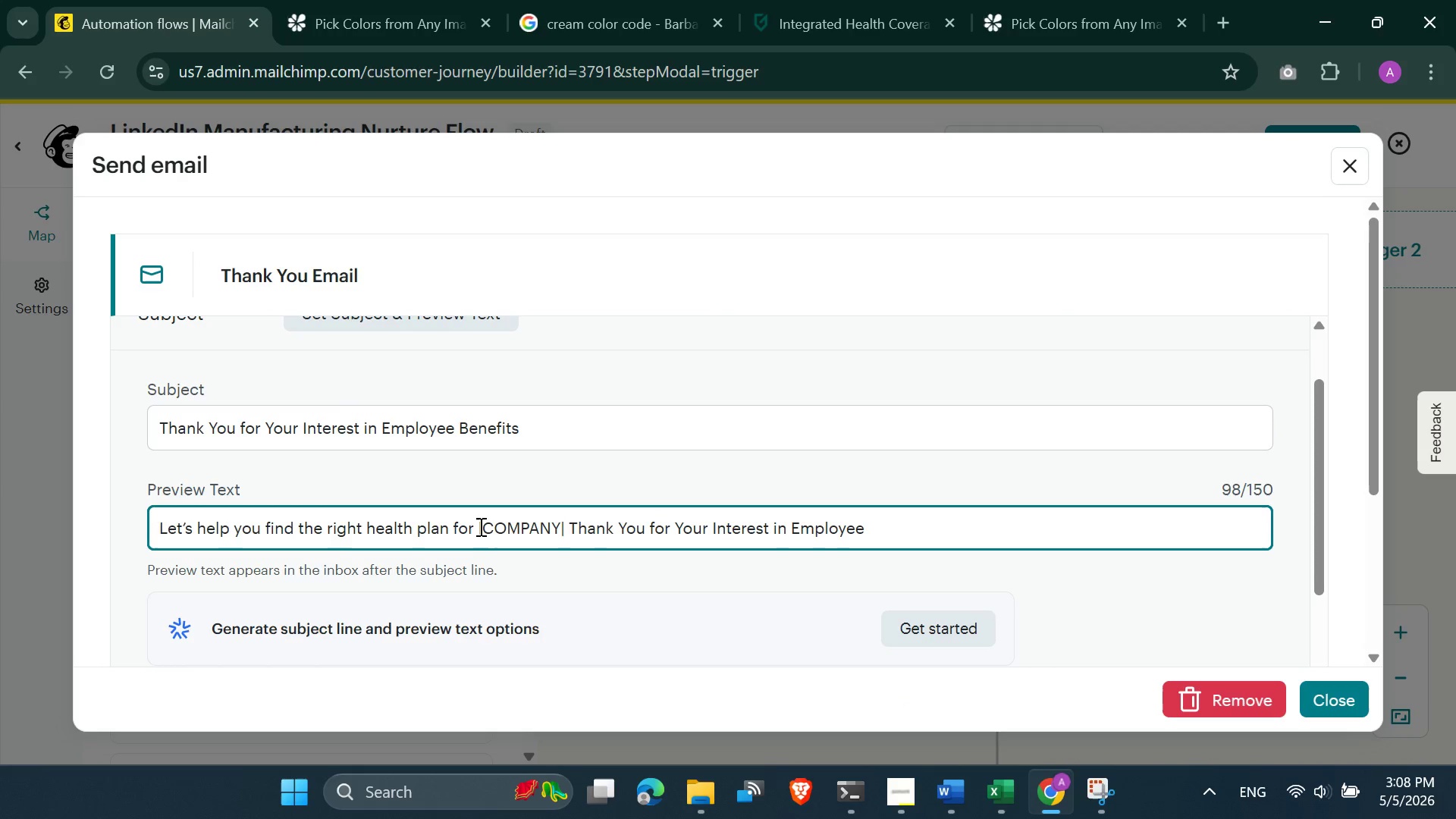 
left_click([477, 524])
 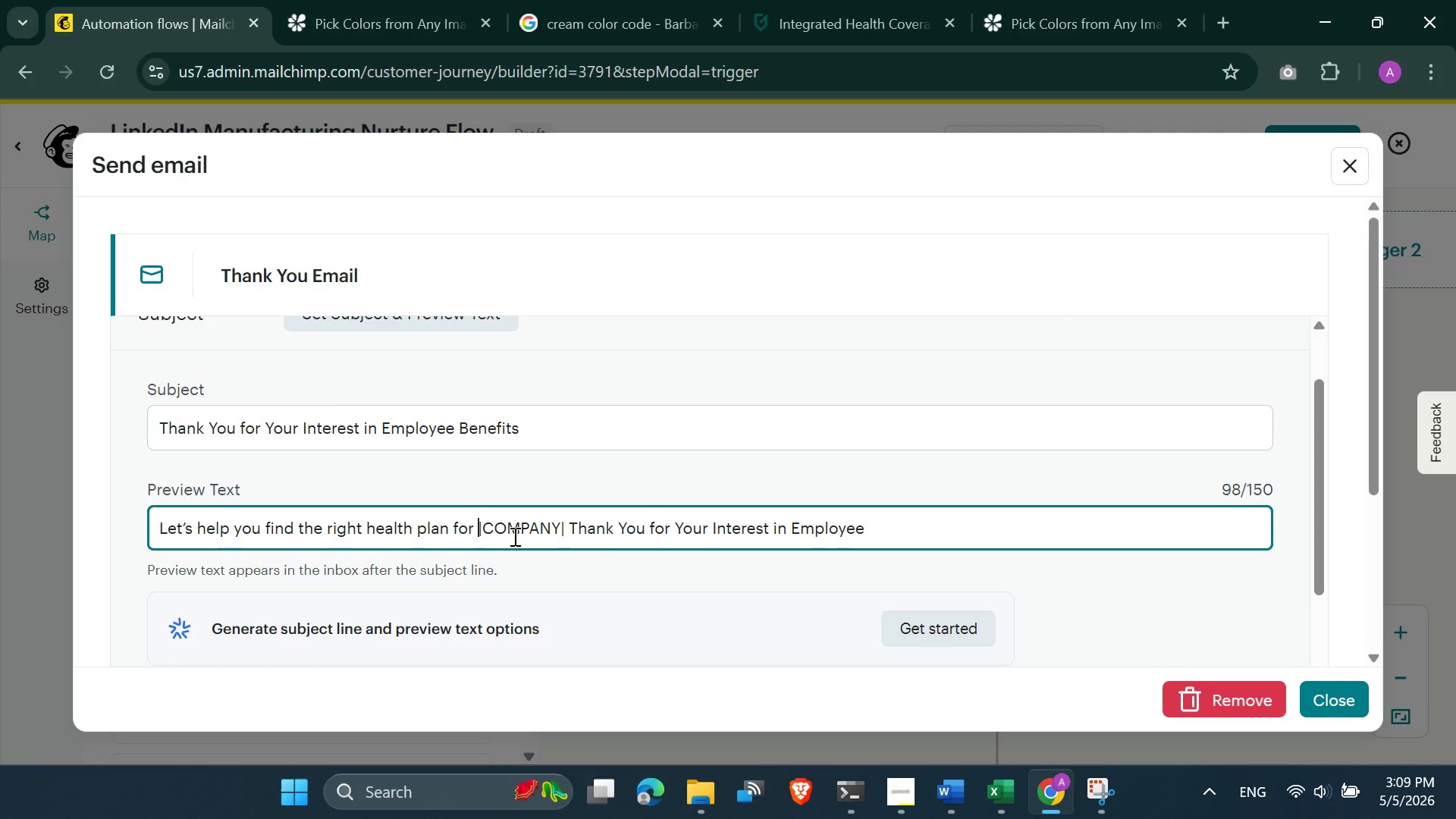 
key(Shift+ShiftLeft)
 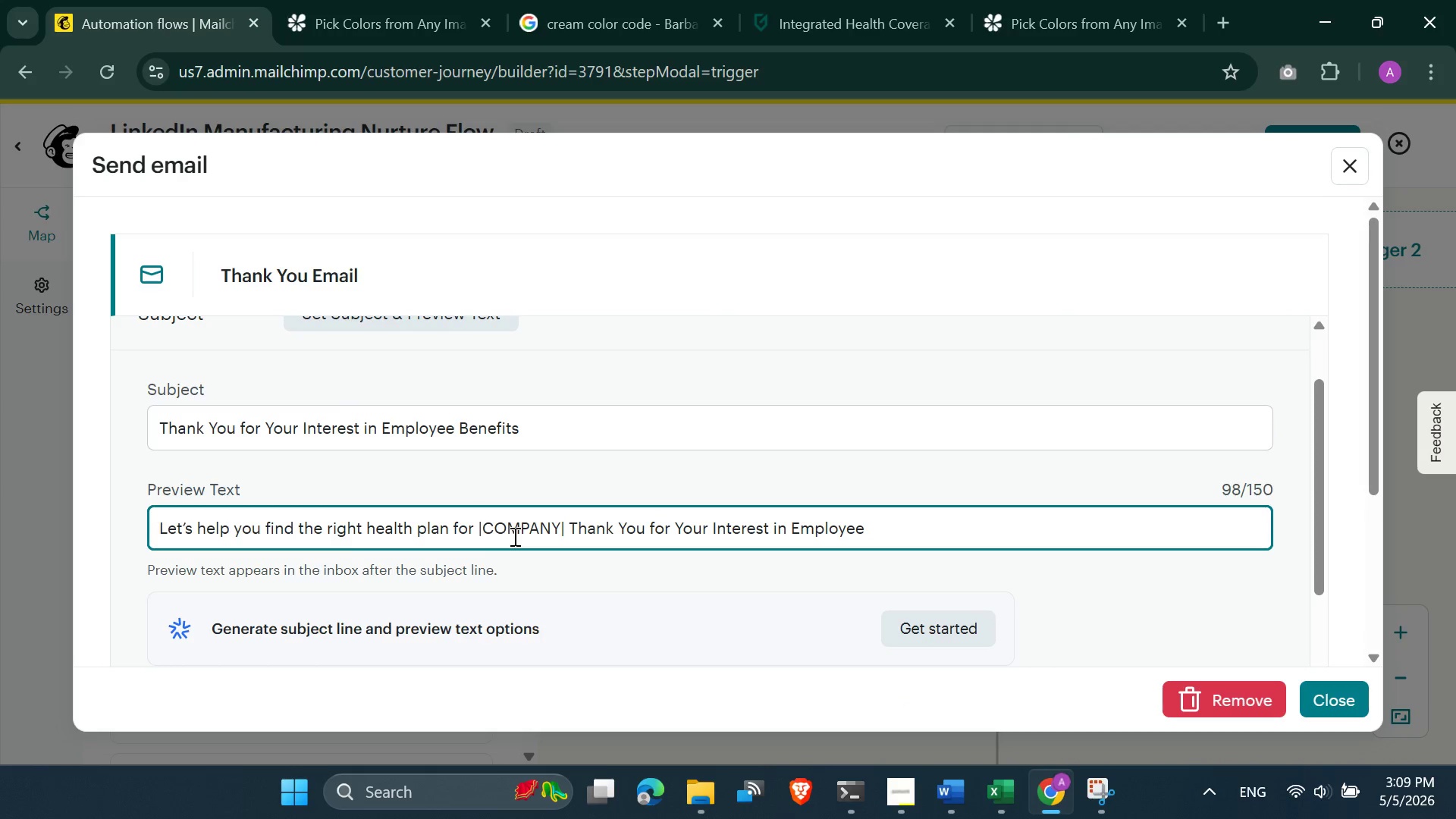 
key(Shift+8)
 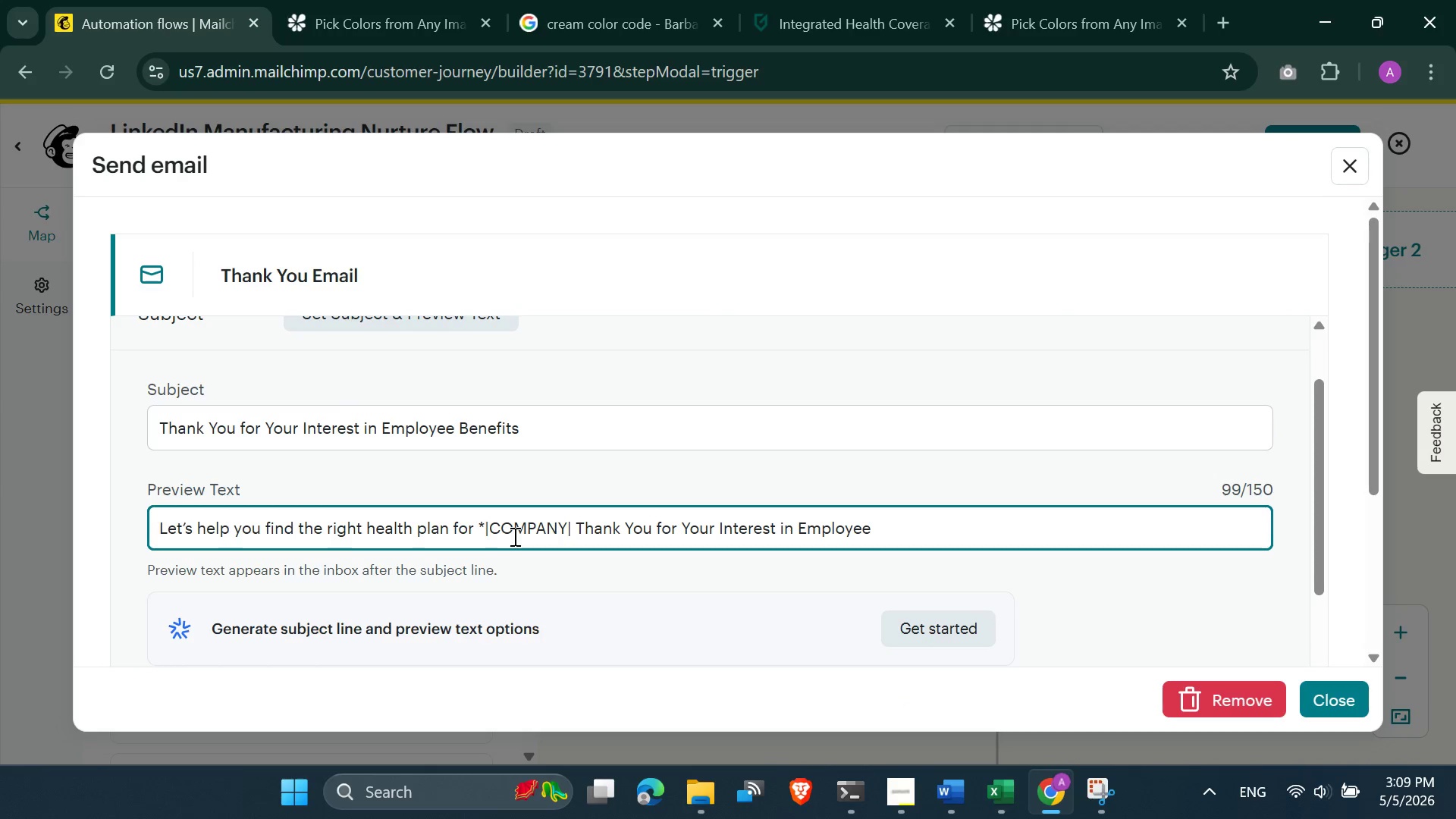 
key(ArrowRight)
 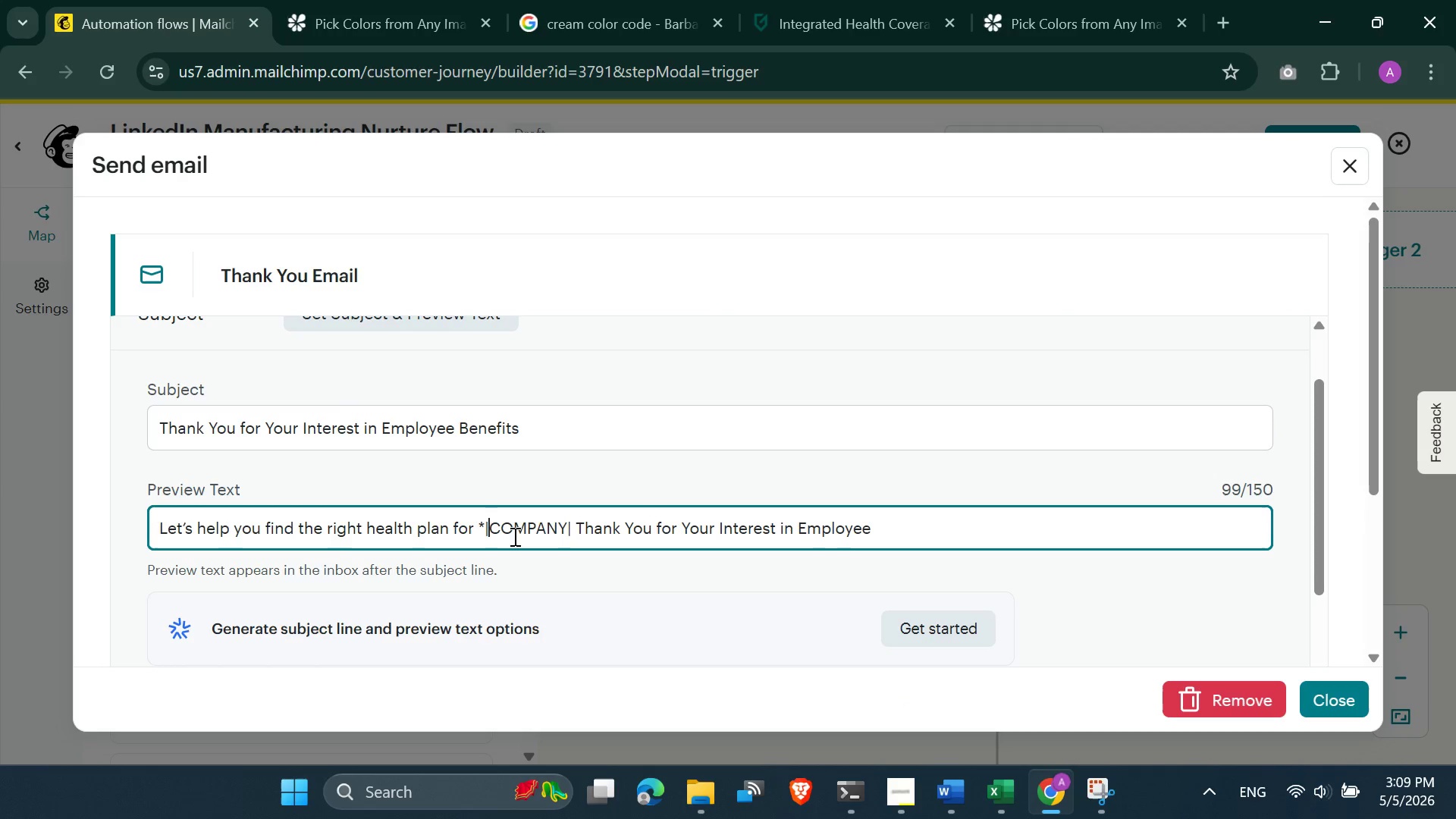 
key(ArrowRight)
 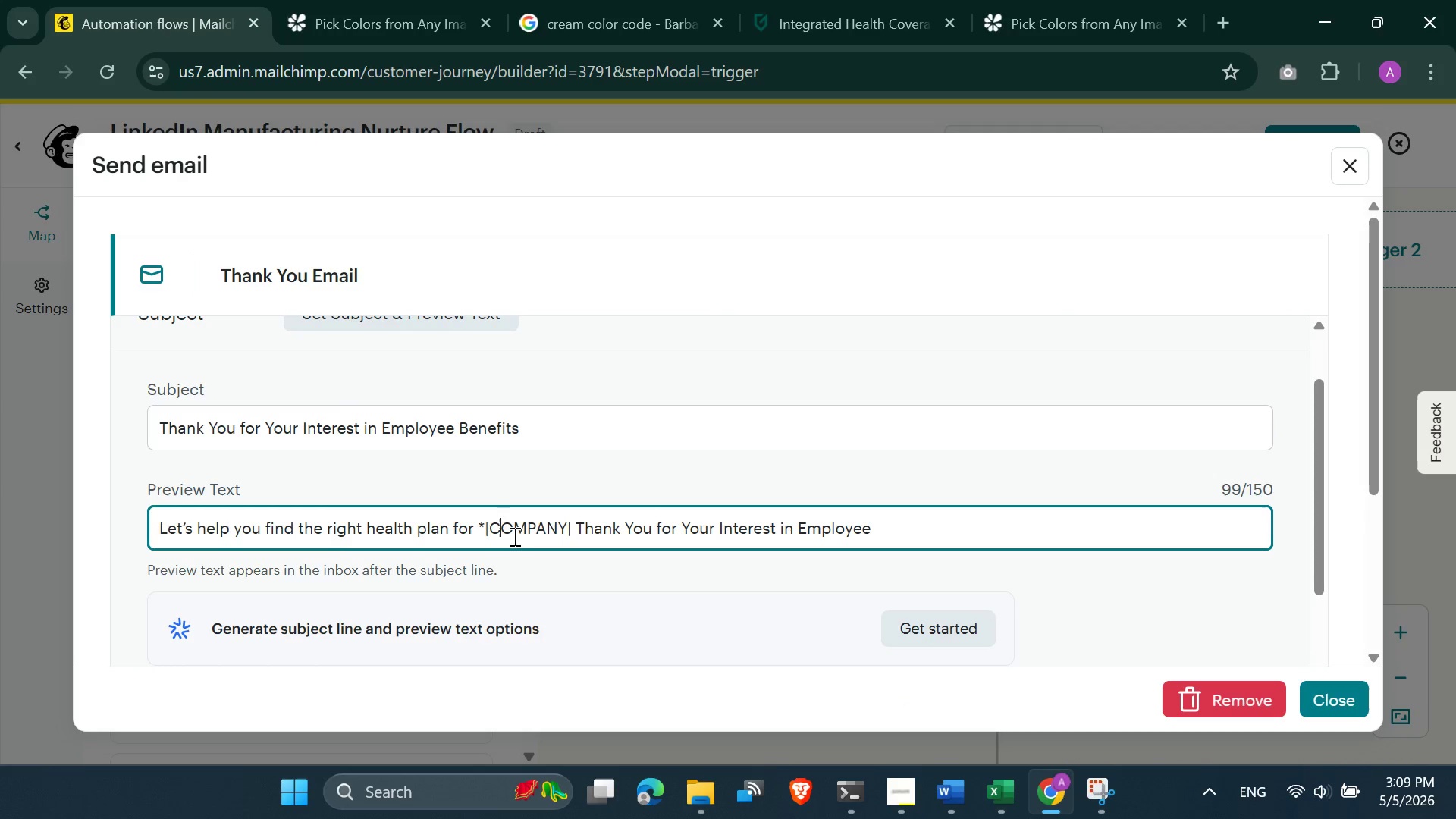 
key(ArrowRight)
 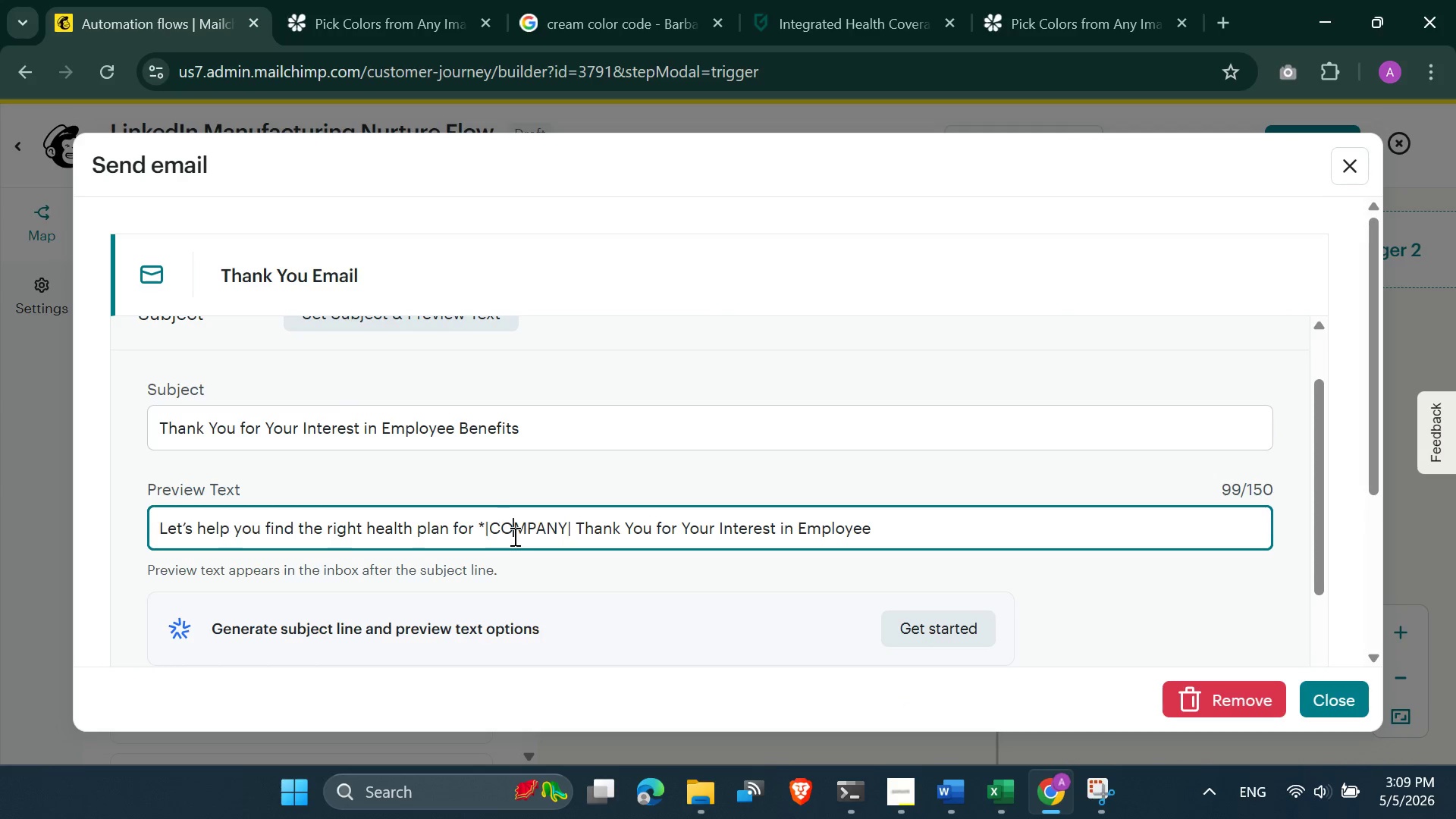 
key(ArrowRight)
 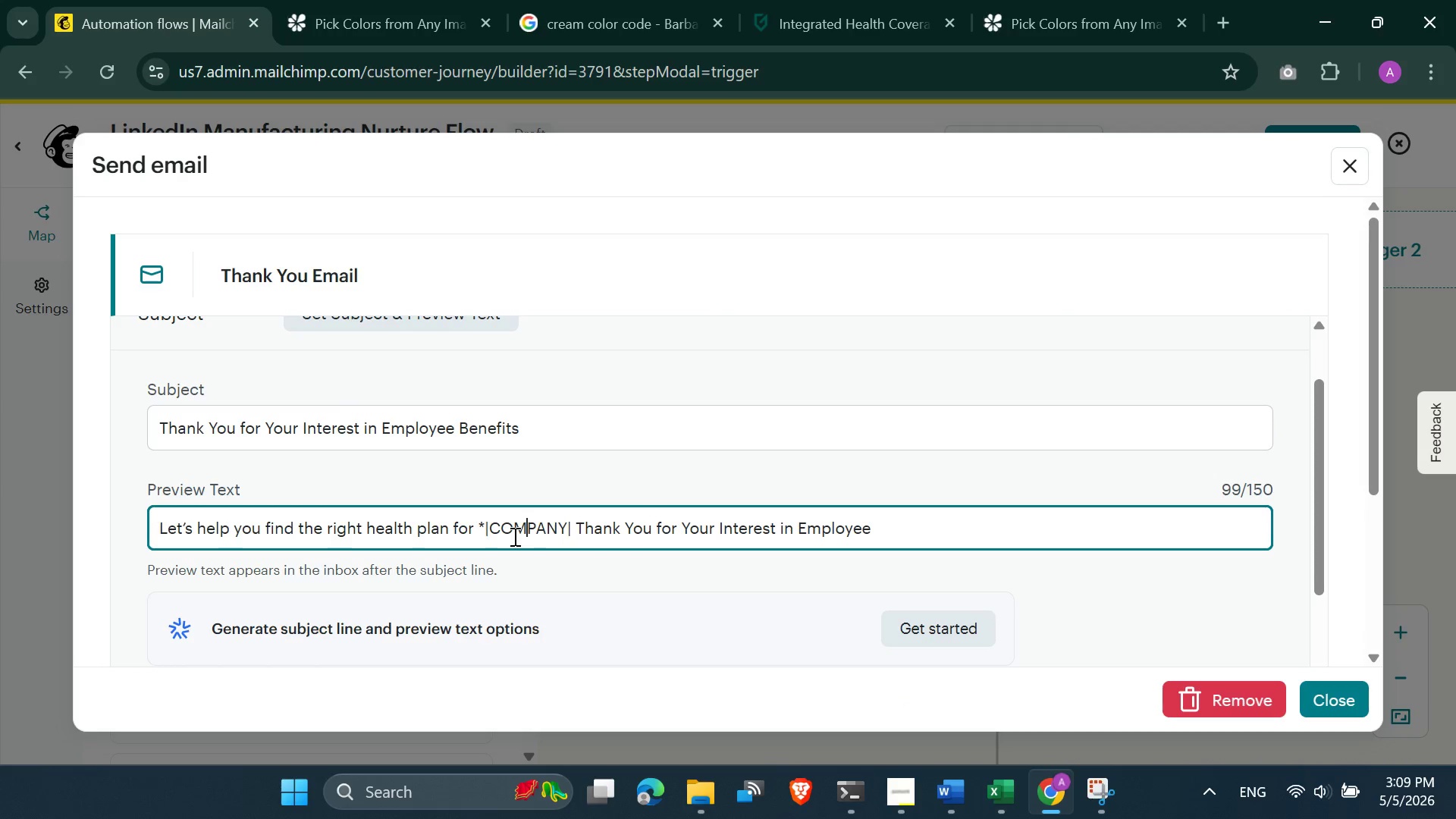 
key(ArrowRight)
 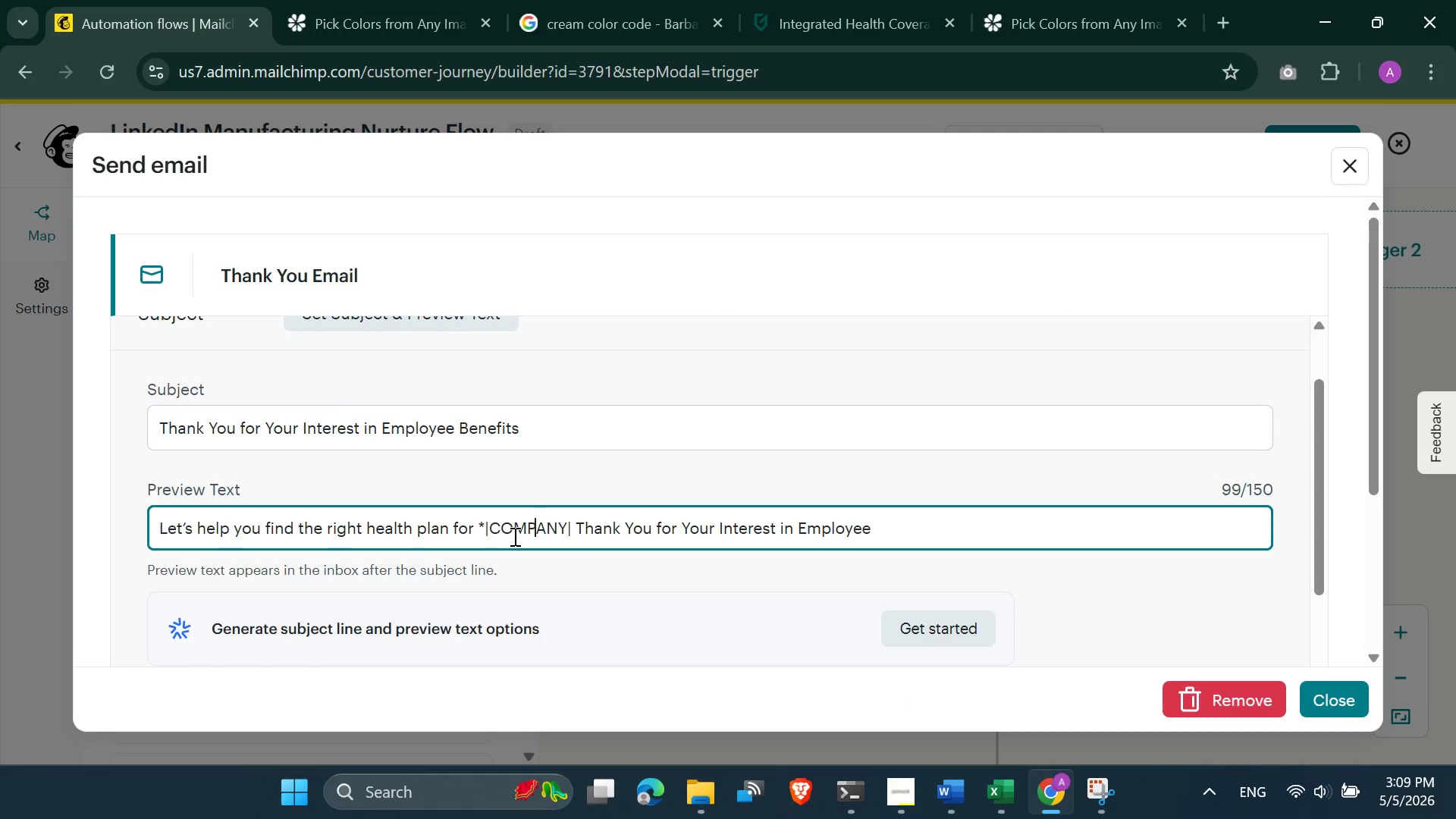 
key(ArrowRight)
 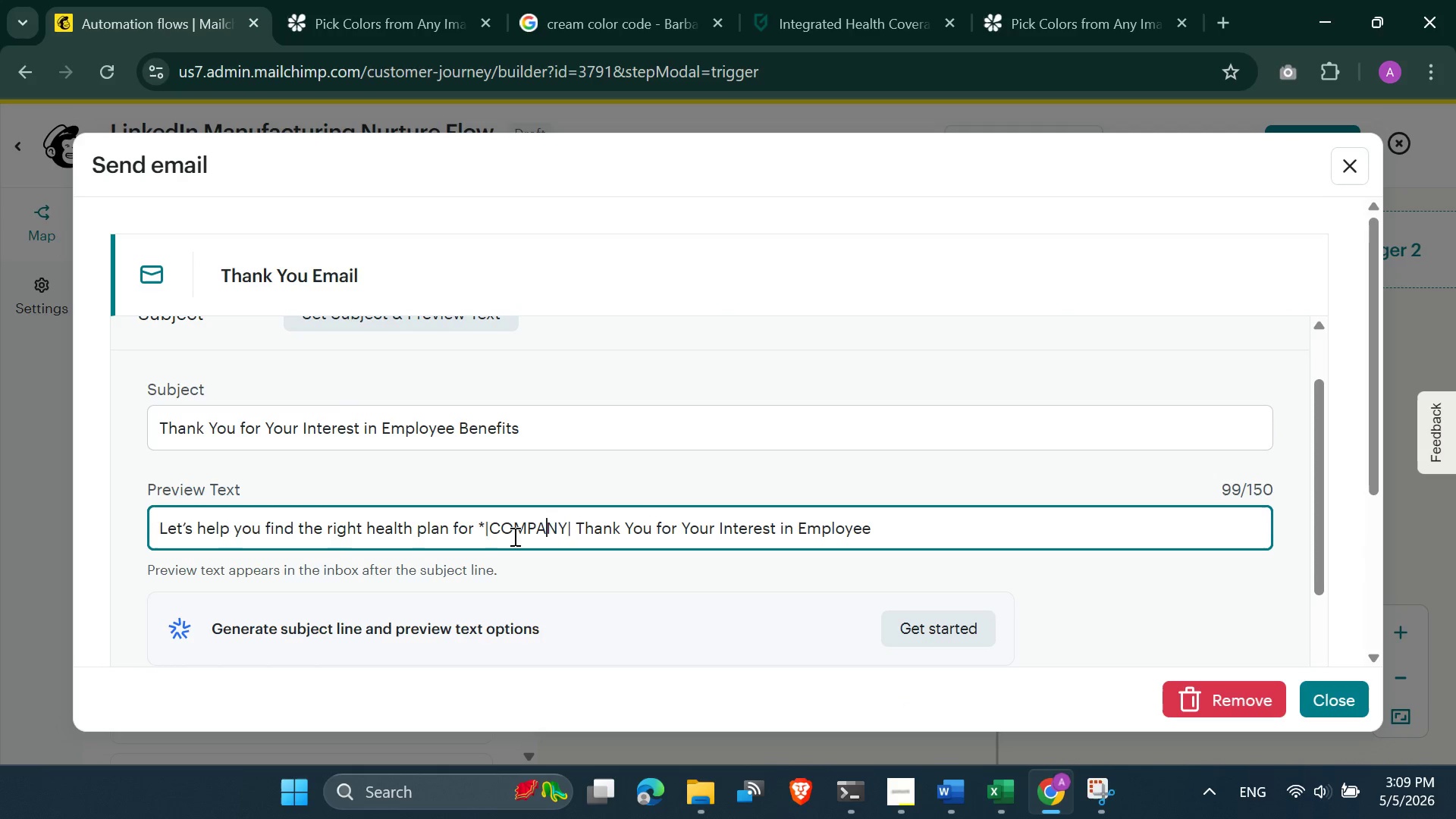 
key(ArrowRight)
 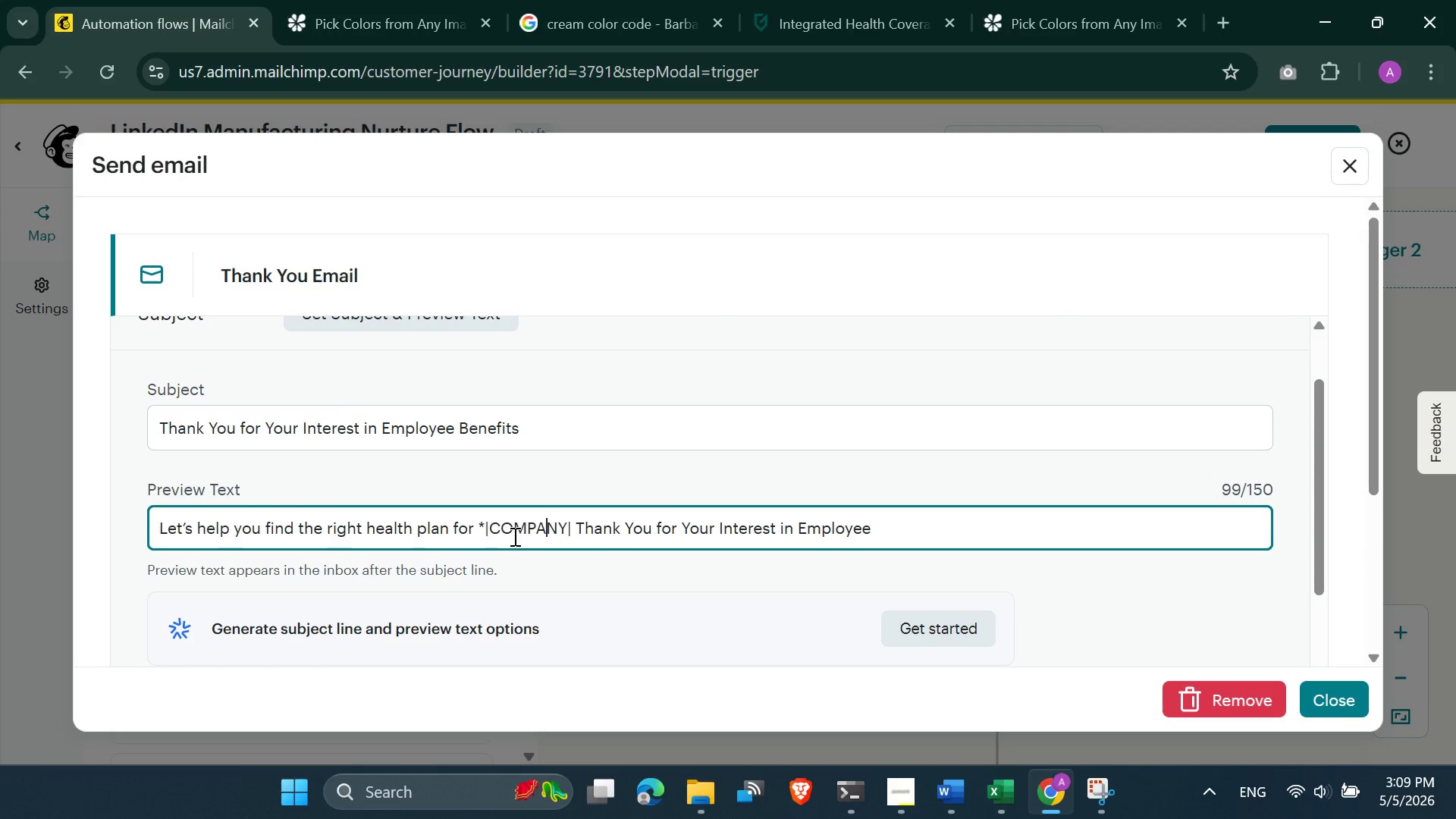 
key(ArrowRight)
 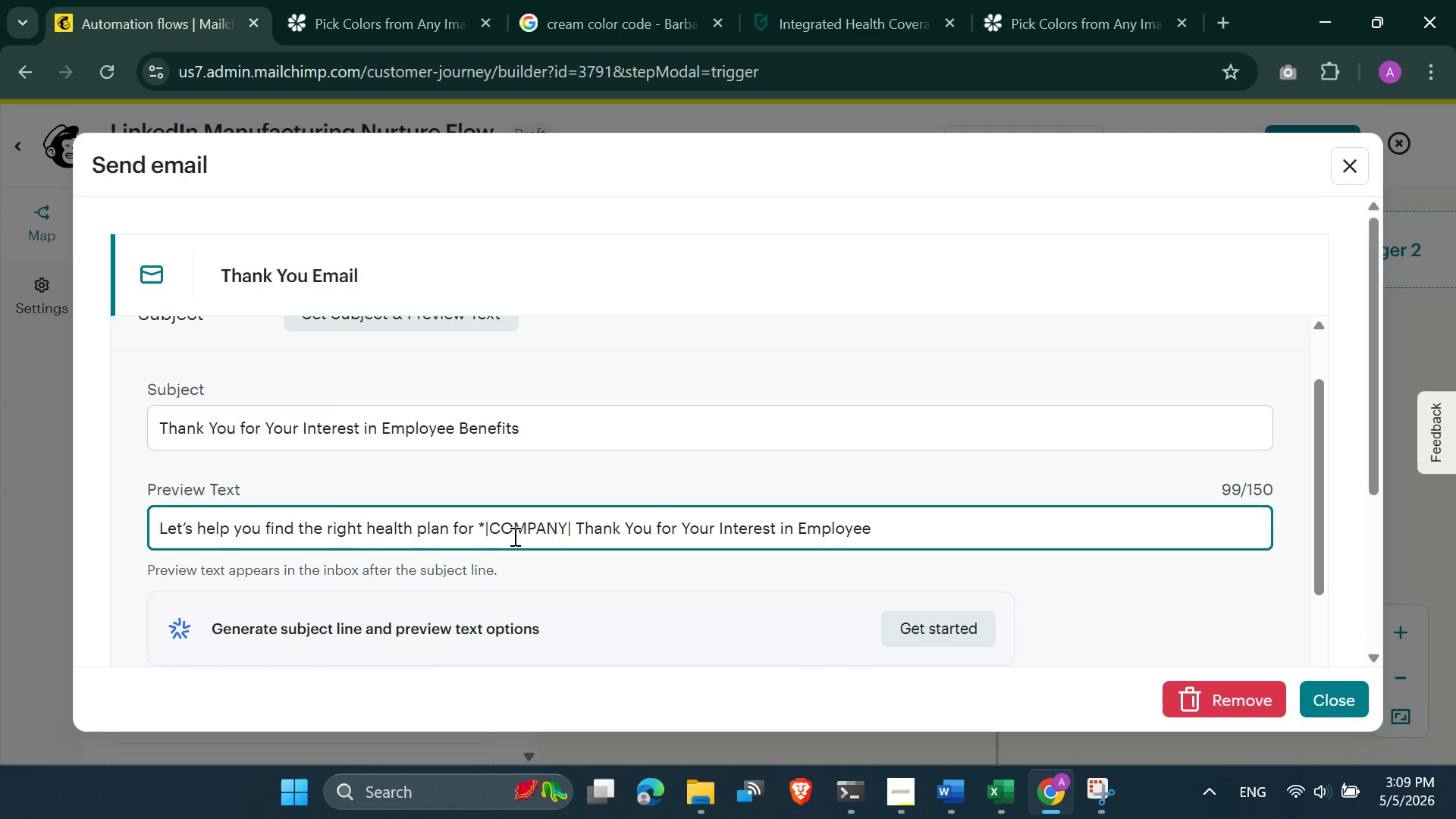 
key(ArrowRight)
 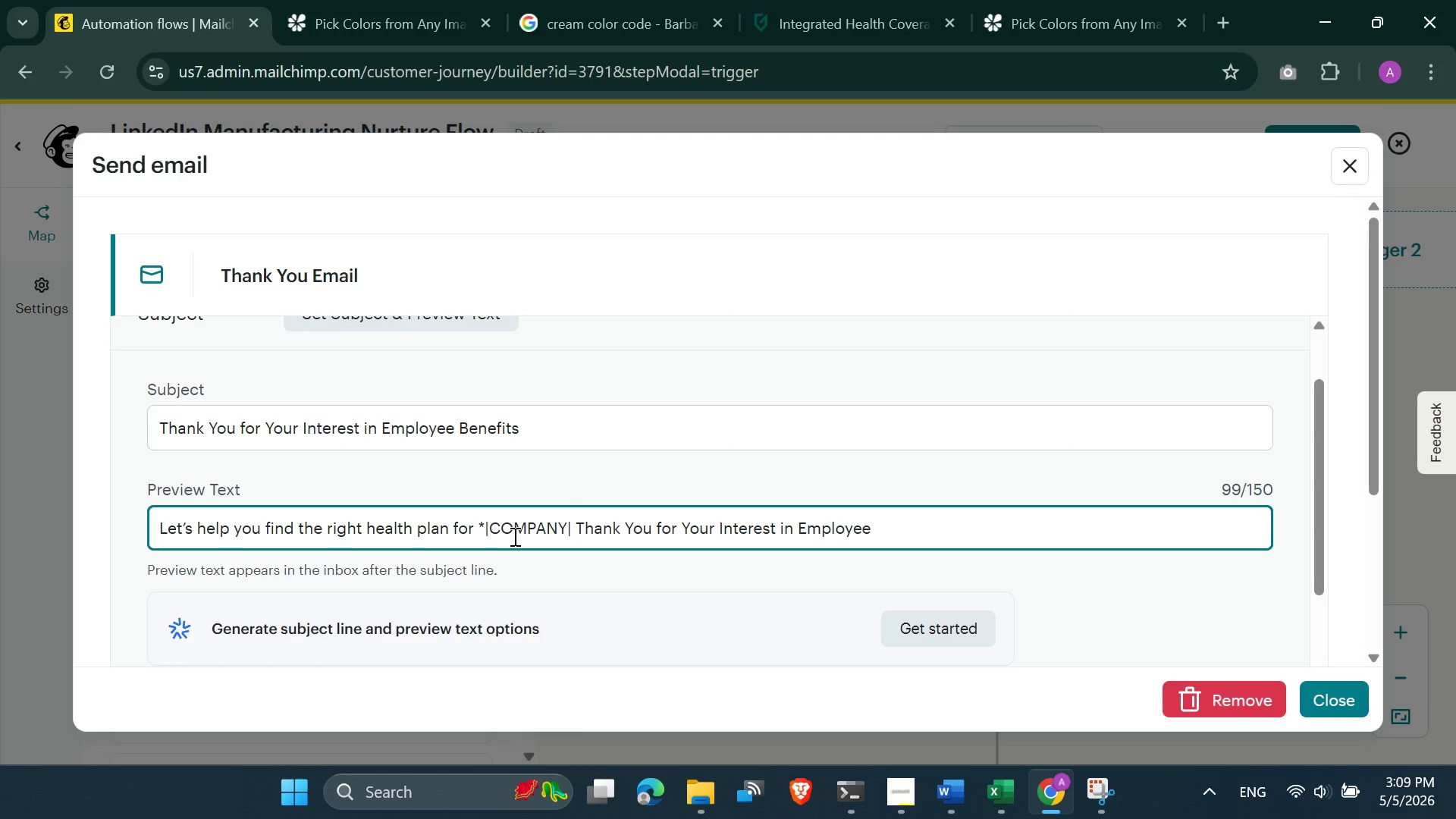 
key(Shift+8)
 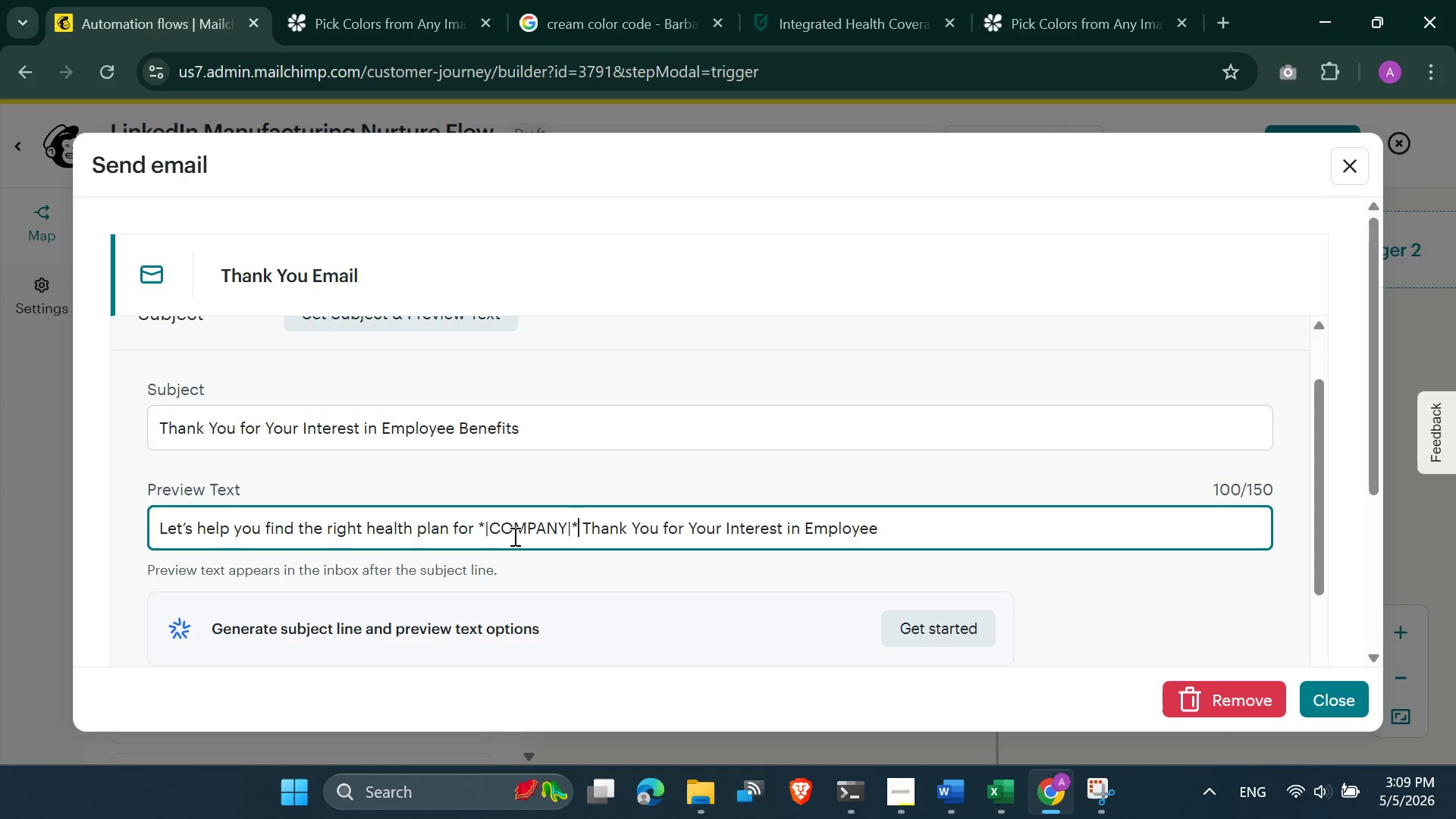 
key(ArrowRight)
 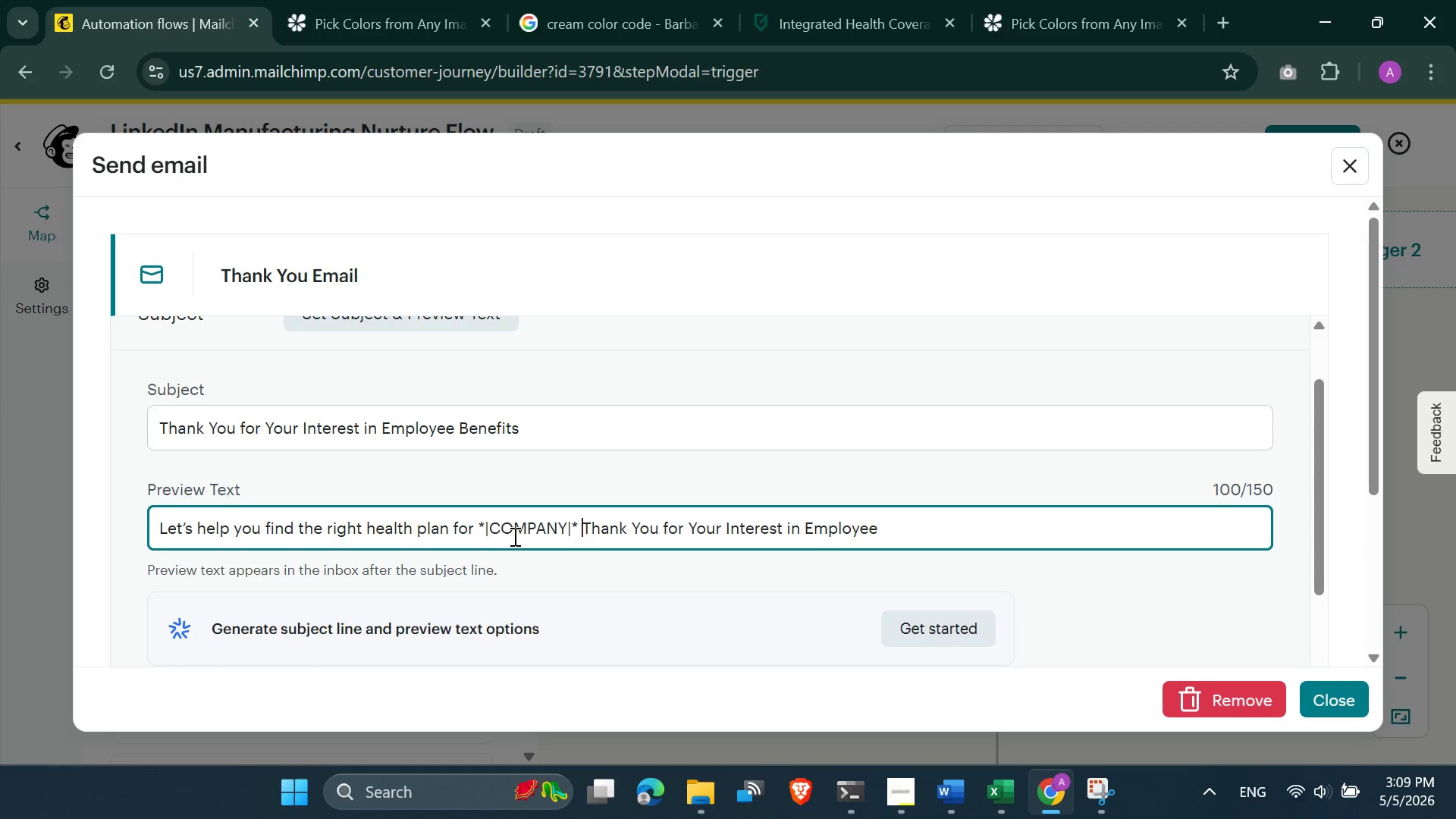 
hold_key(key=ArrowRight, duration=1.5)
 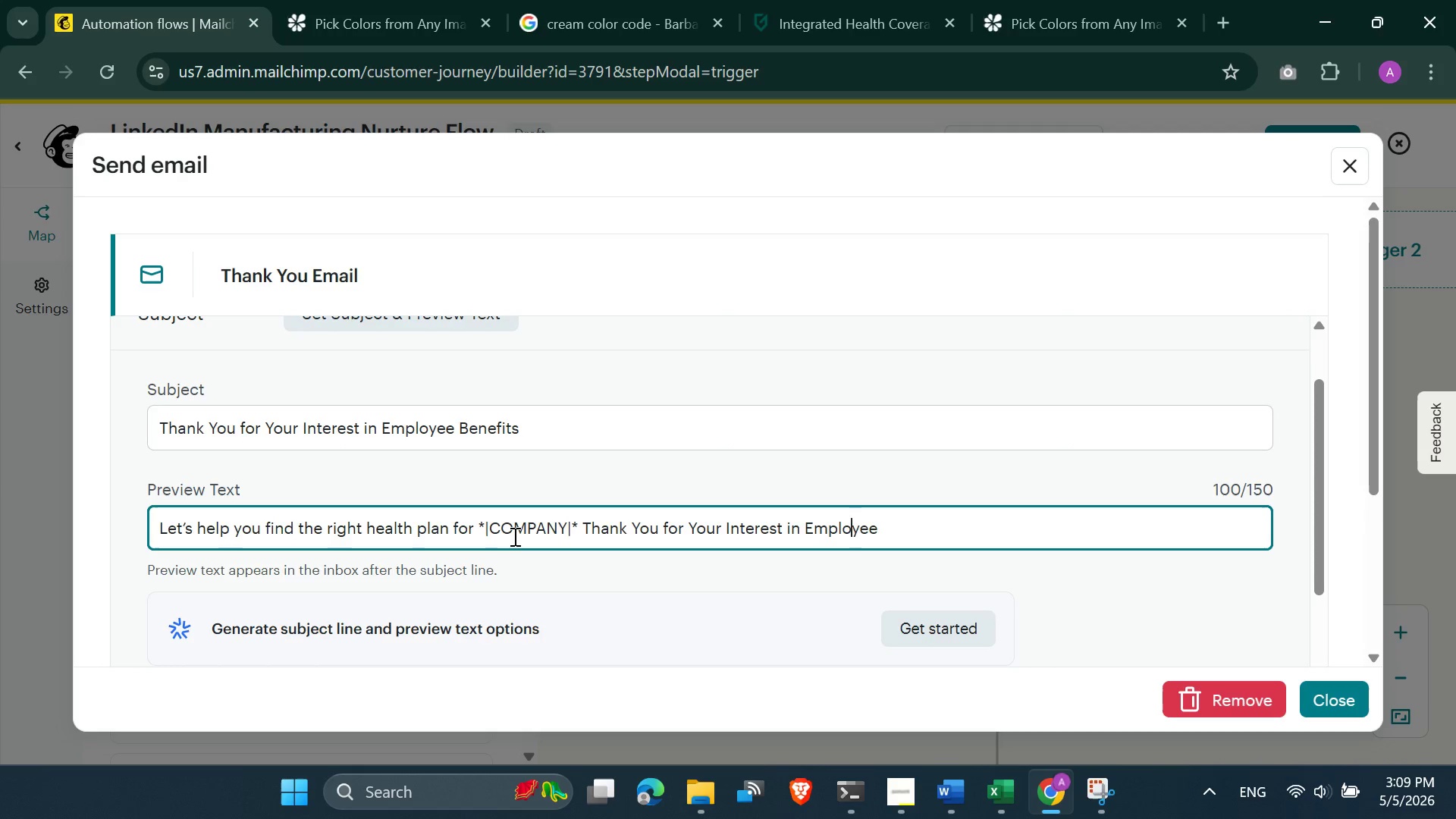 
hold_key(key=ArrowRight, duration=0.88)
 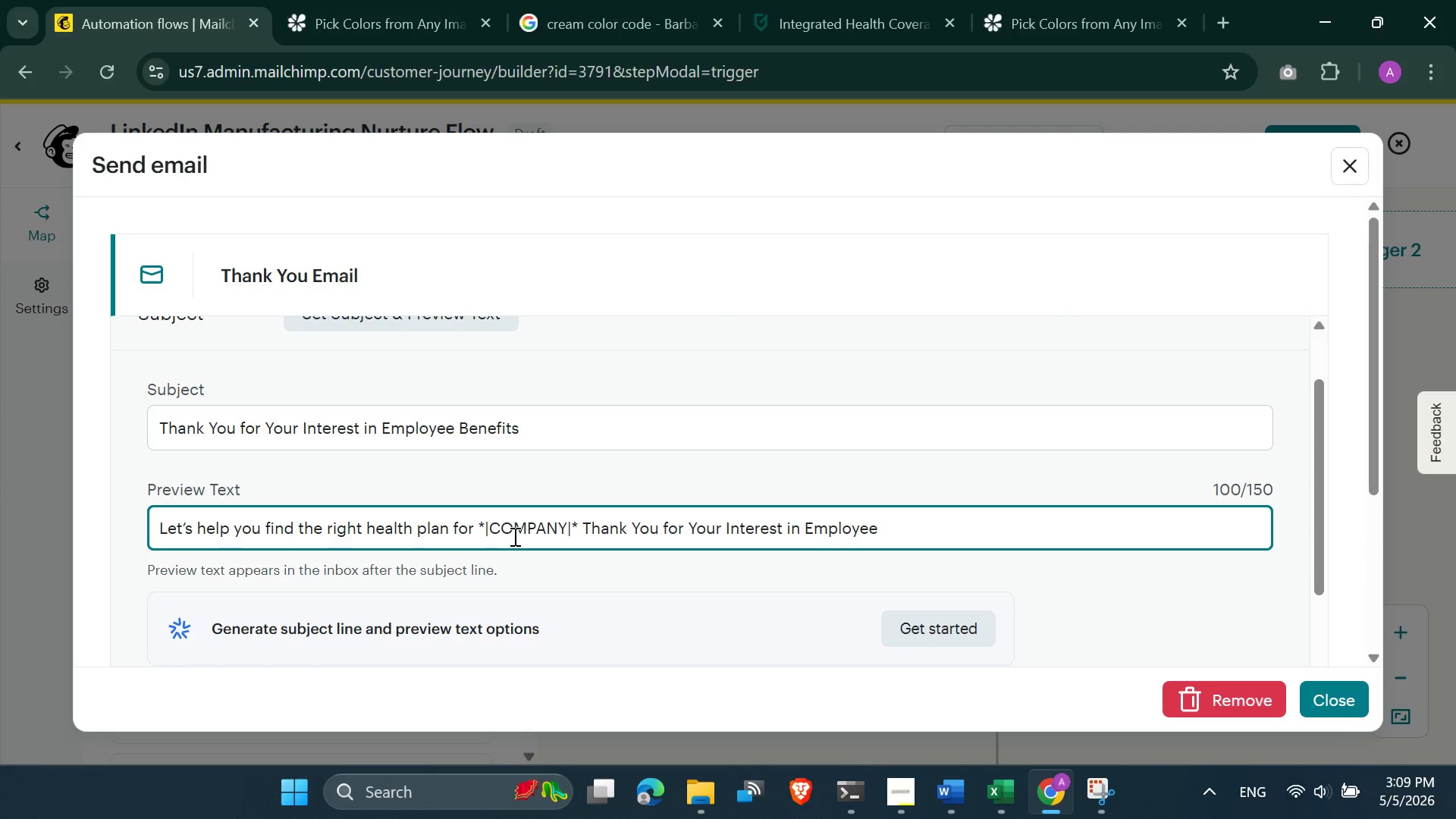 
key(Backspace)
 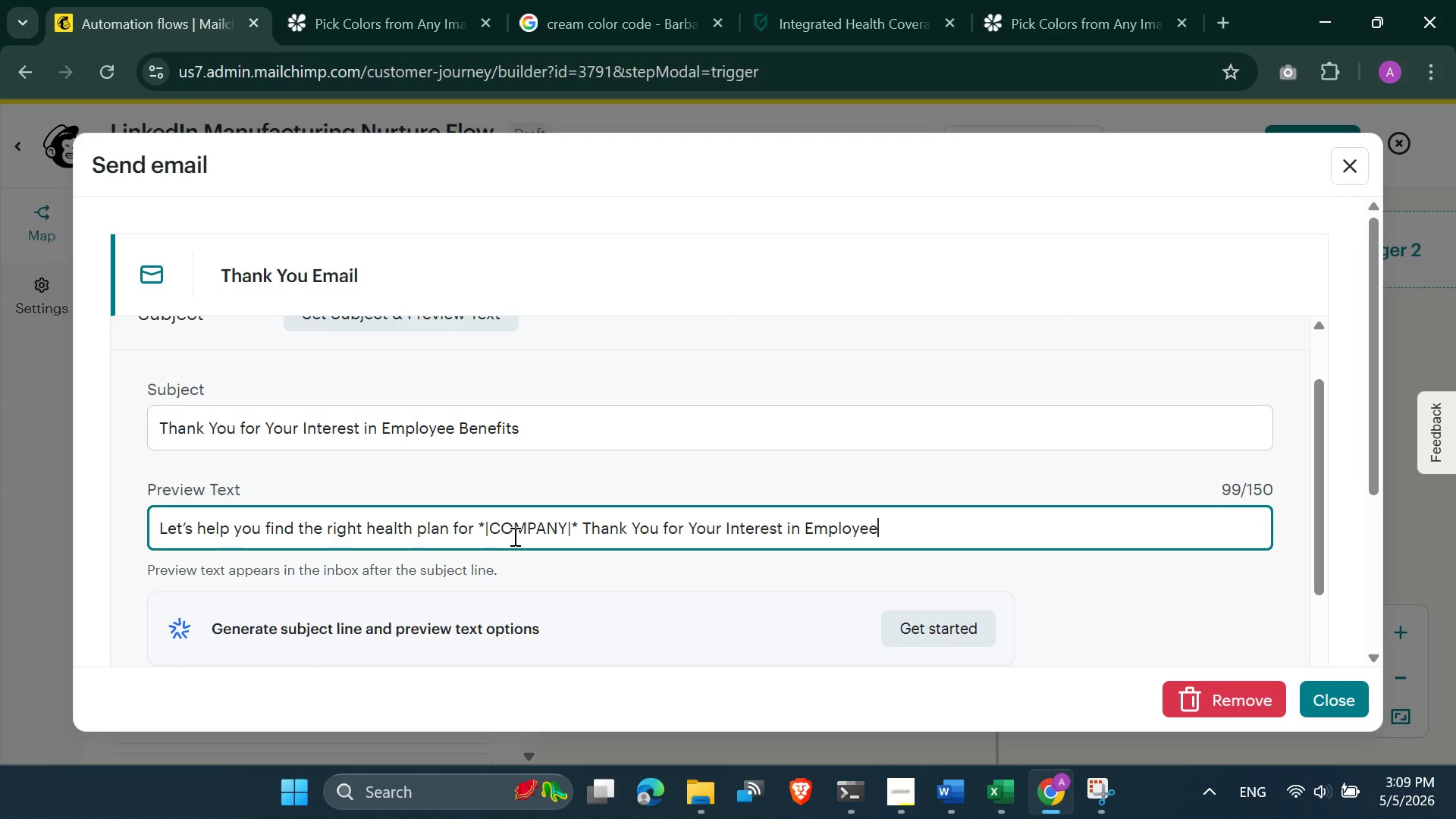 
key(Period)
 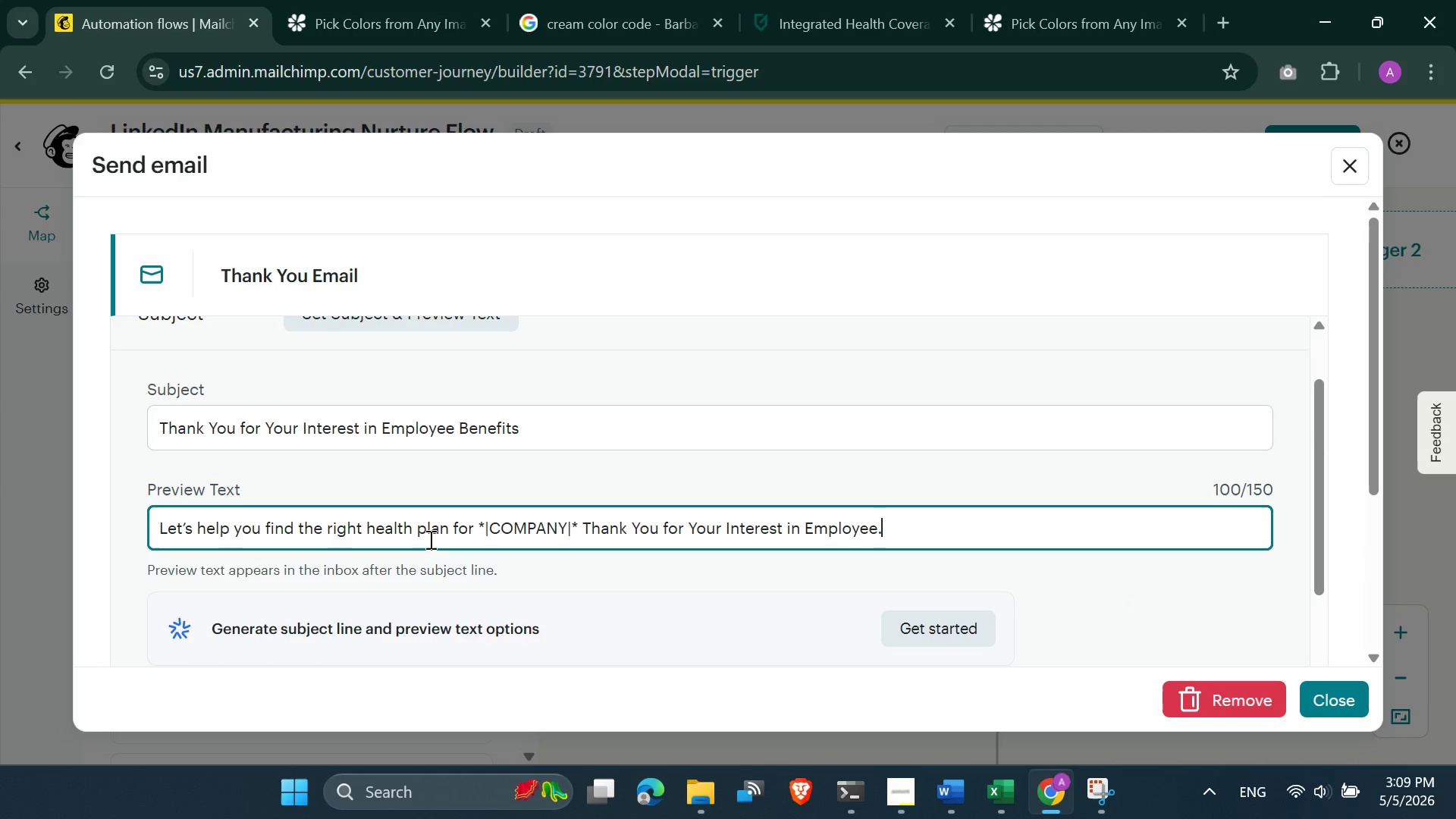 
wait(12.81)
 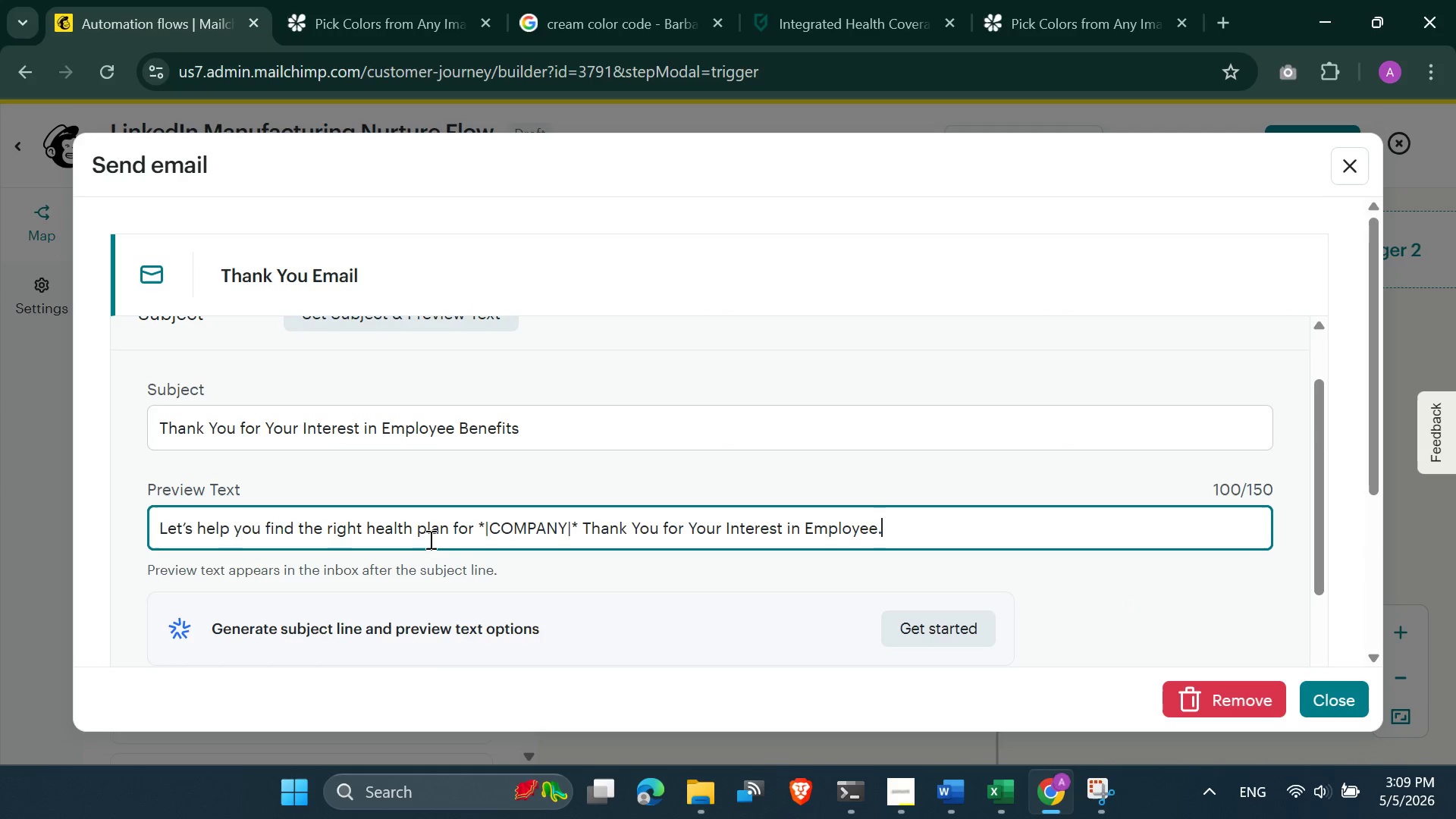 
scroll: coordinate [854, 592], scroll_direction: down, amount: 2.0
 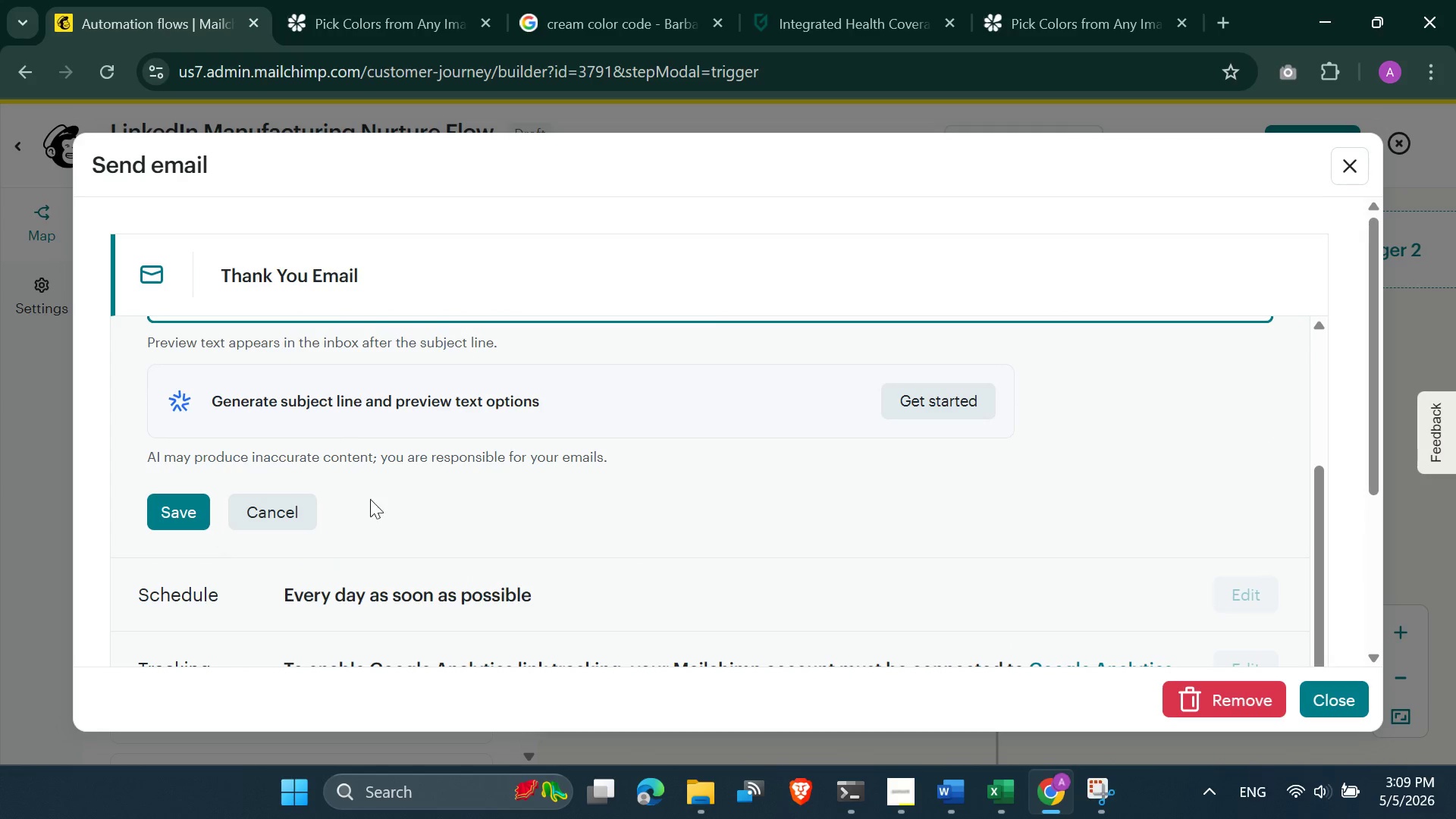 
scroll: coordinate [446, 517], scroll_direction: up, amount: 2.0
 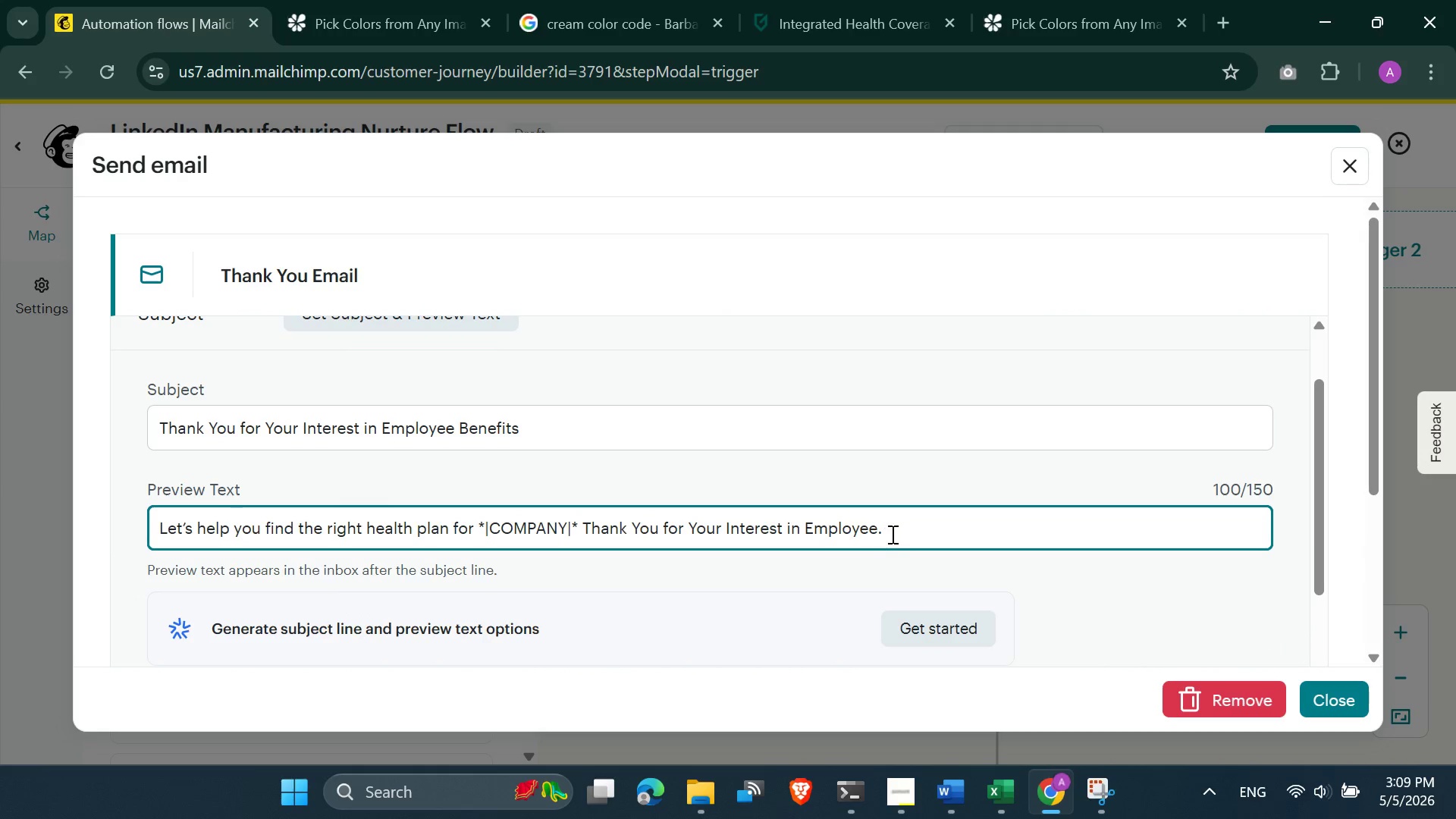 
left_click_drag(start_coordinate=[891, 532], to_coordinate=[591, 526])
 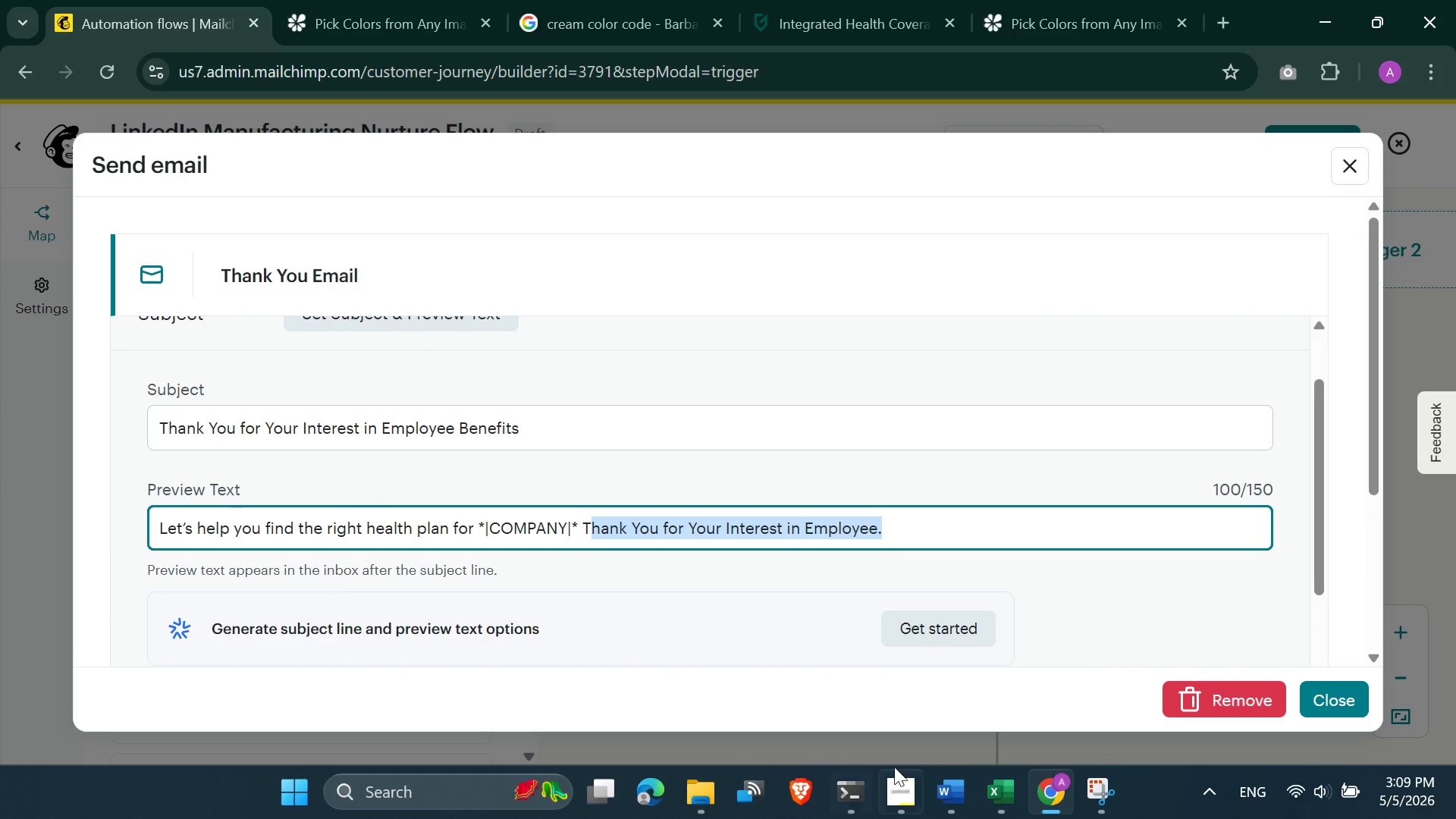 
left_click([949, 803])
 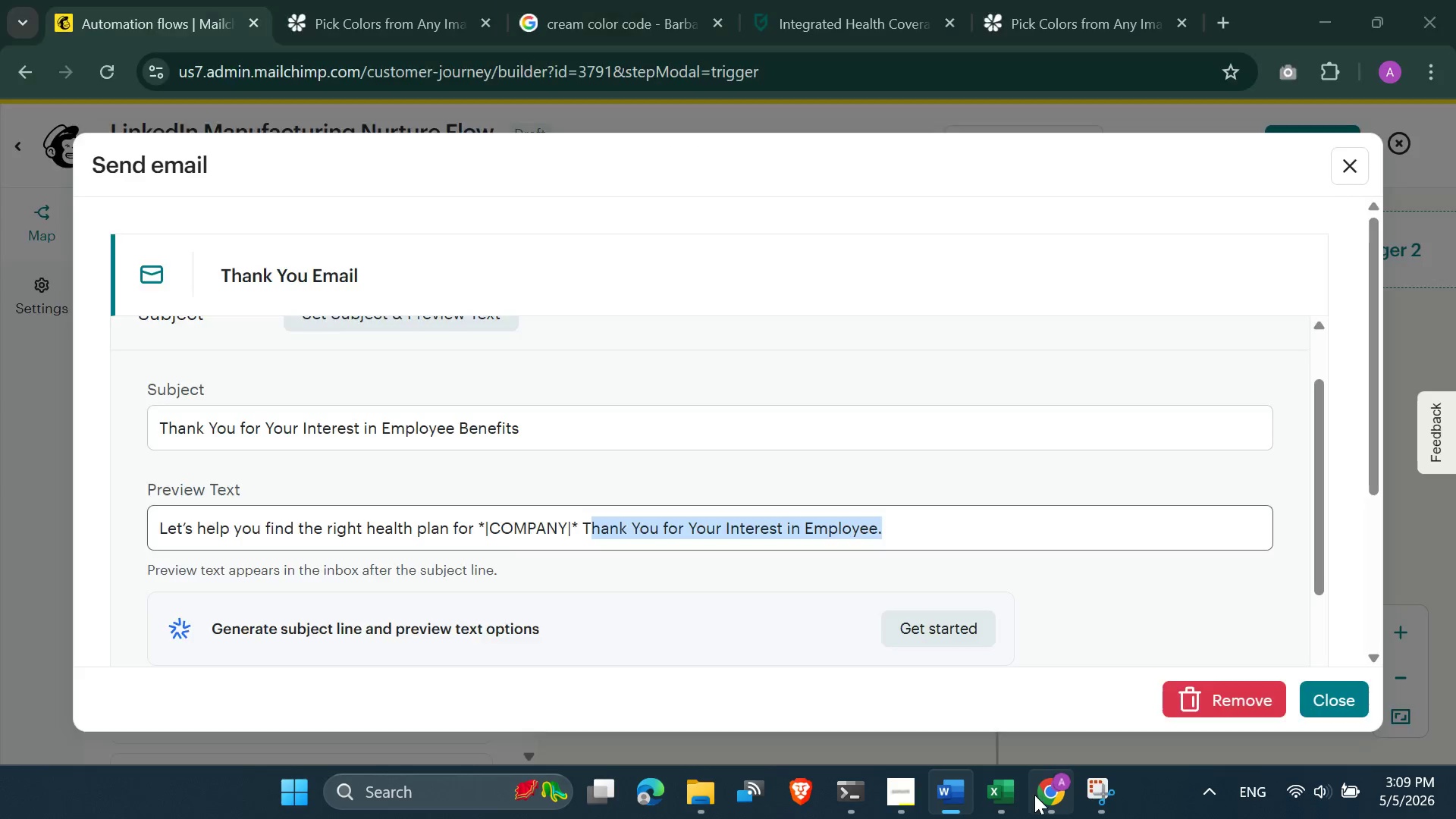 
wait(5.45)
 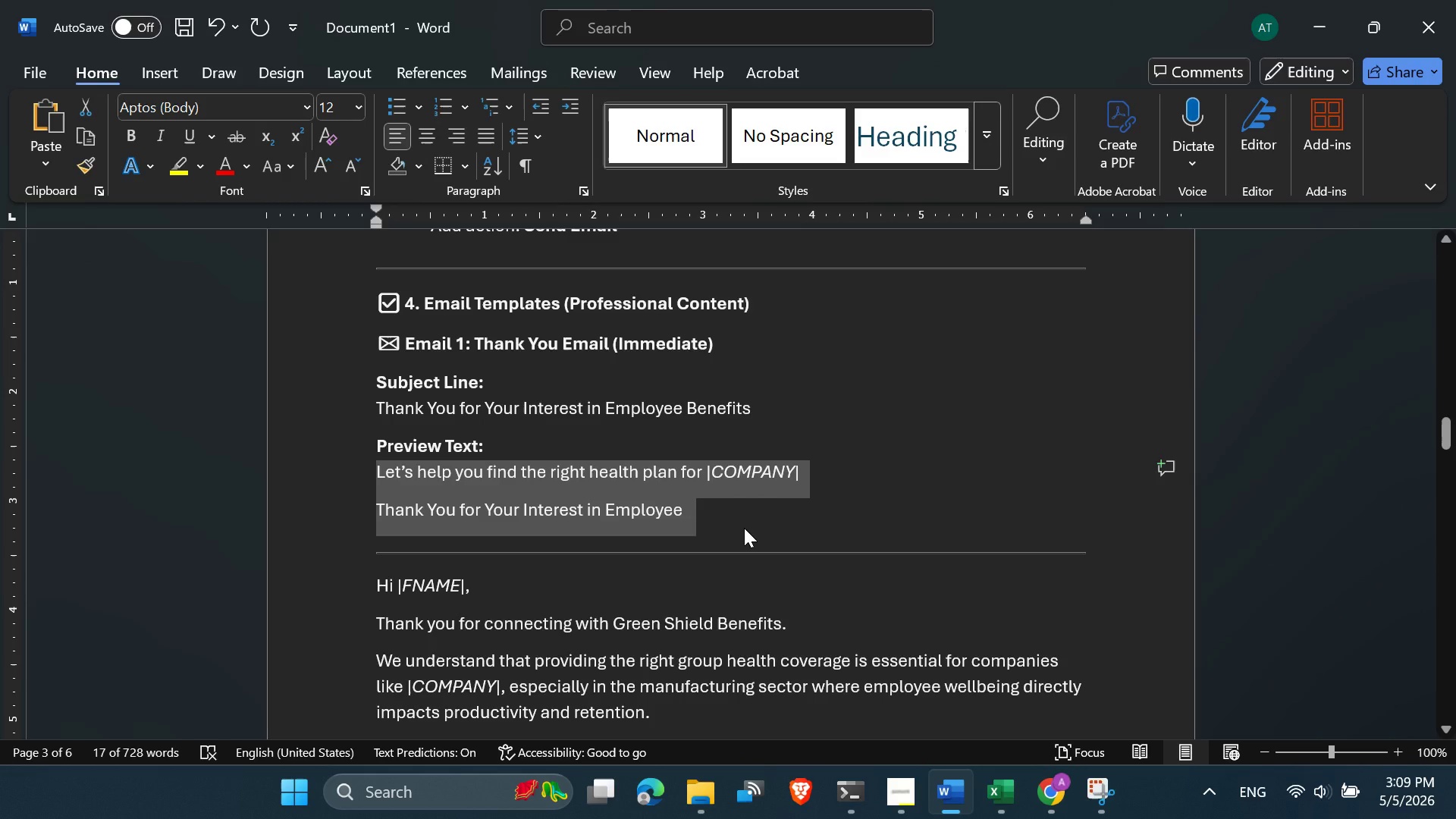 
scroll: coordinate [354, 560], scroll_direction: down, amount: 2.0
 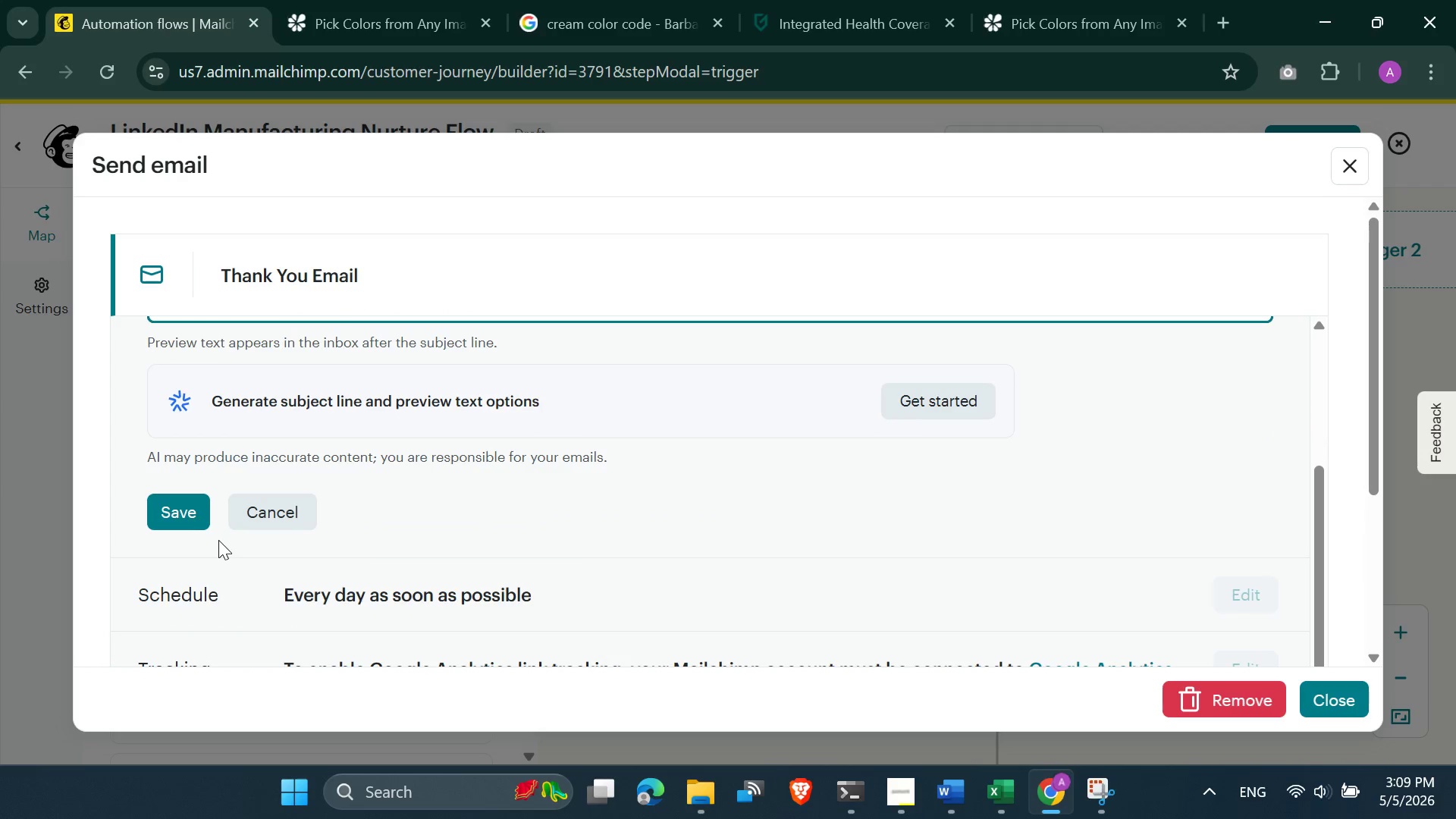 
left_click([187, 521])
 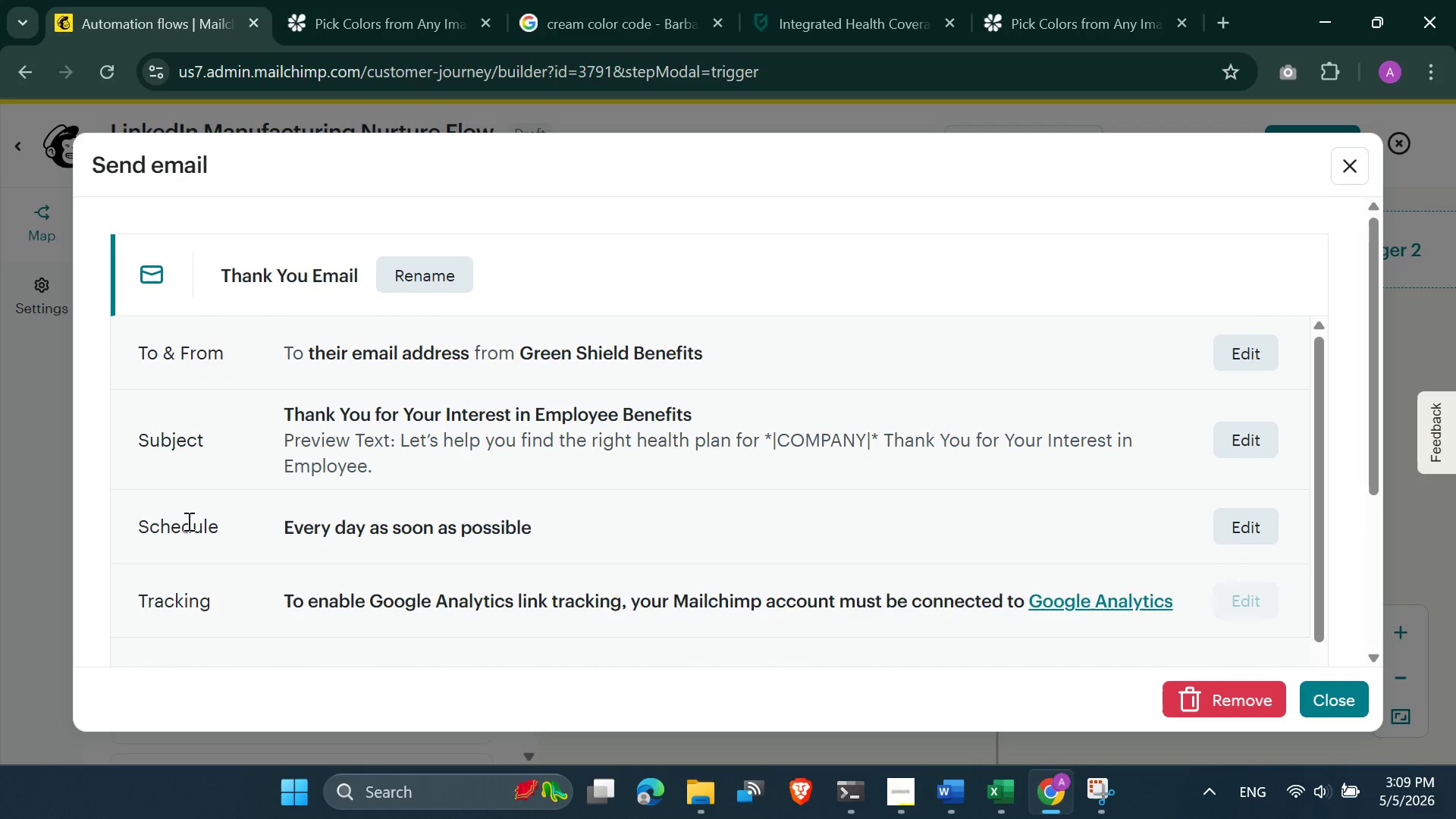 
wait(8.45)
 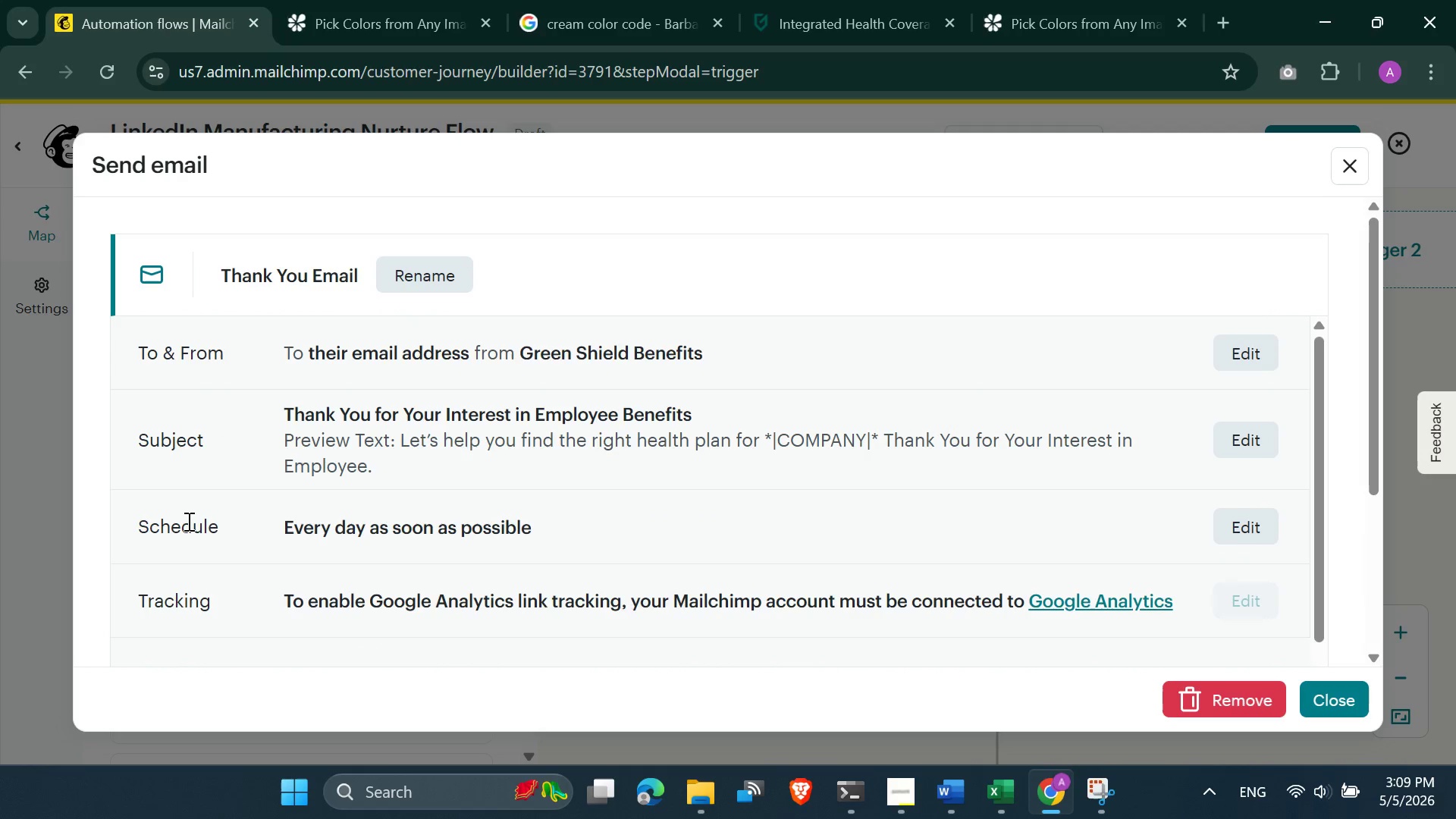 
scroll: coordinate [442, 522], scroll_direction: down, amount: 6.0
 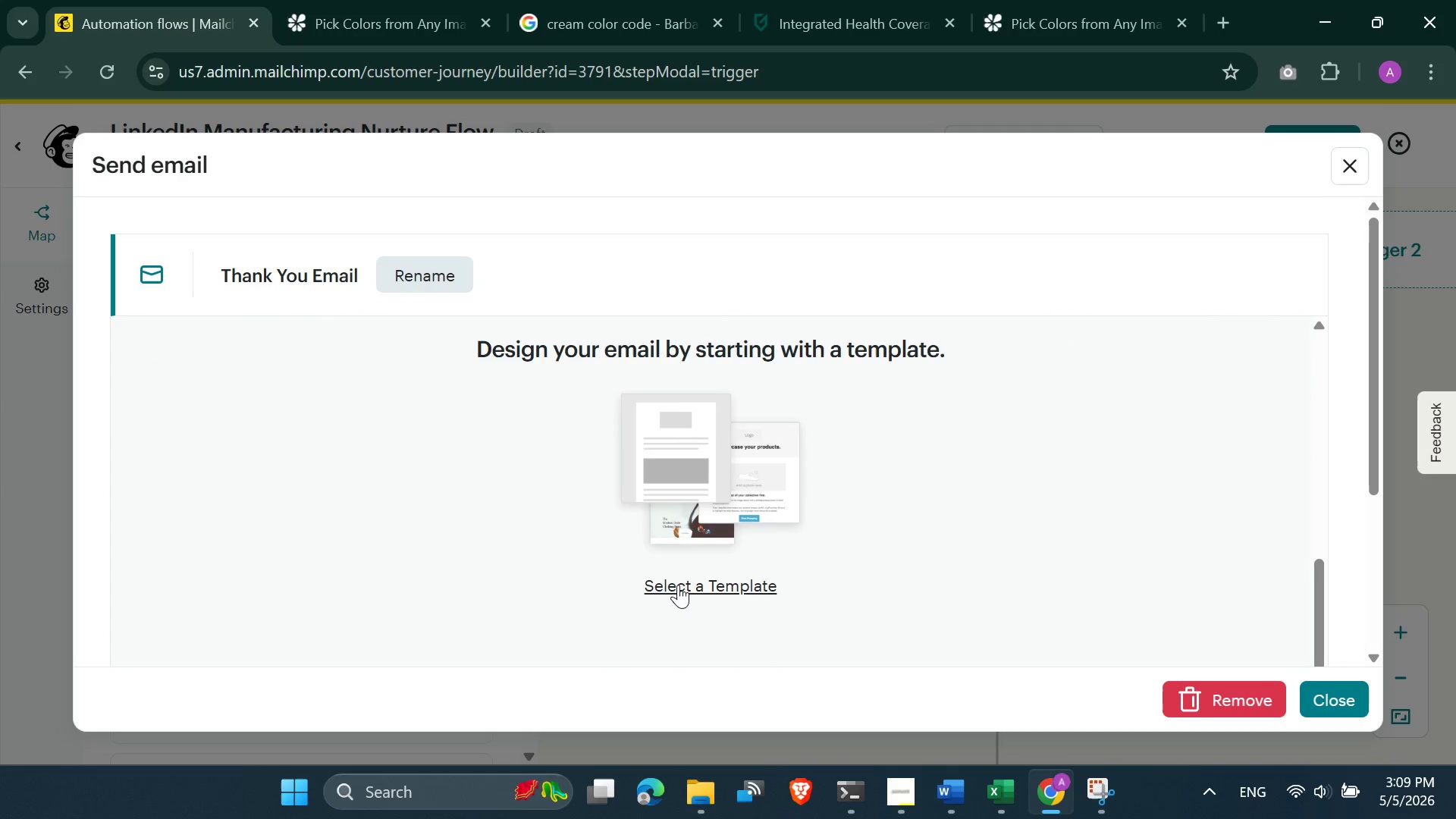 
left_click([691, 588])
 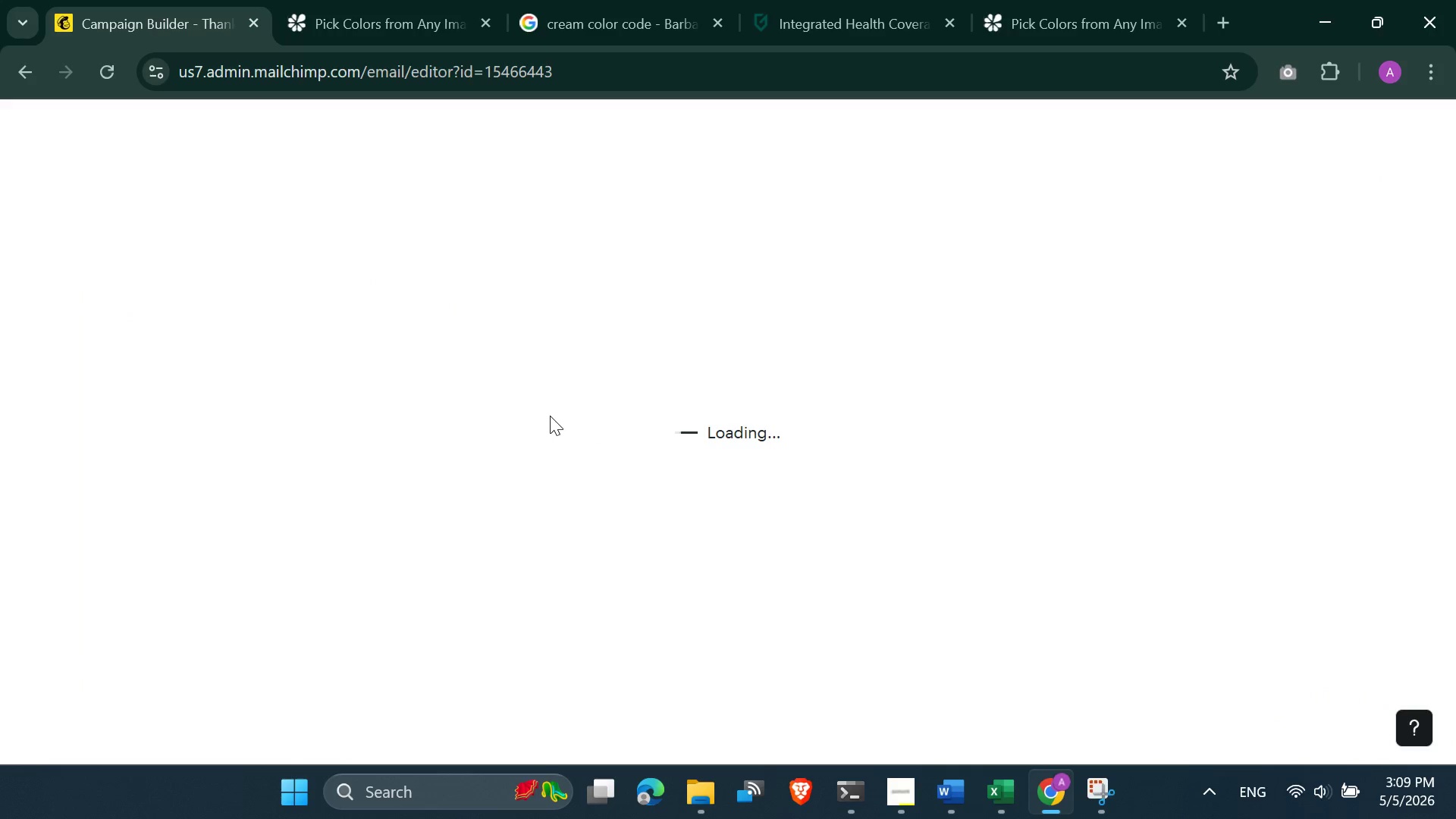 
scroll: coordinate [550, 415], scroll_direction: down, amount: 1.0
 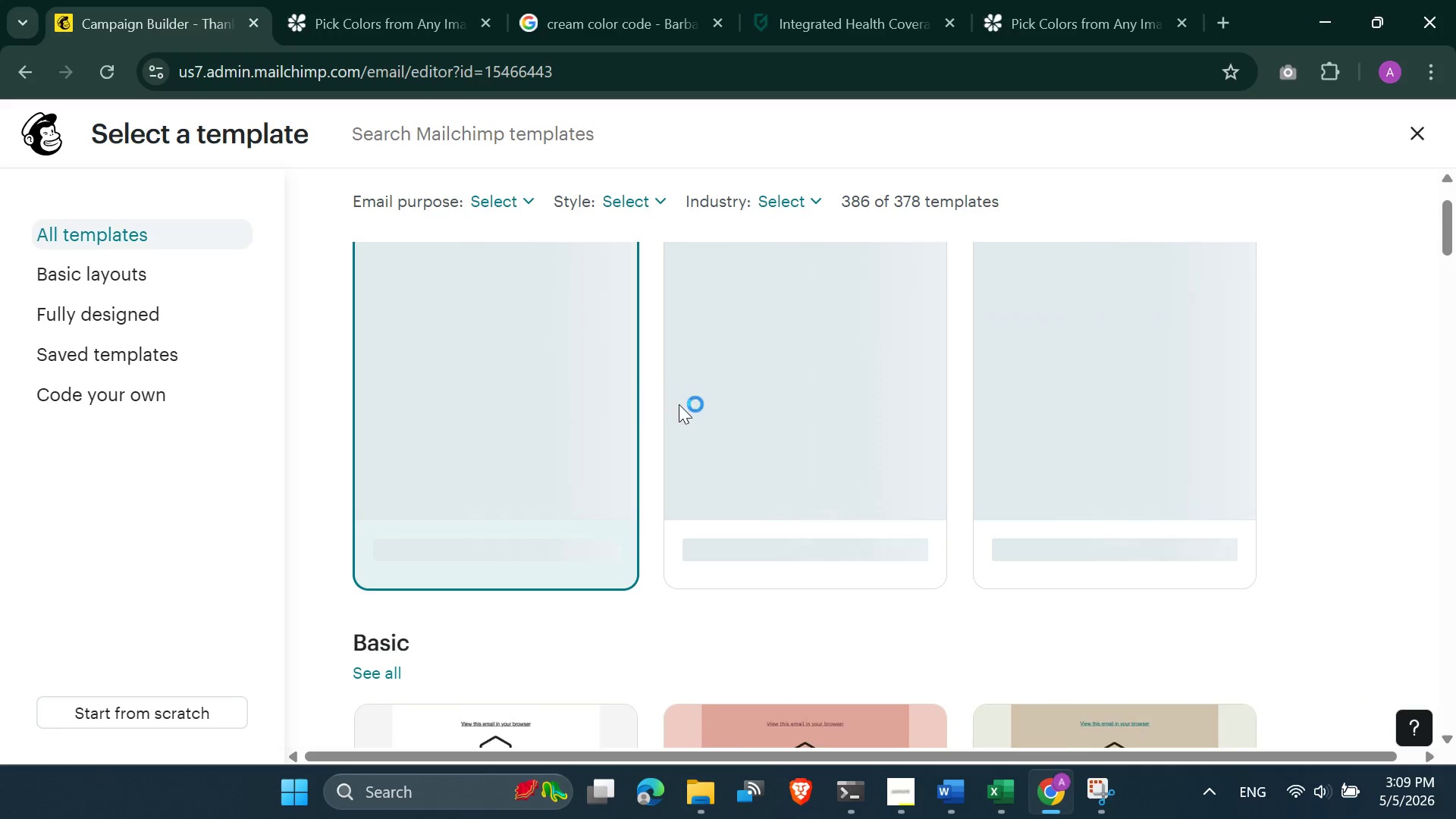 
scroll: coordinate [679, 404], scroll_direction: up, amount: 3.0
 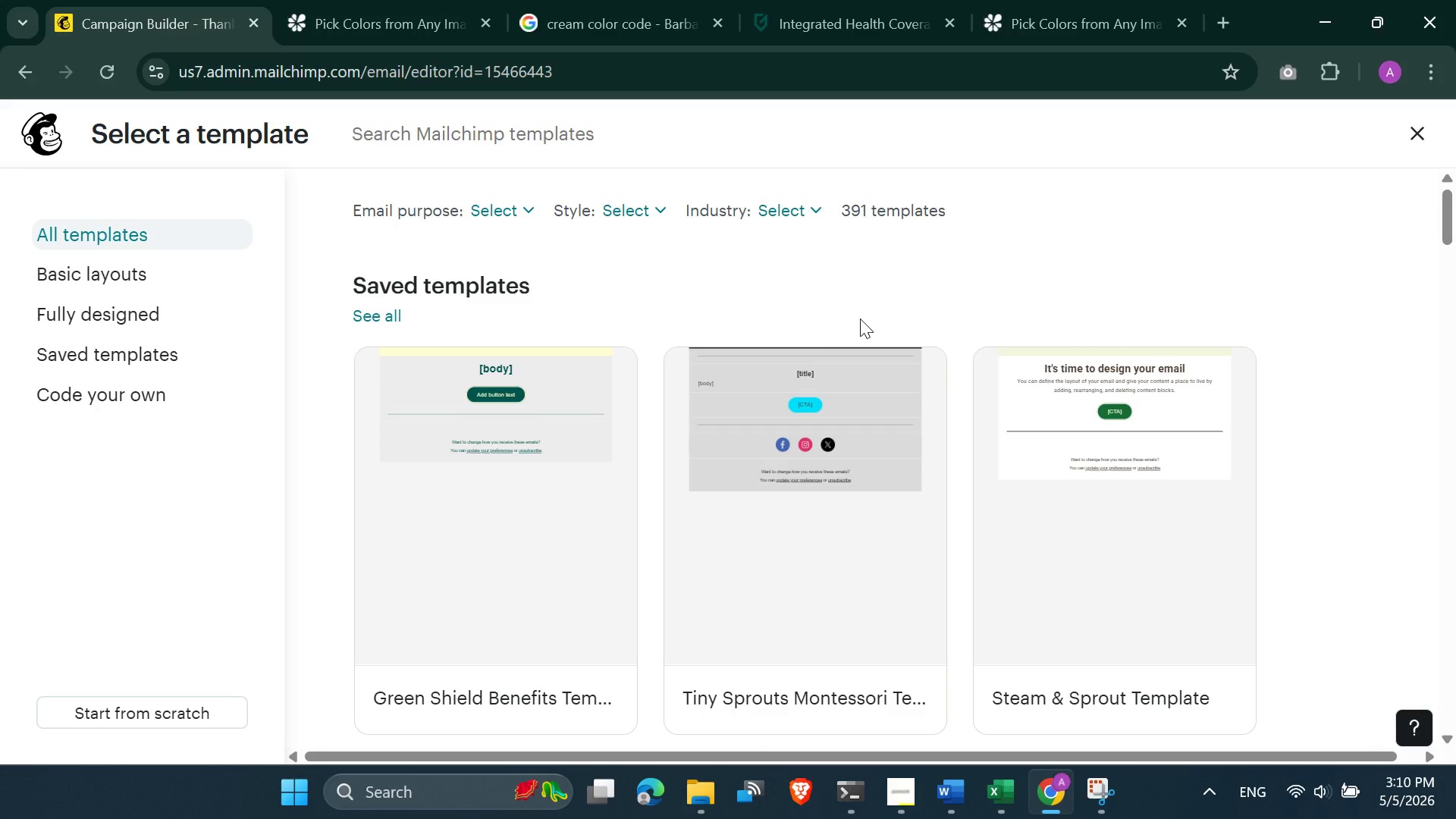 
left_click([497, 511])
 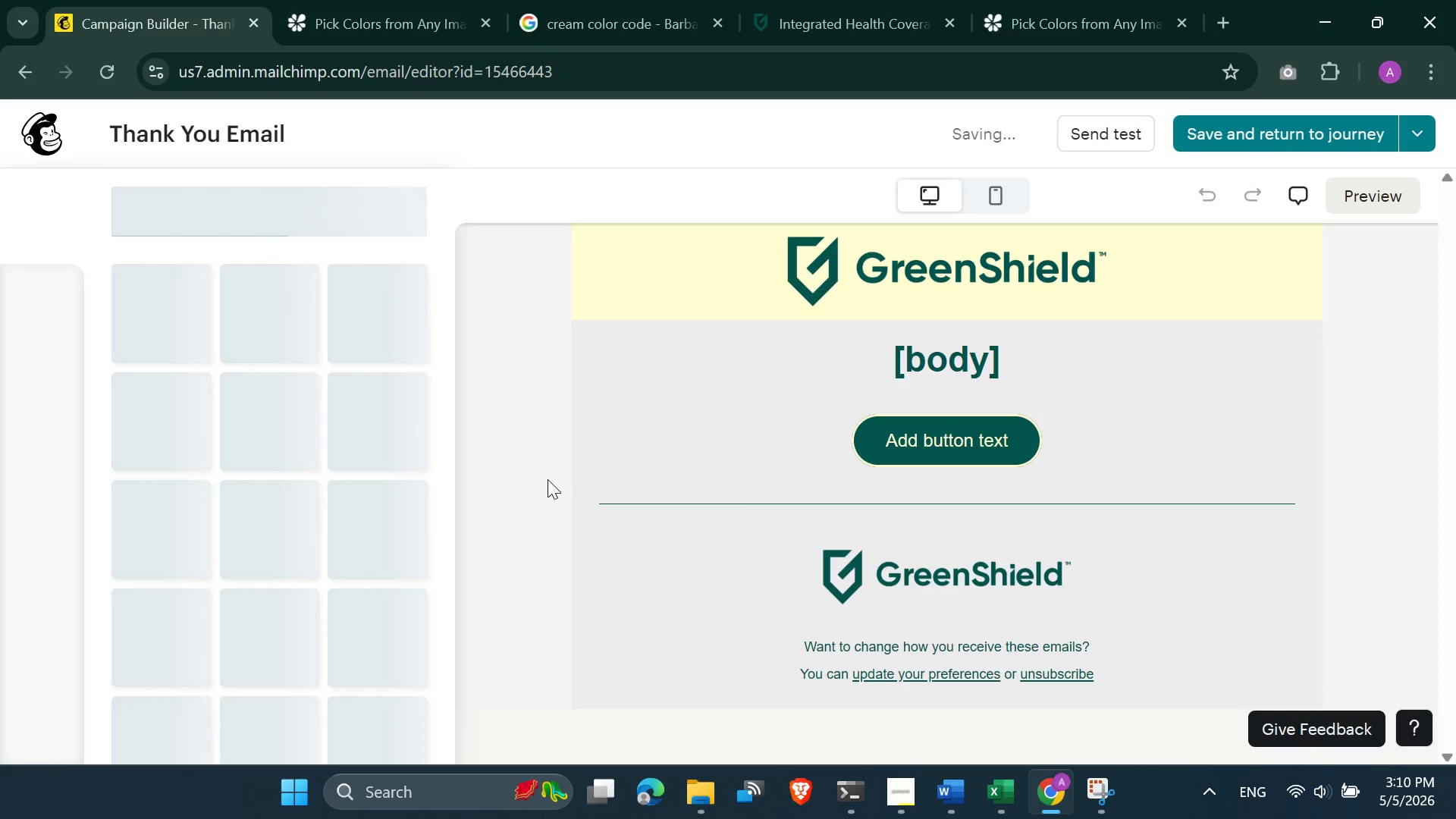 
scroll: coordinate [780, 452], scroll_direction: down, amount: 2.0
 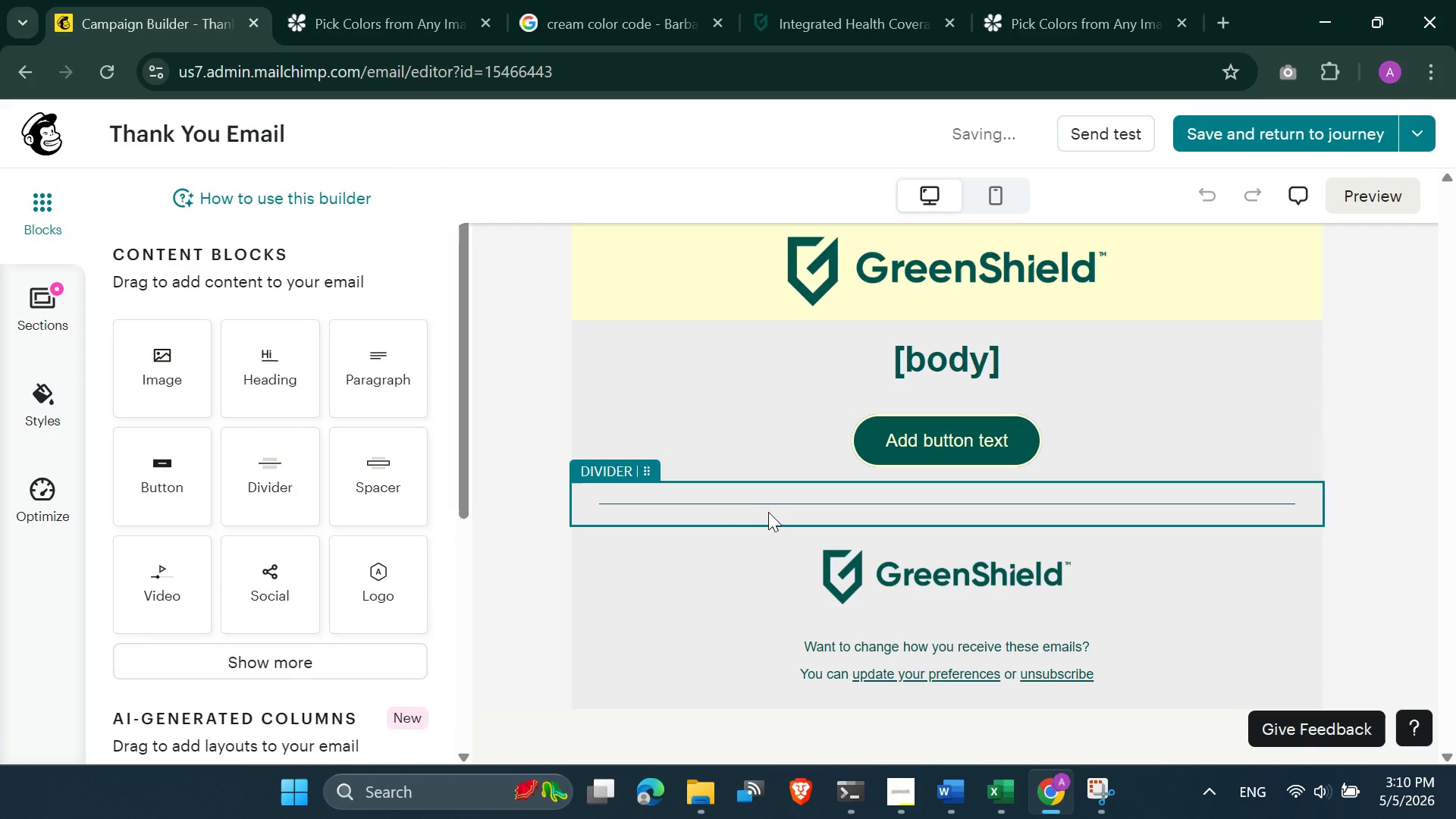 
scroll: coordinate [764, 513], scroll_direction: up, amount: 3.0
 